 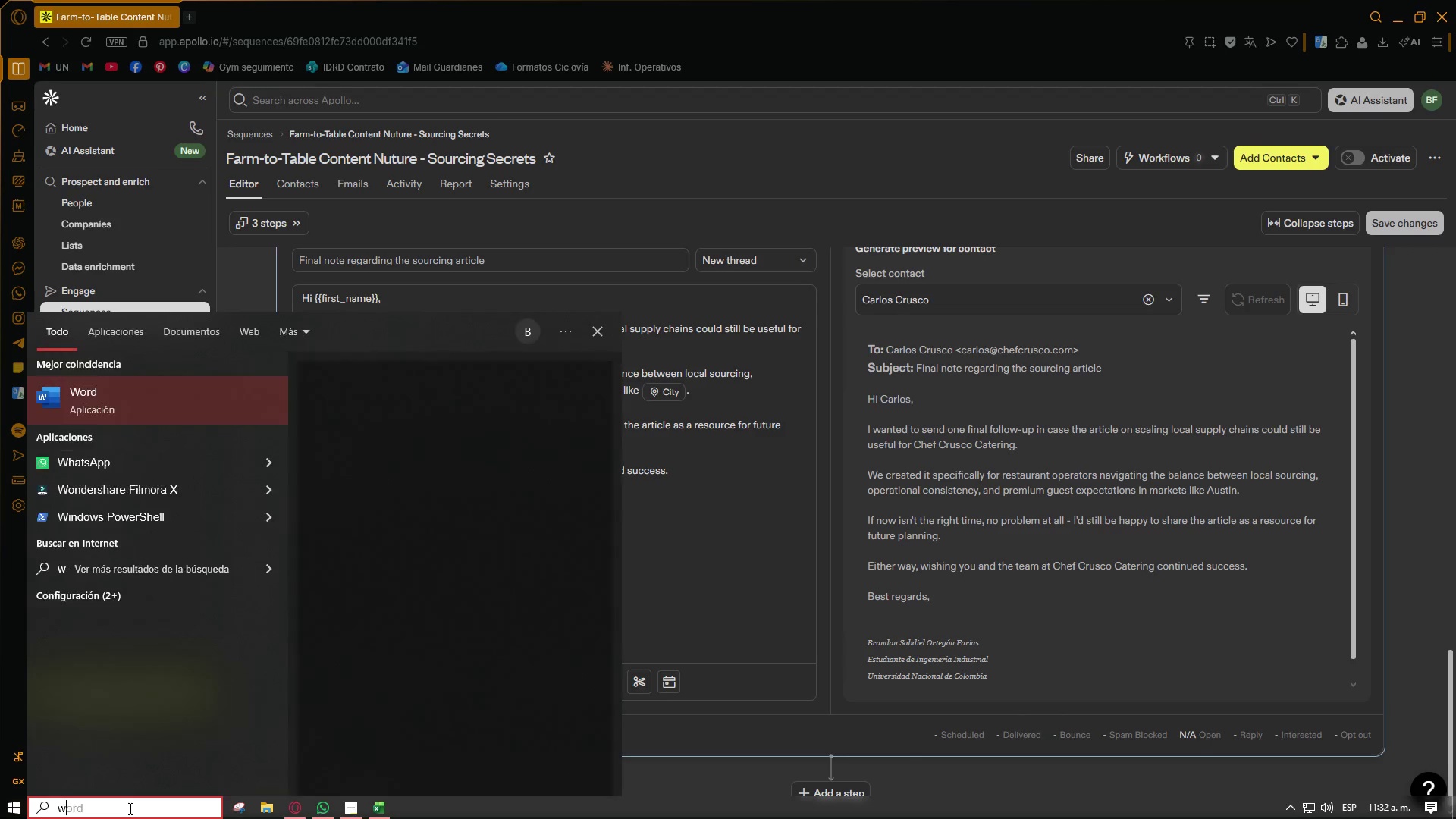 
left_click([168, 398])
 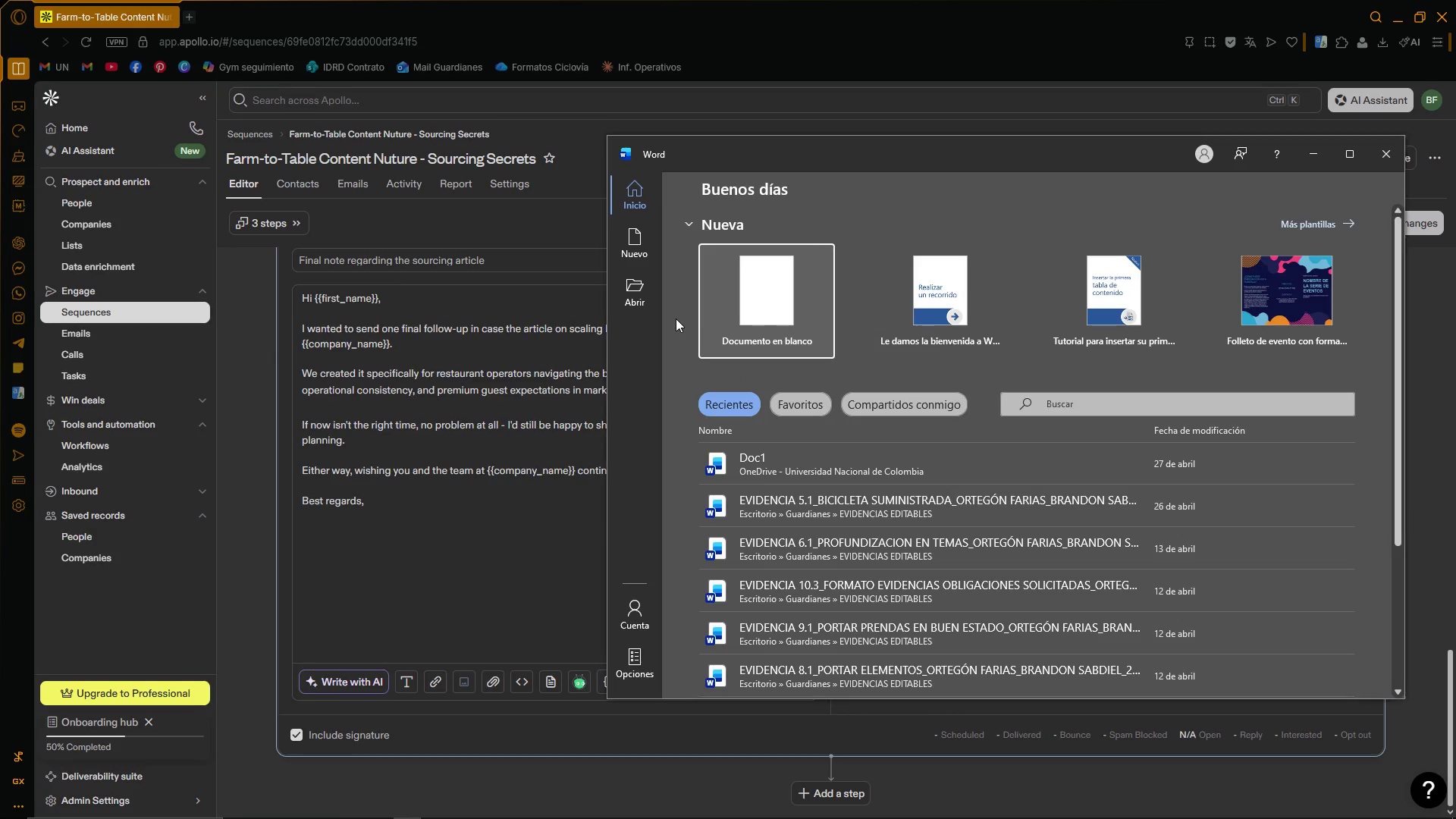 
left_click([770, 303])
 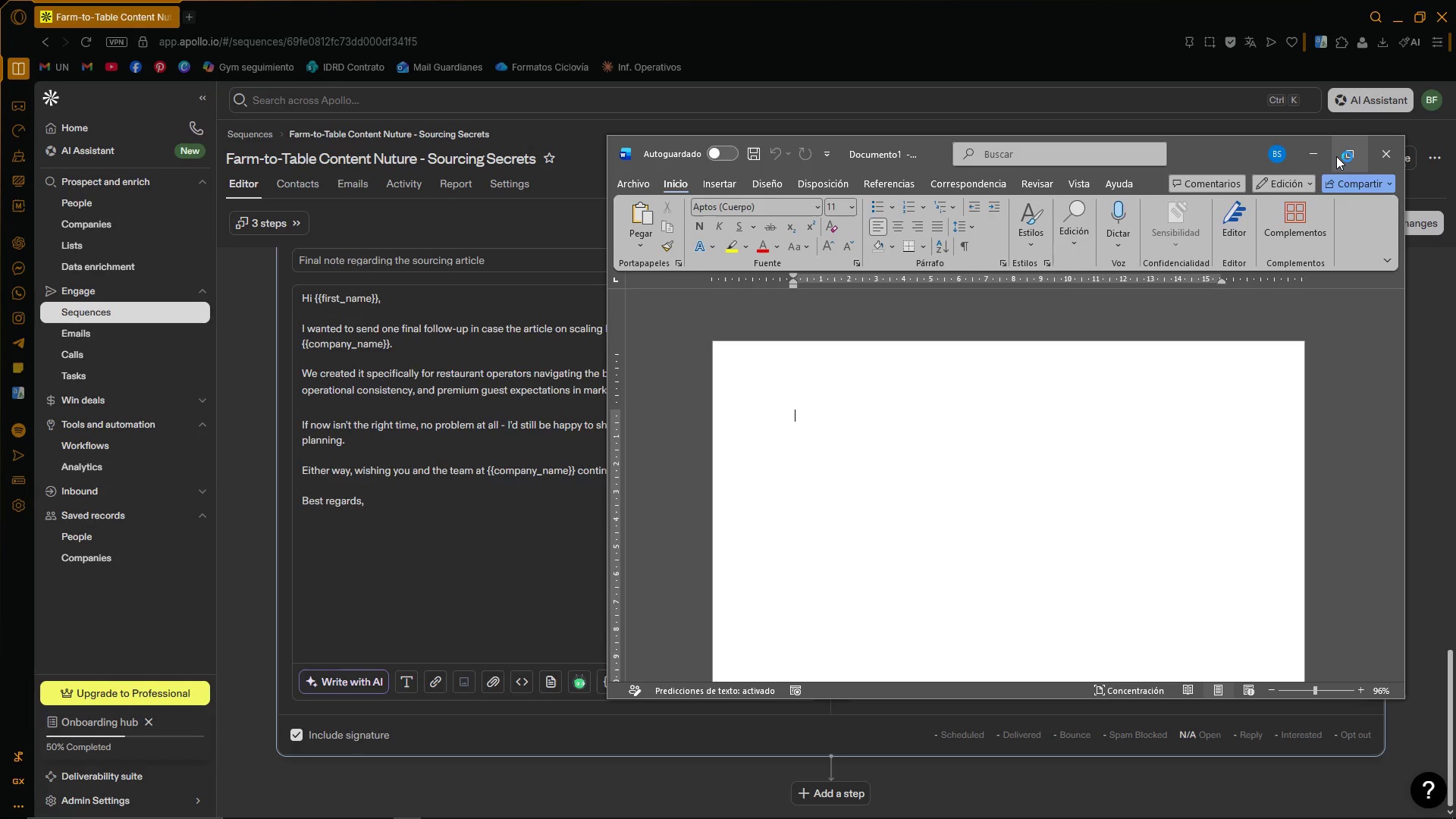 
left_click([1322, 152])
 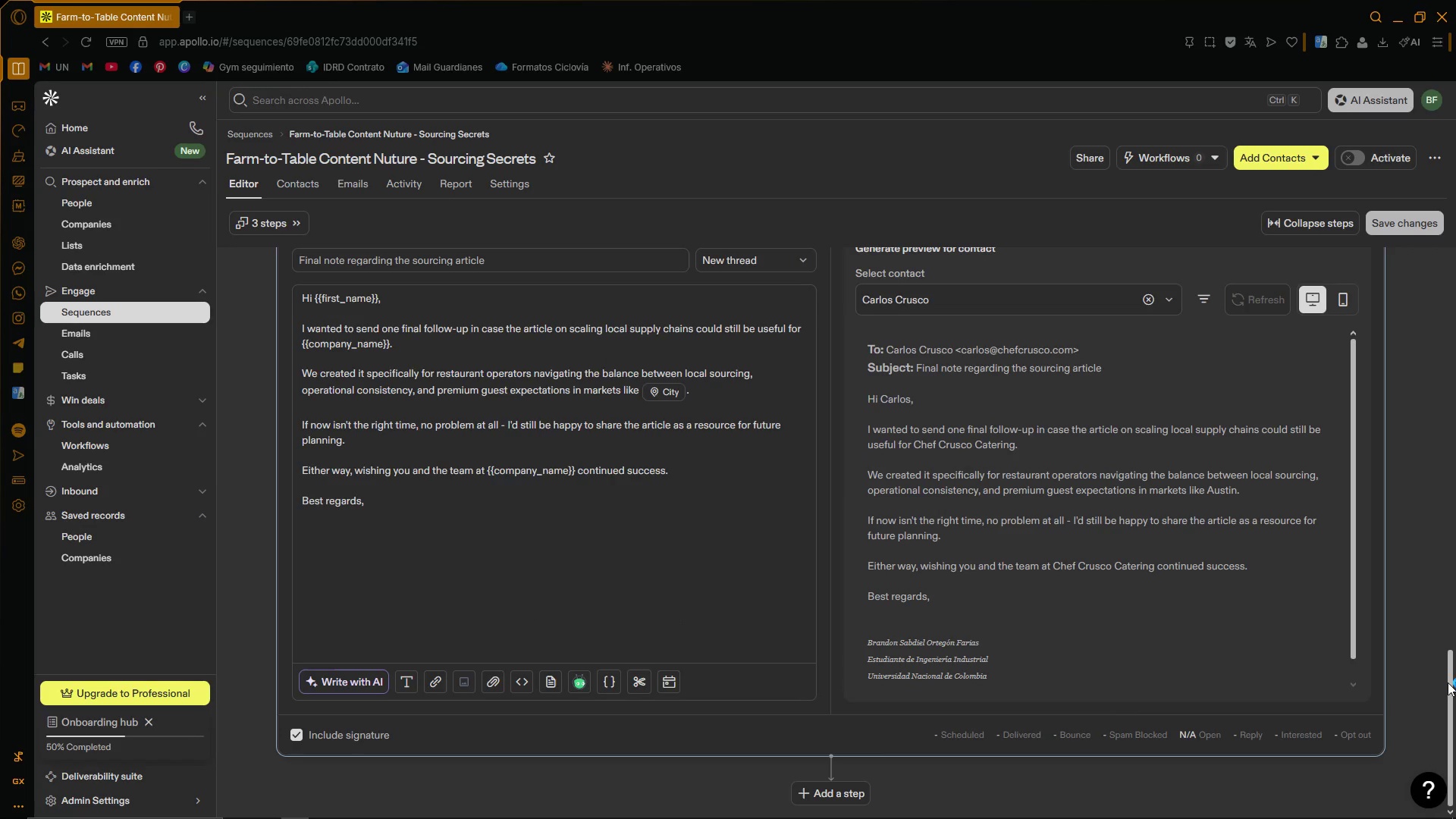 
left_click_drag(start_coordinate=[1453, 682], to_coordinate=[1455, 265])
 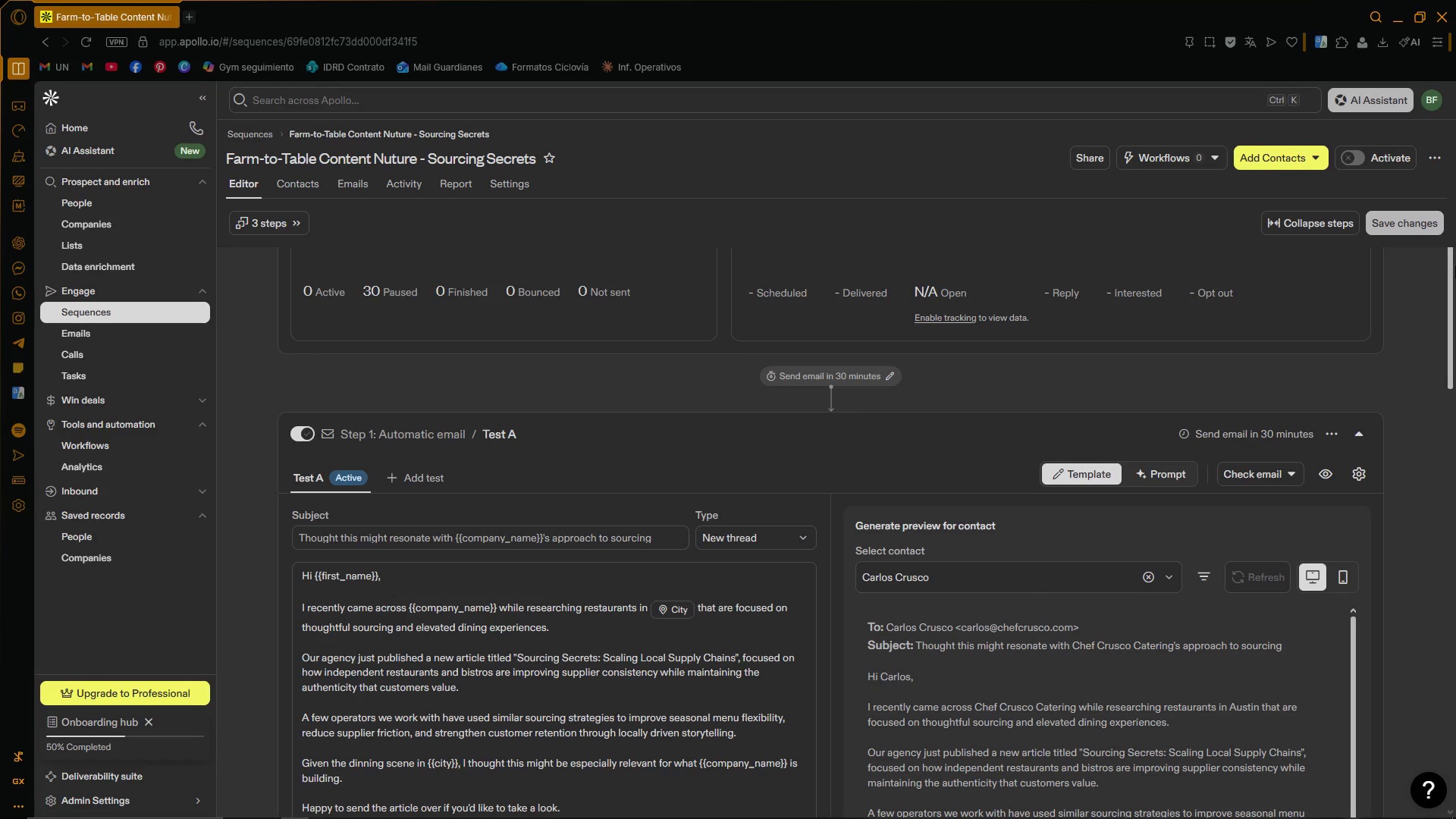 
left_click_drag(start_coordinate=[1455, 265], to_coordinate=[1454, 307])
 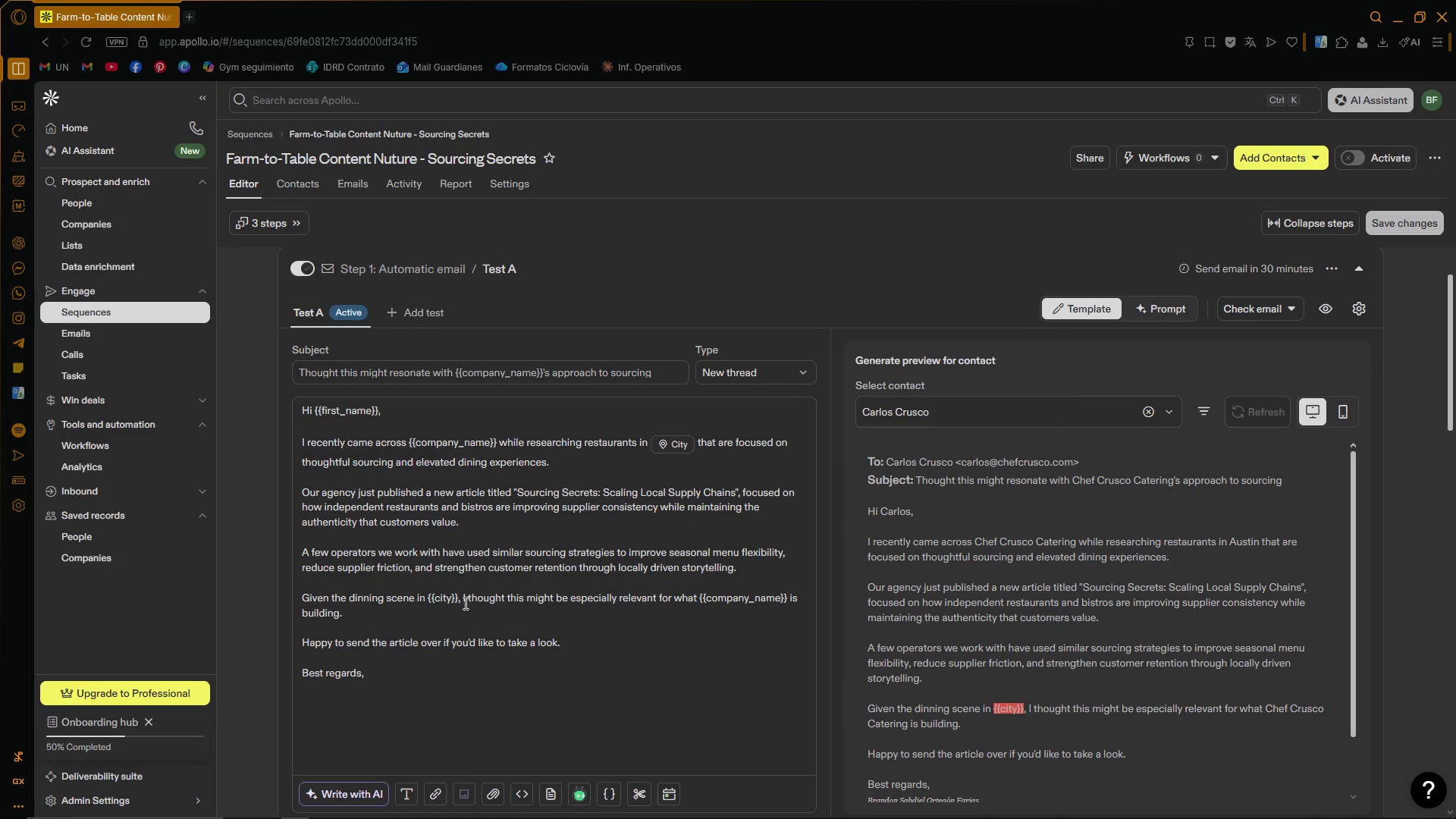 
left_click([455, 601])
 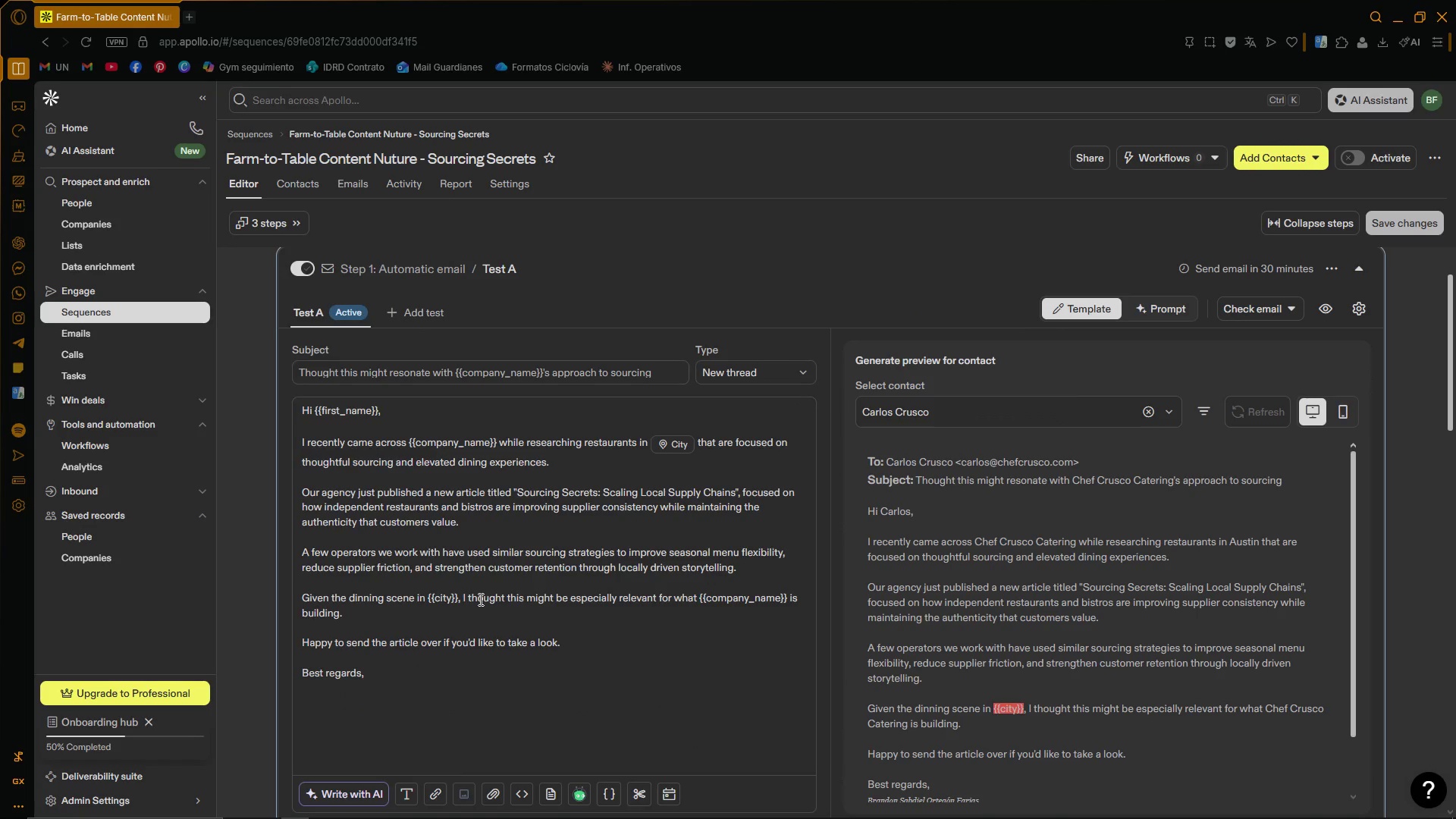 
key(ArrowRight)
 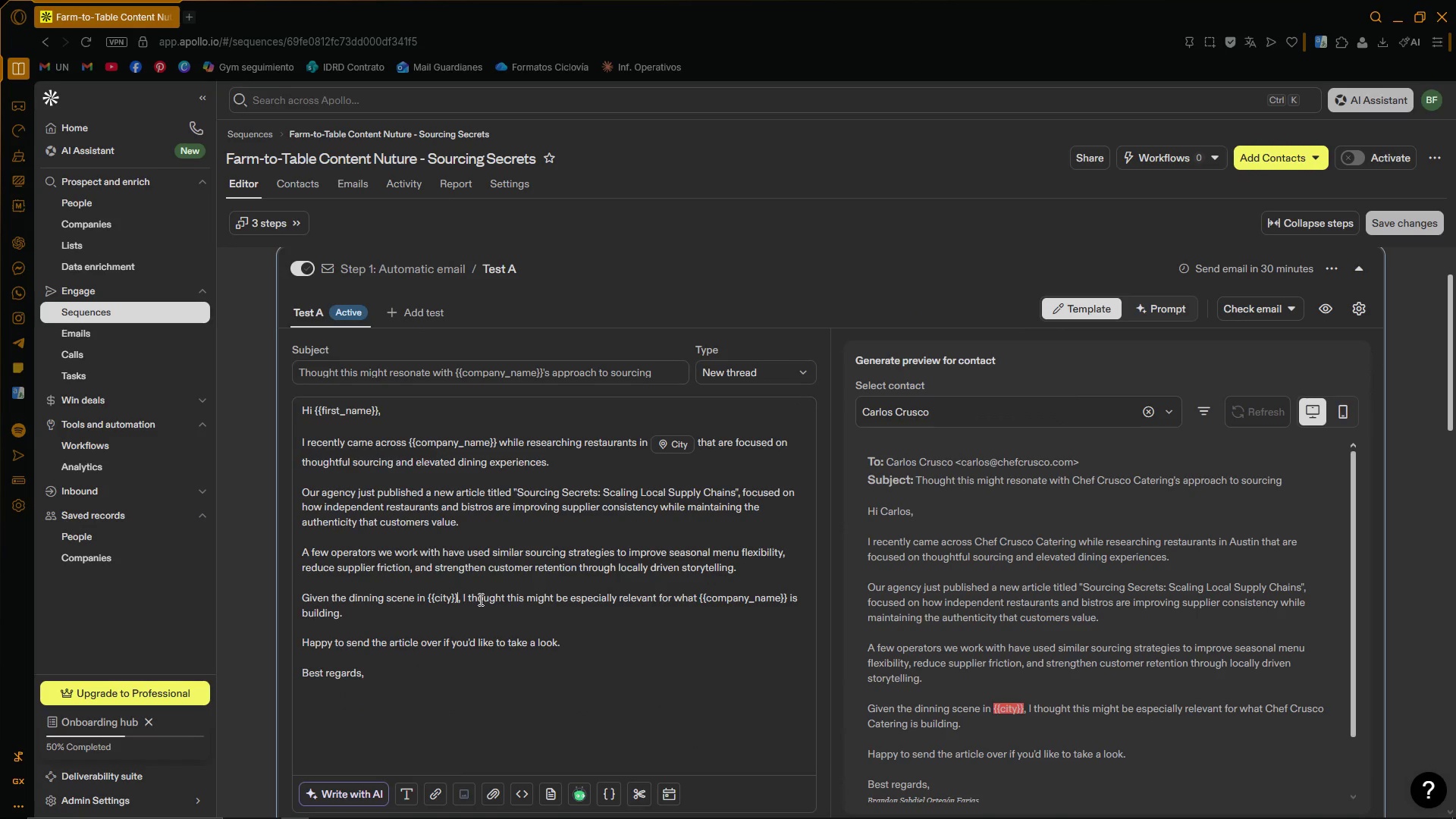 
key(Backspace)
 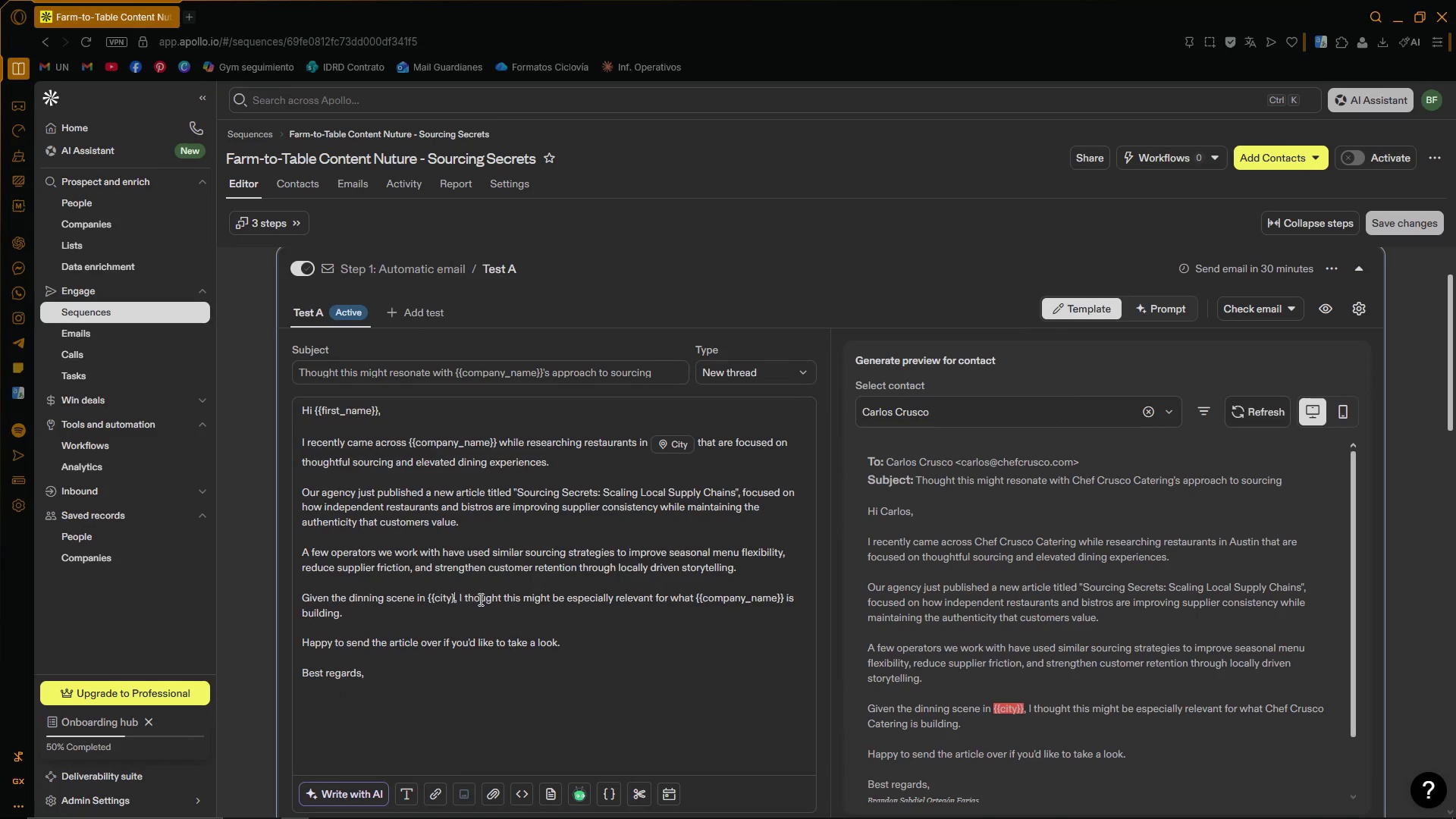 
key(Backspace)
 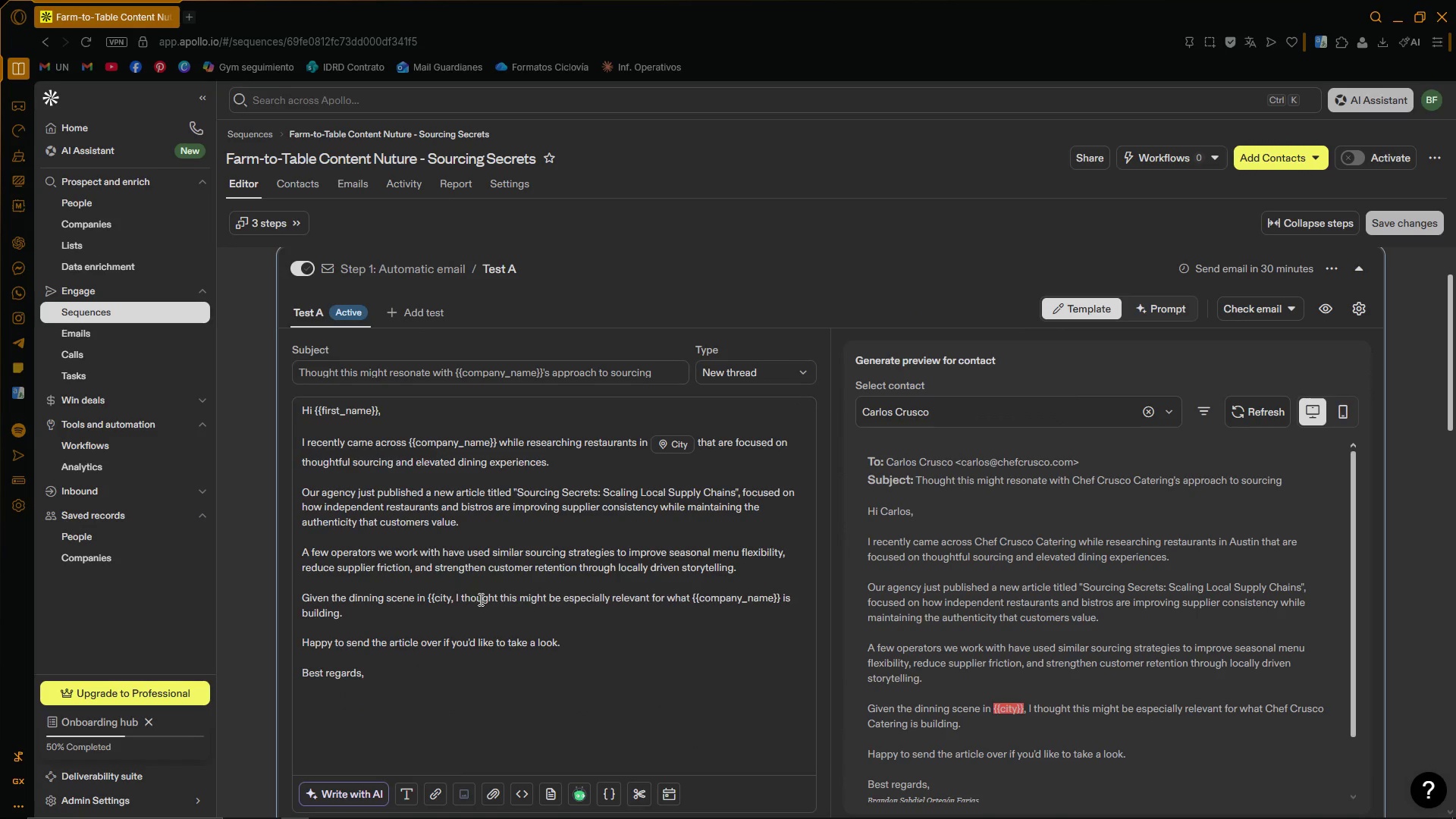 
key(Backspace)
 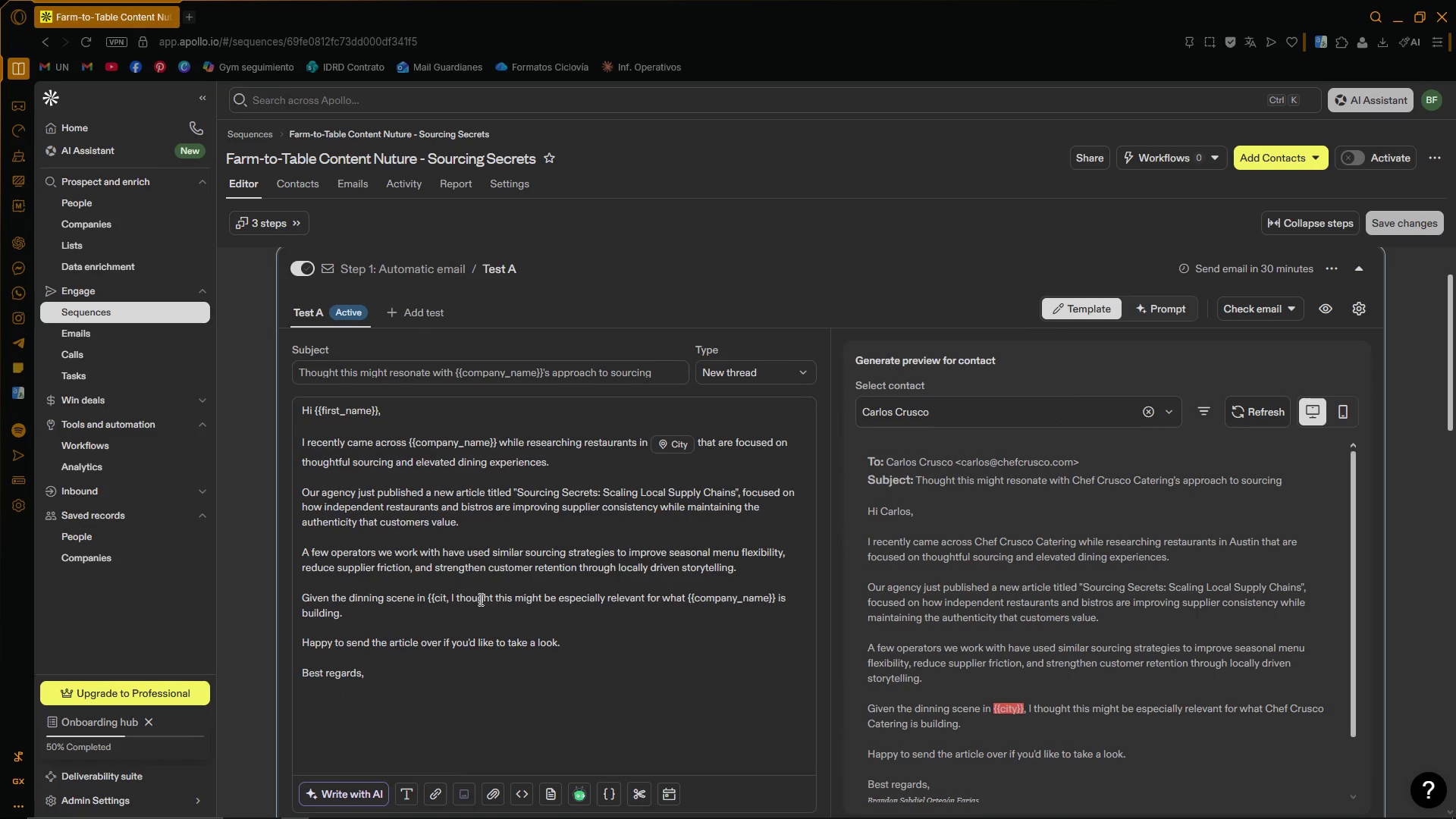 
key(Backspace)
 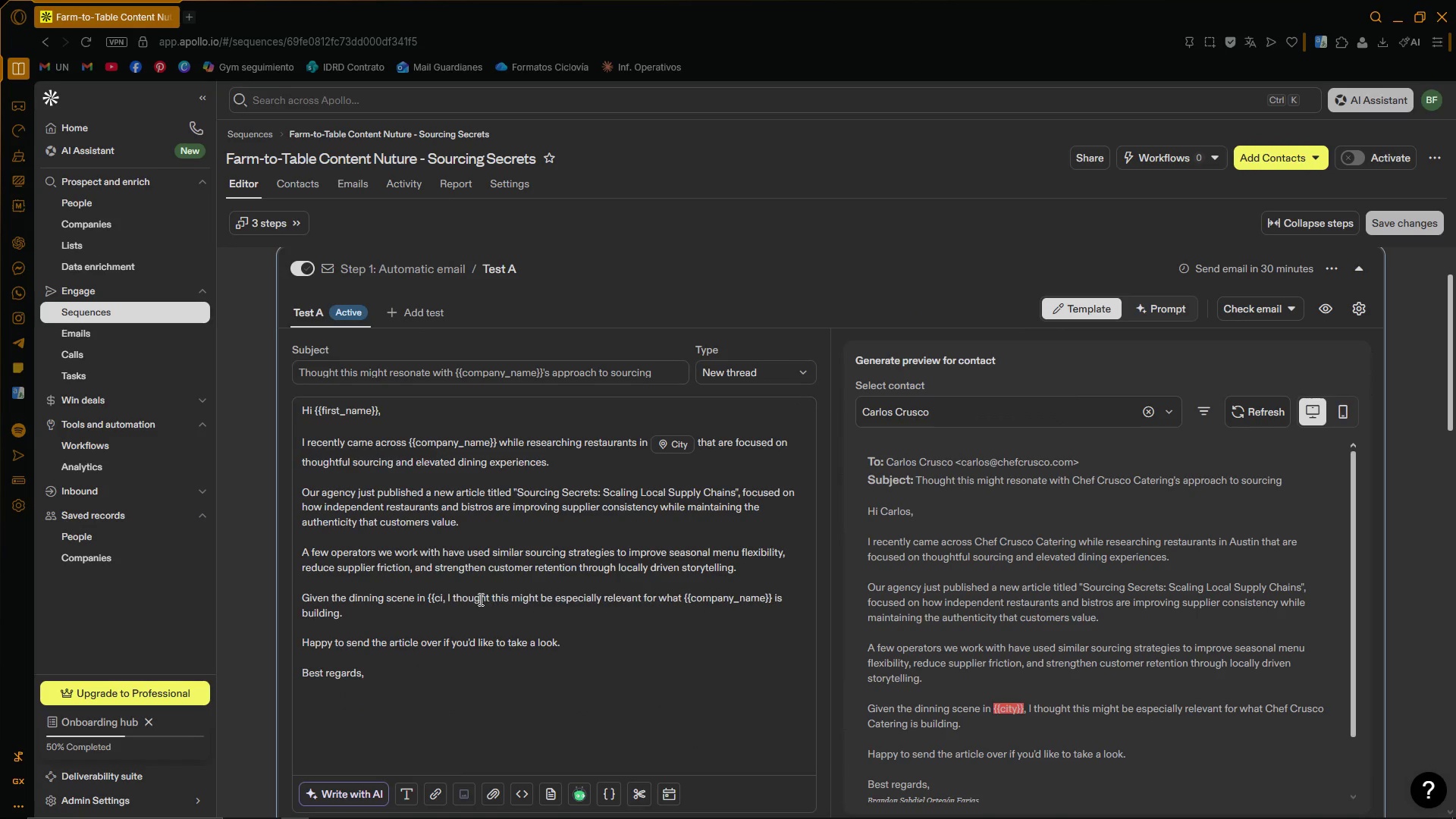 
key(Backspace)
 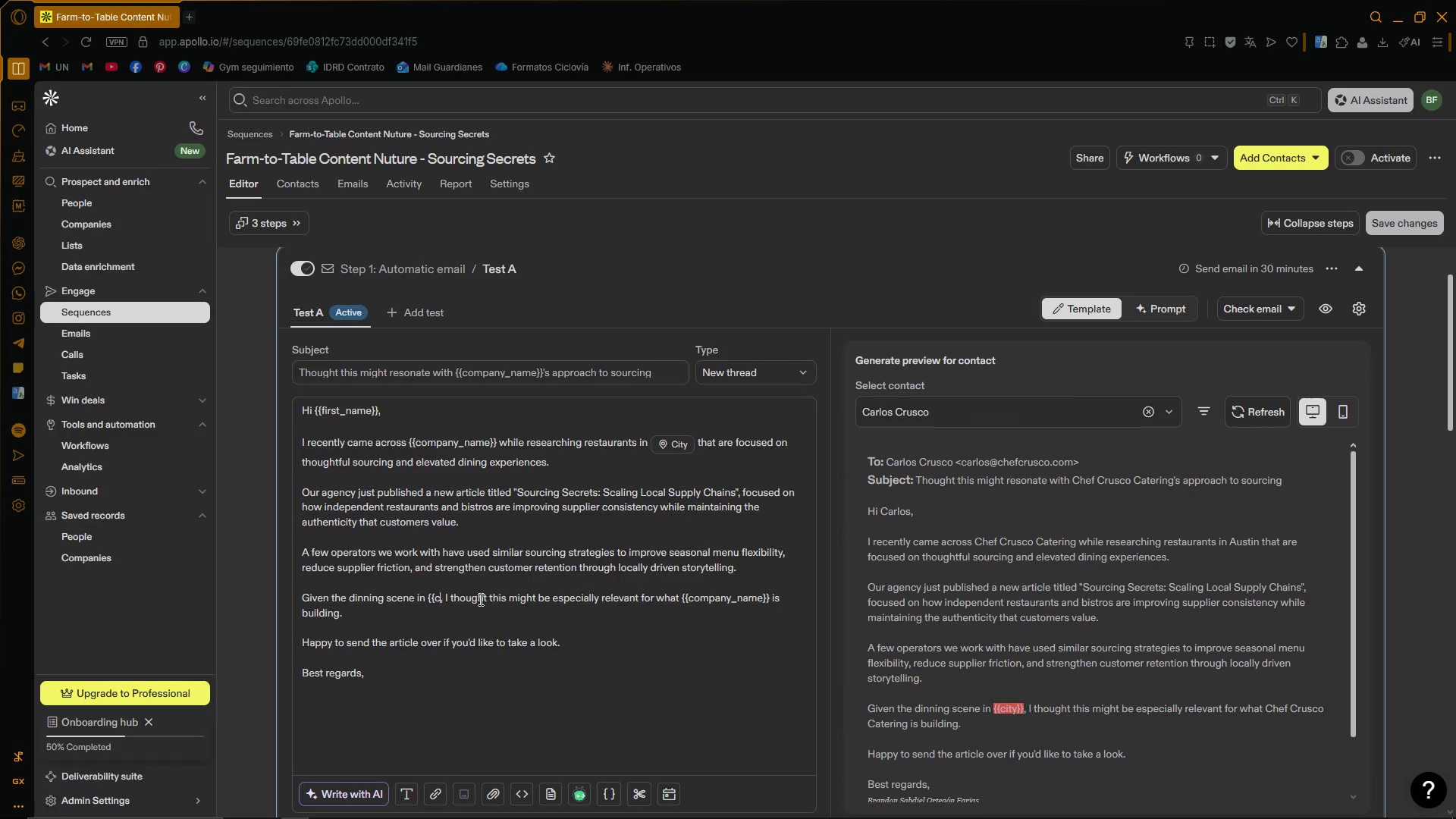 
key(Backspace)
 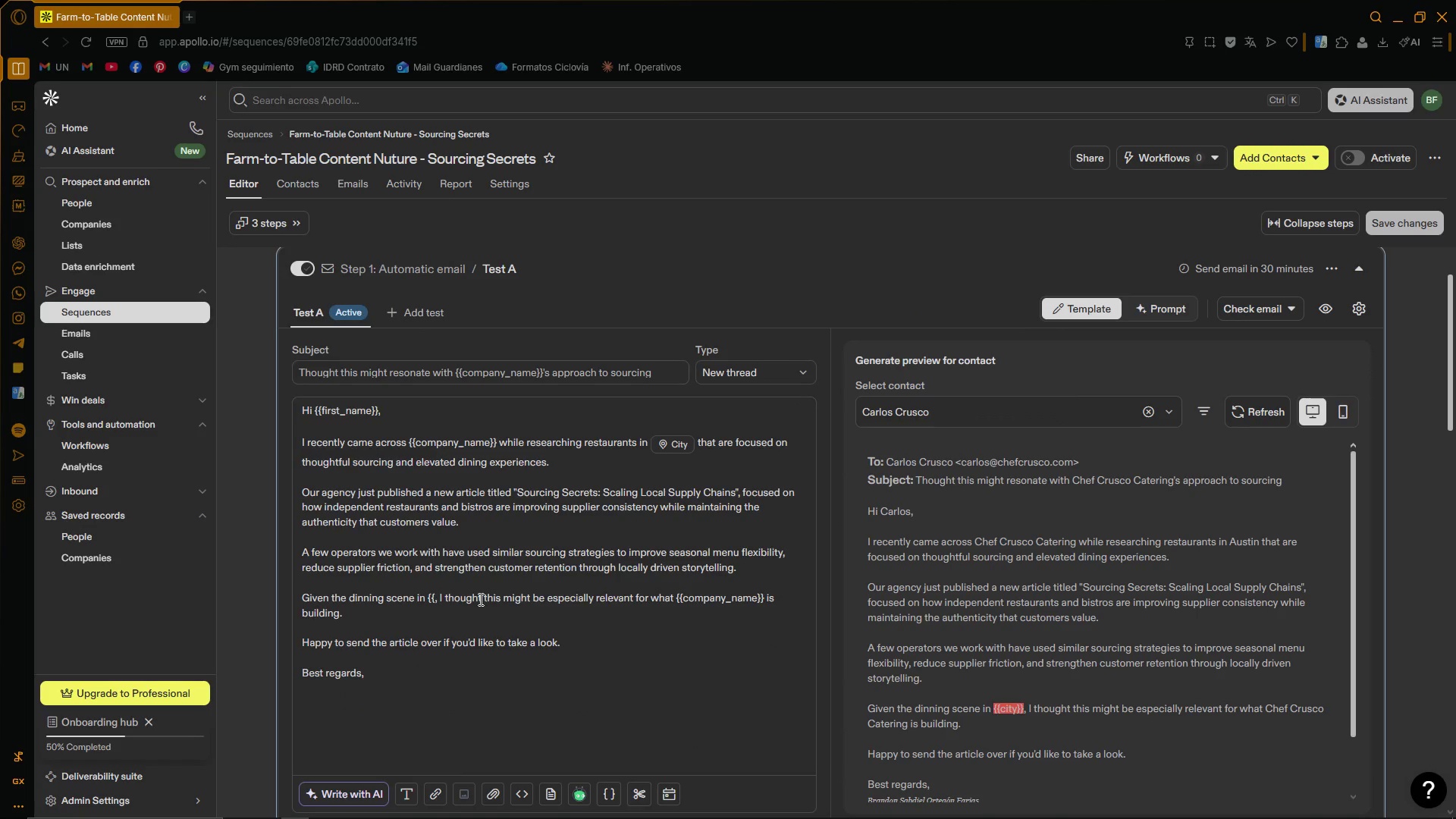 
key(Space)
 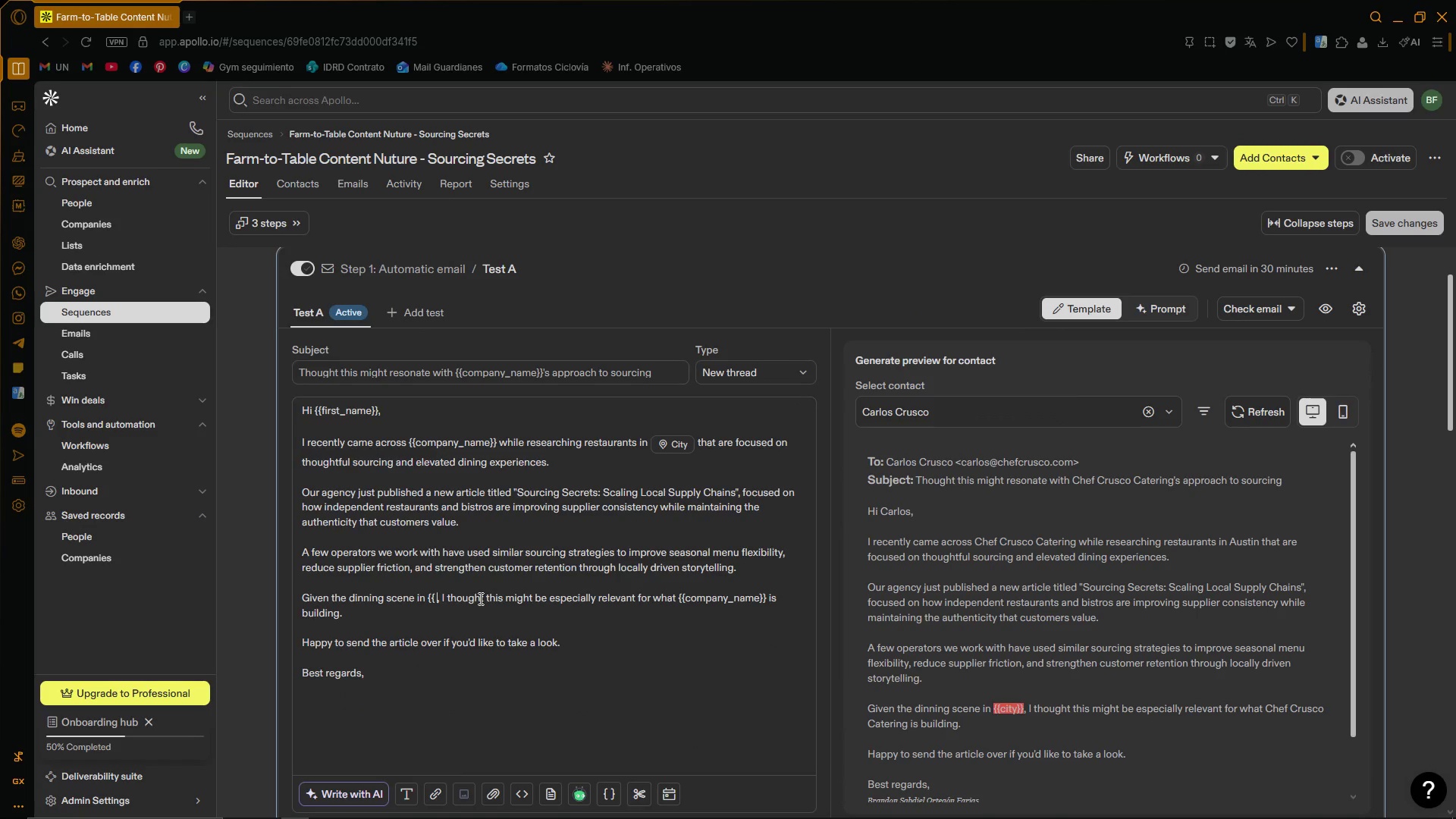 
key(ArrowDown)
 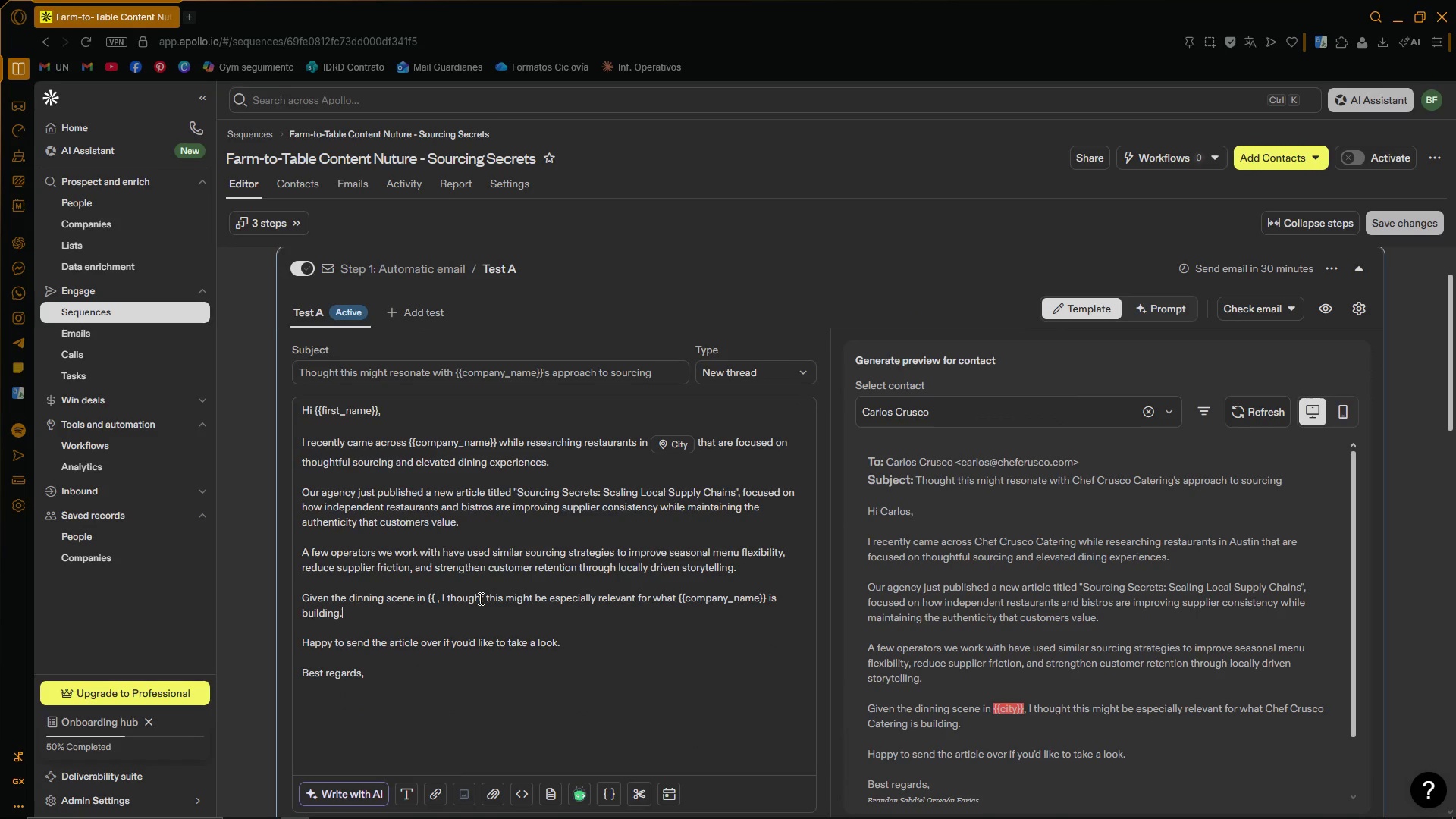 
key(Backspace)
 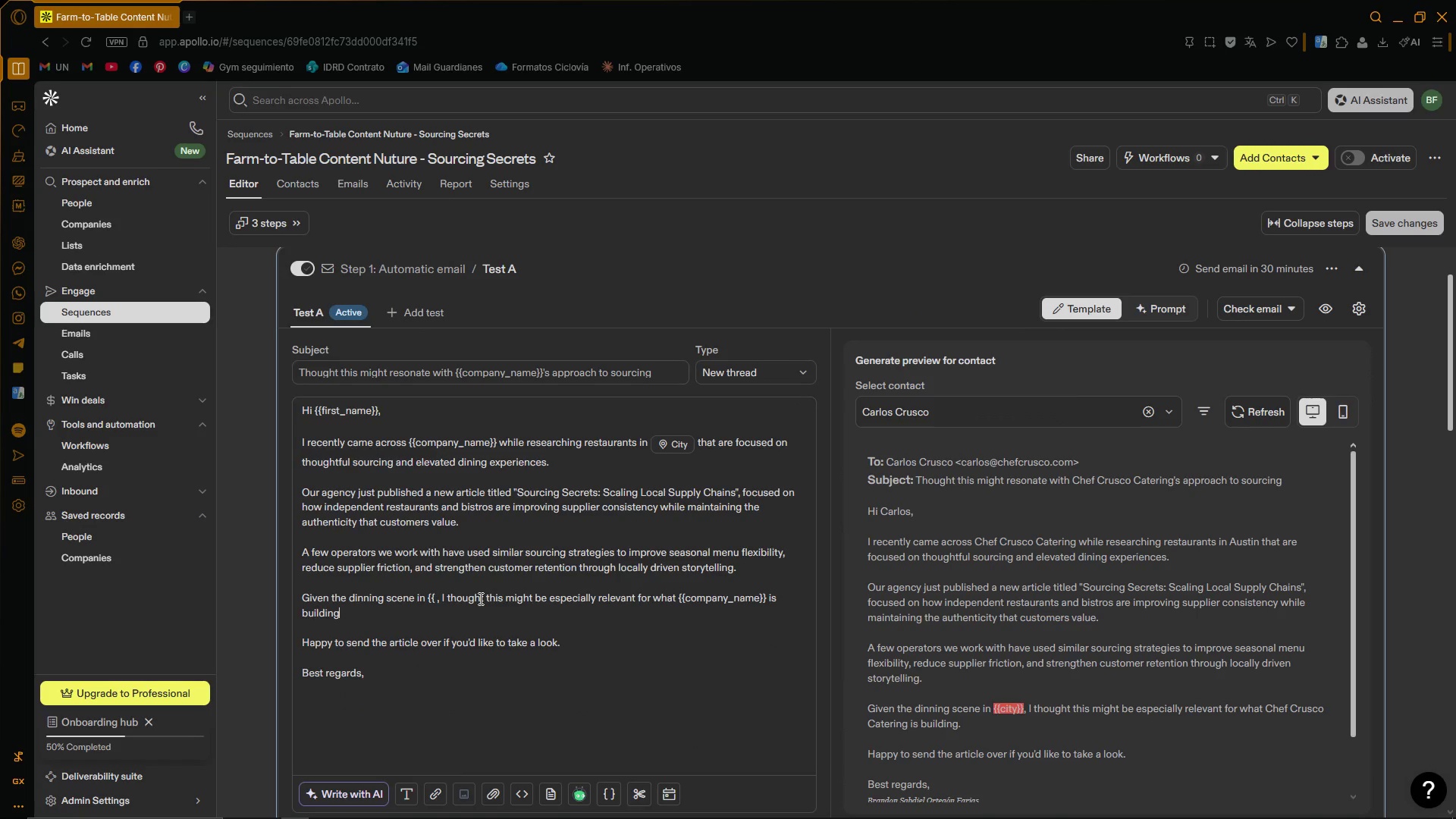 
key(Control+Z)
 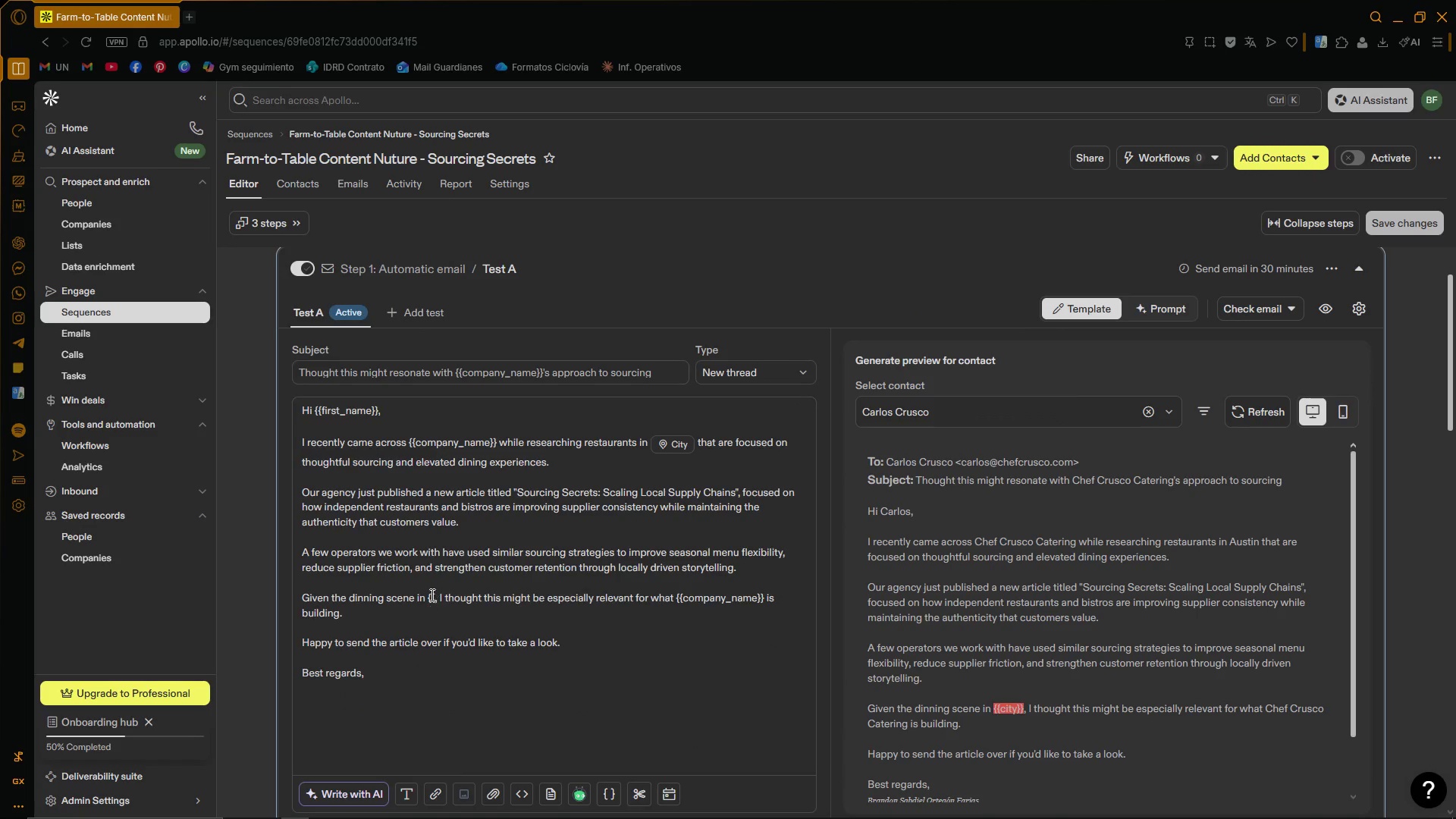 
left_click([438, 595])
 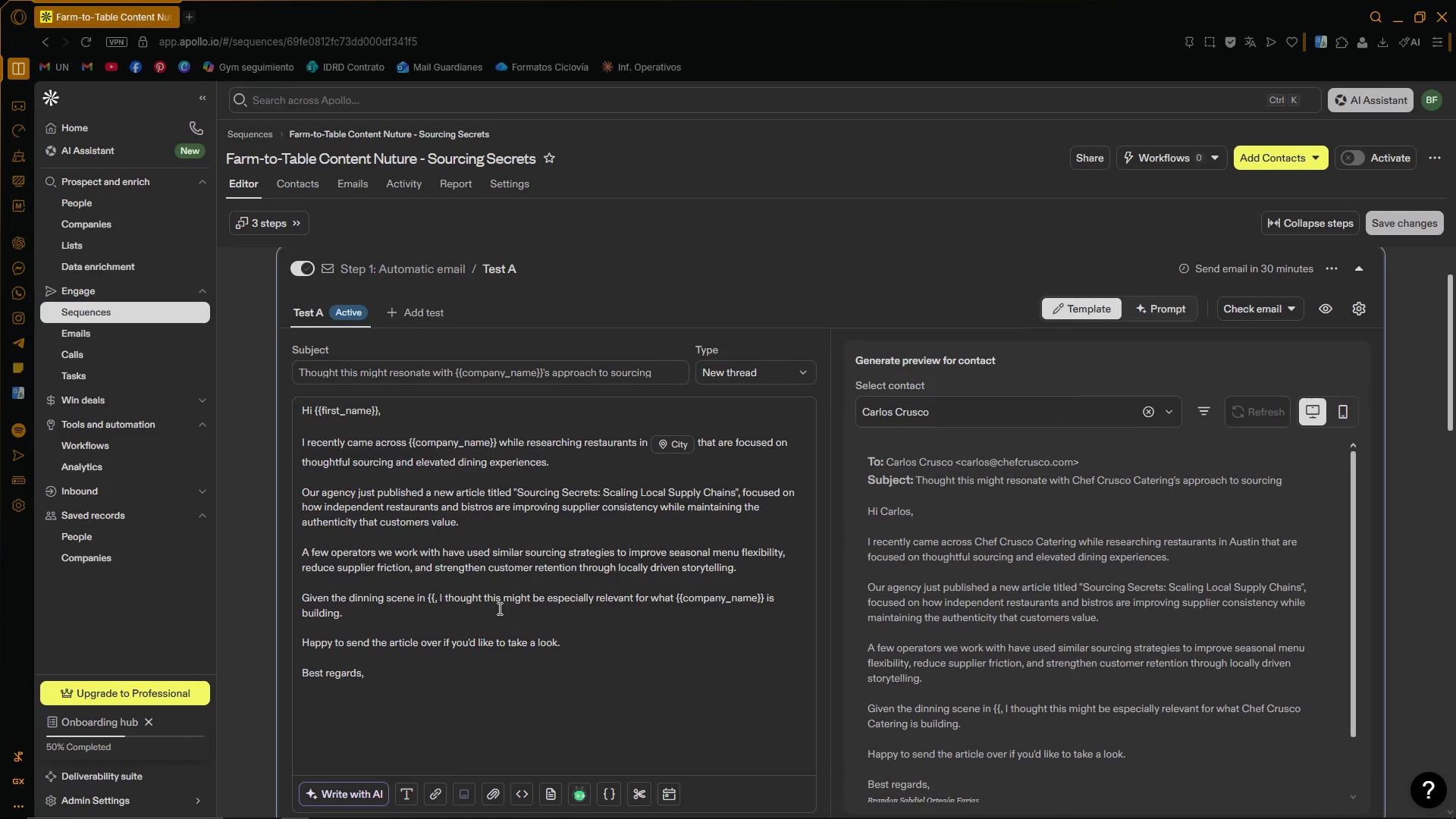 
key(ArrowLeft)
 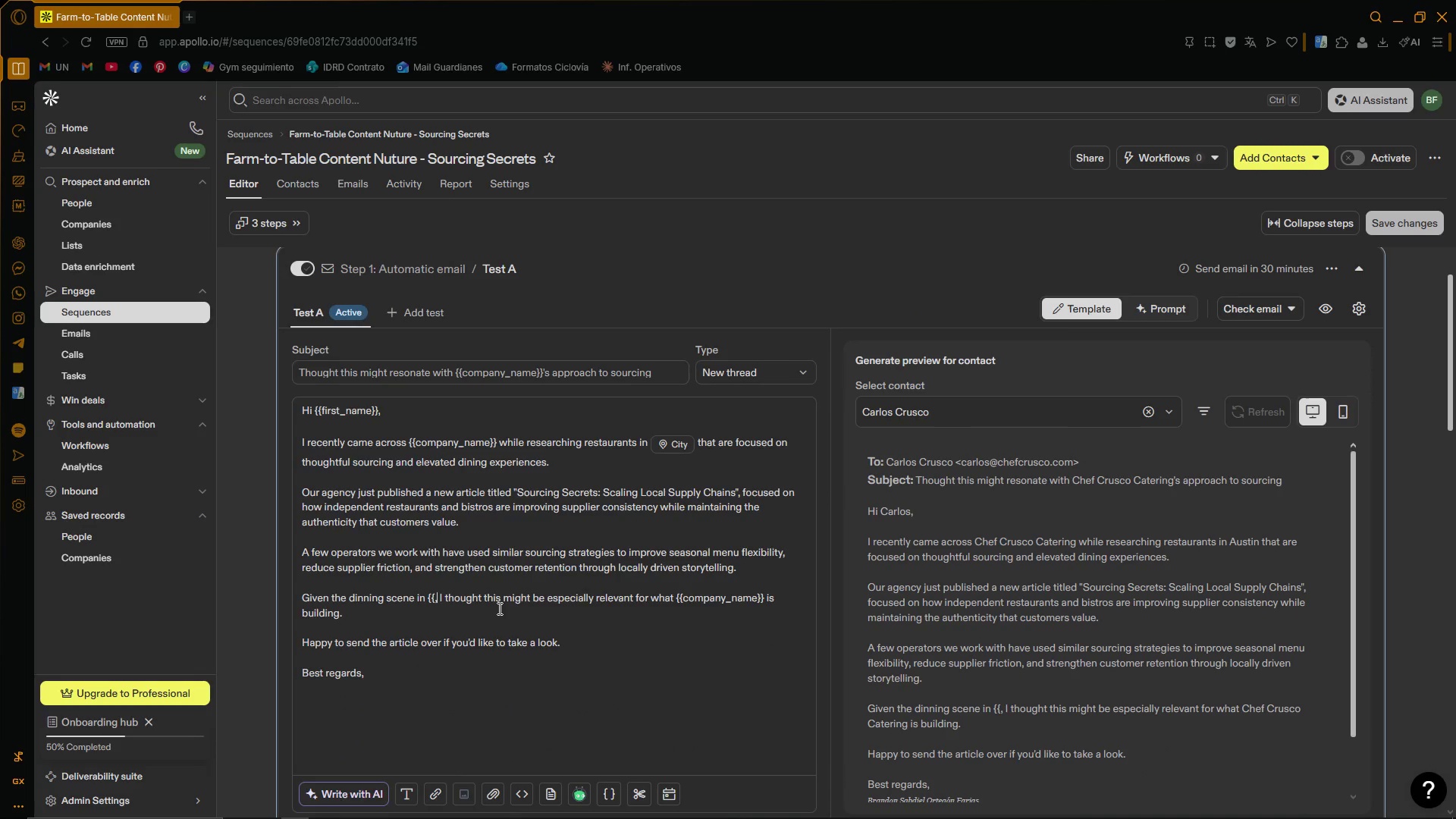 
key(ArrowLeft)
 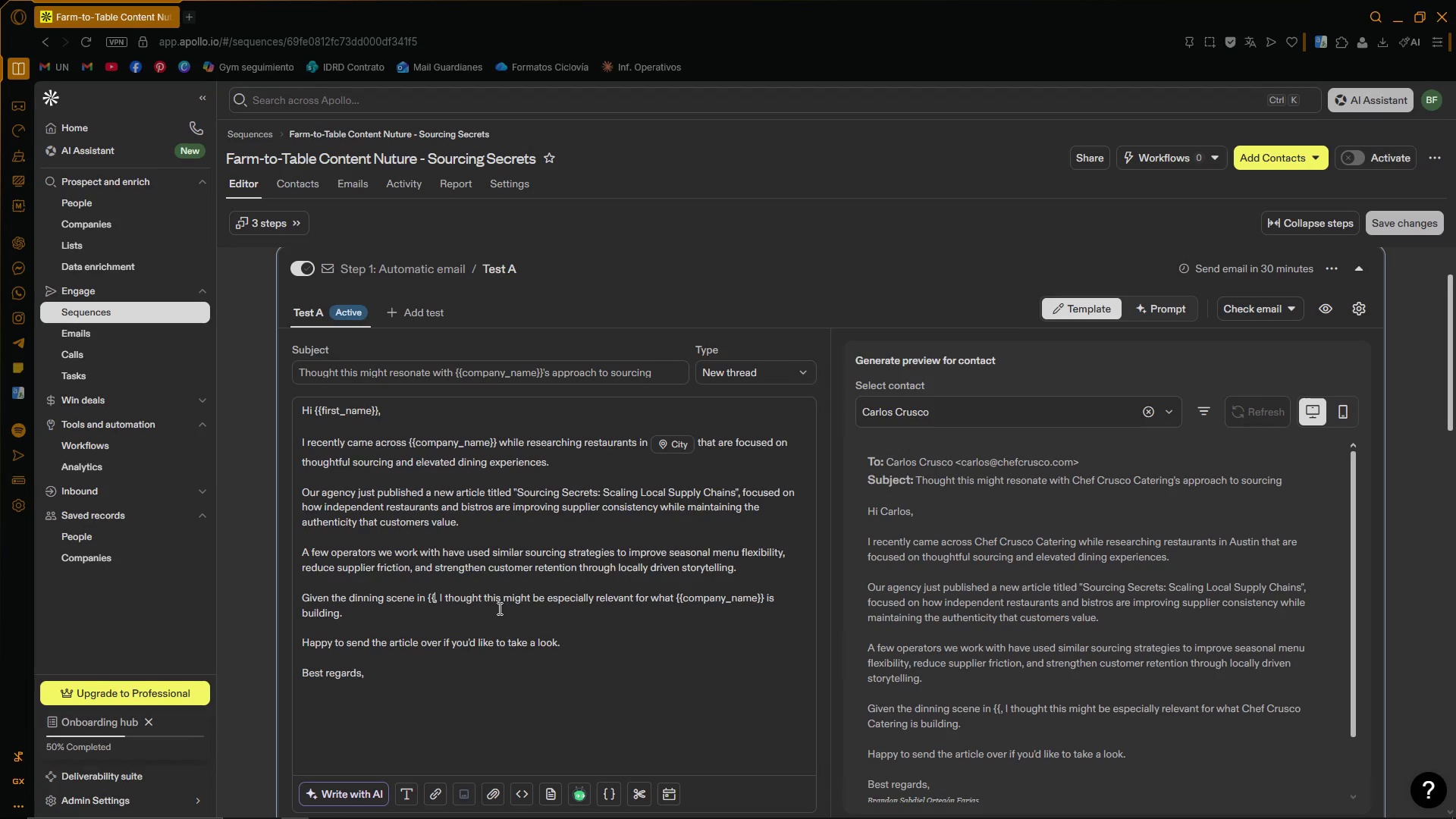 
key(Backspace)
 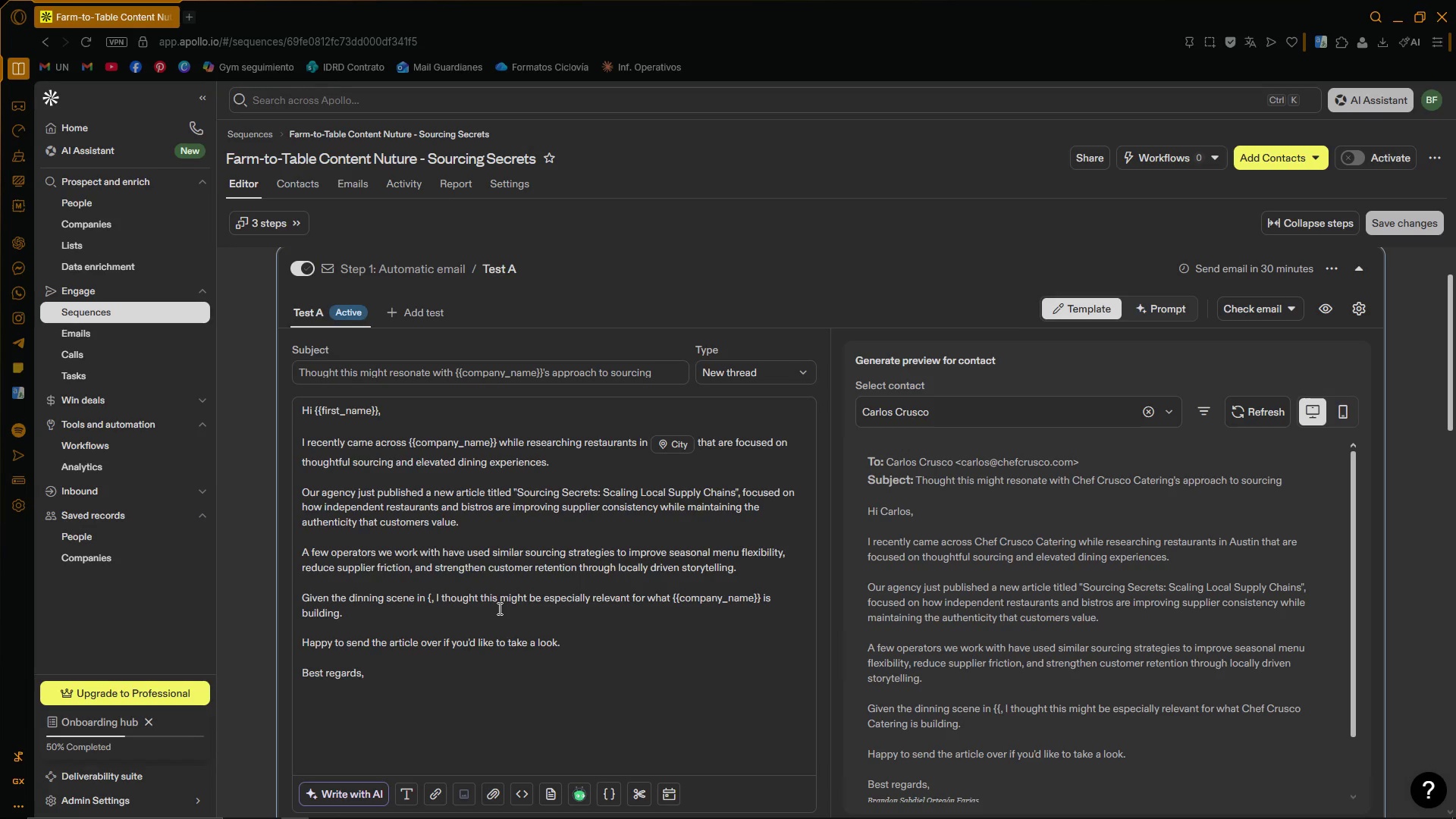 
key(Space)
 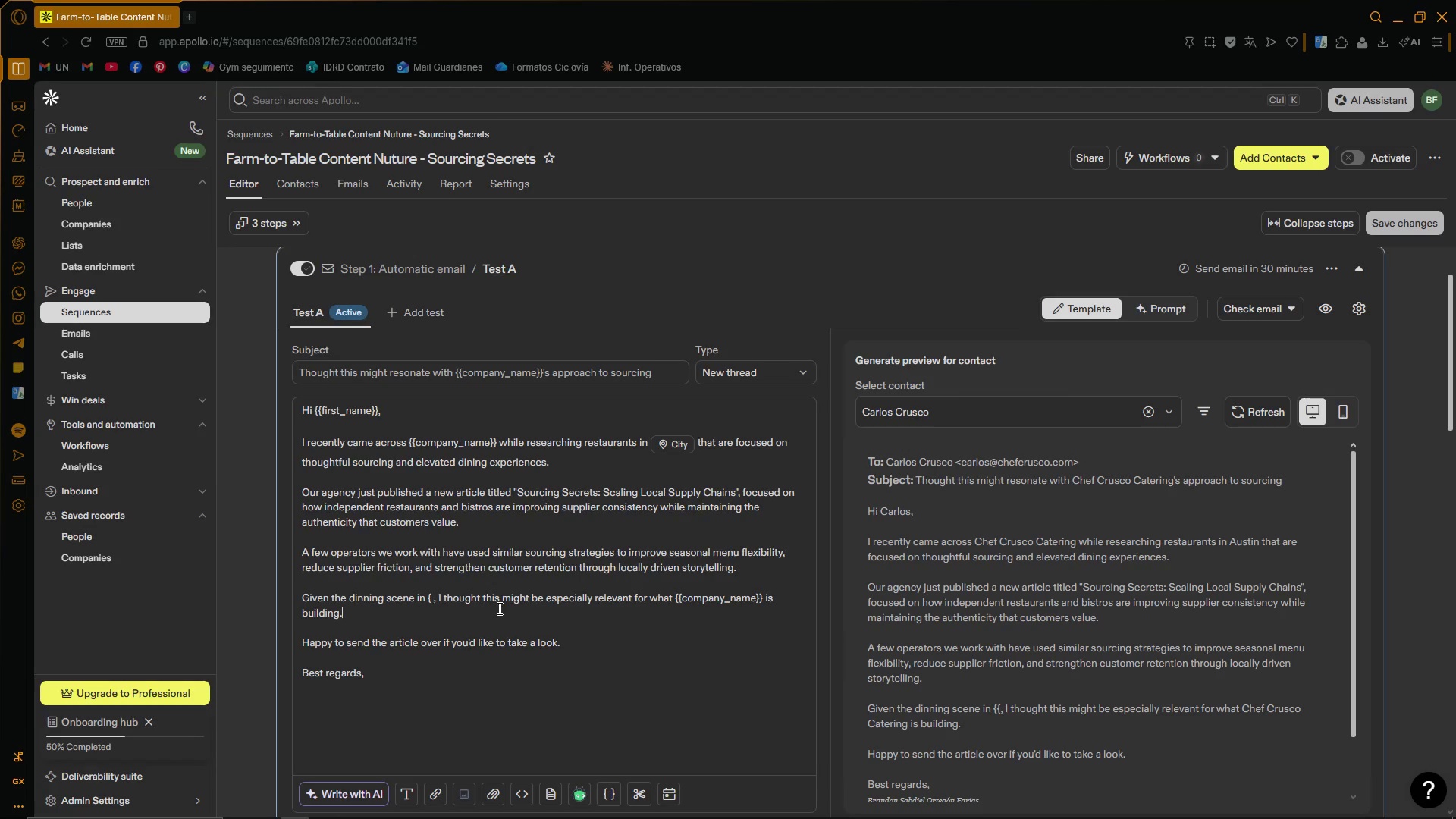 
key(ArrowDown)
 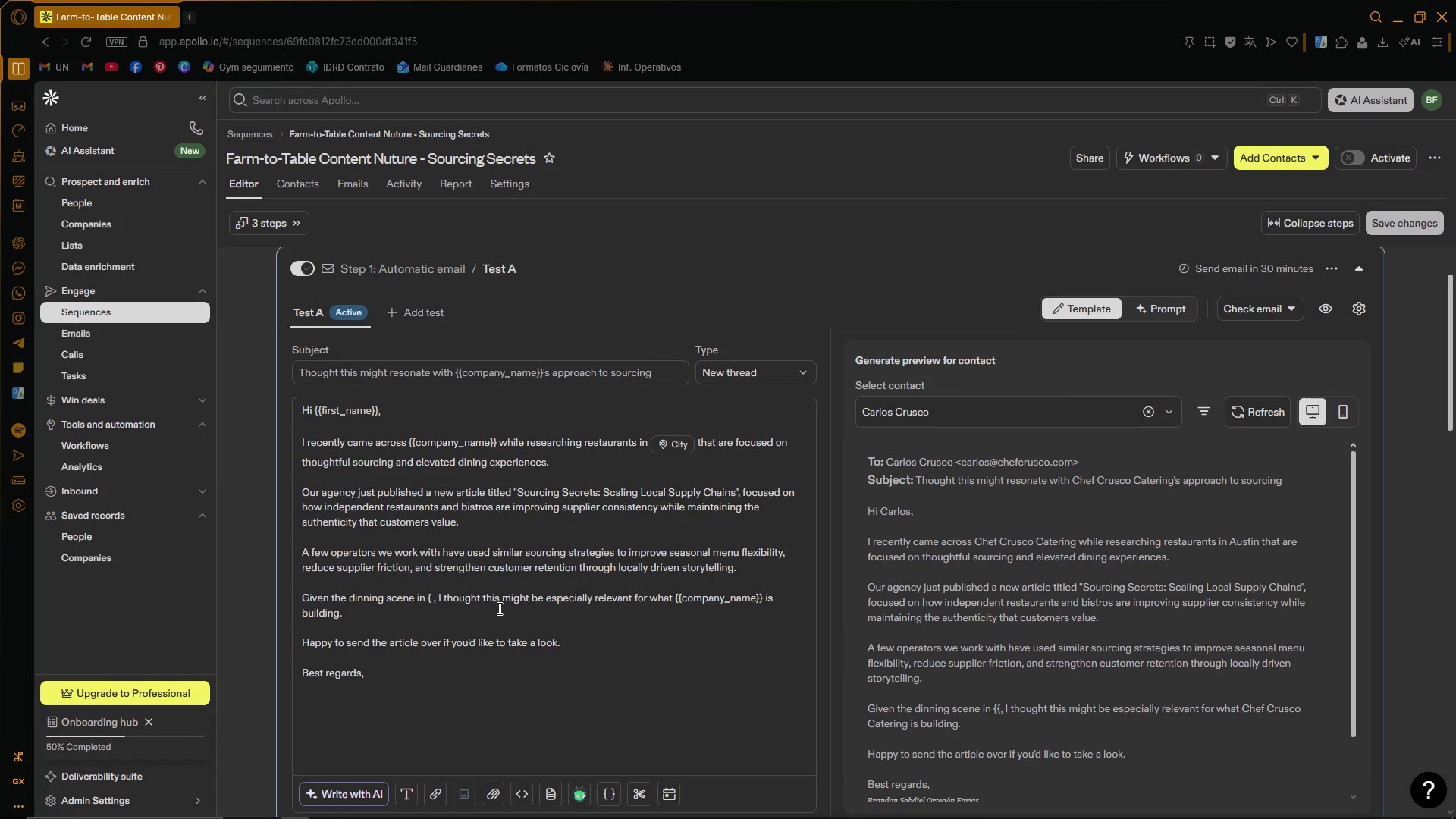 
key(ArrowLeft)
 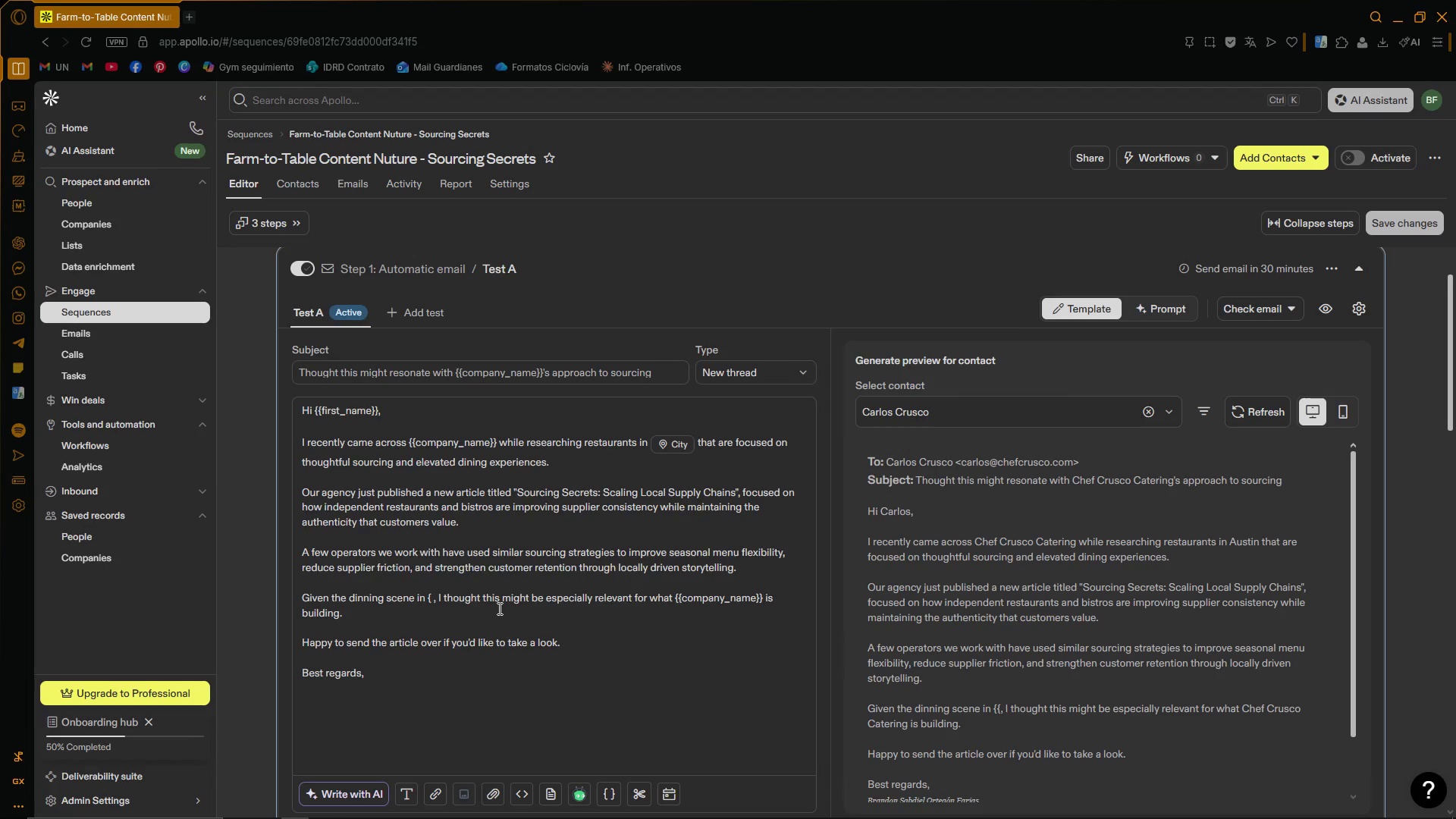 
key(ArrowUp)
 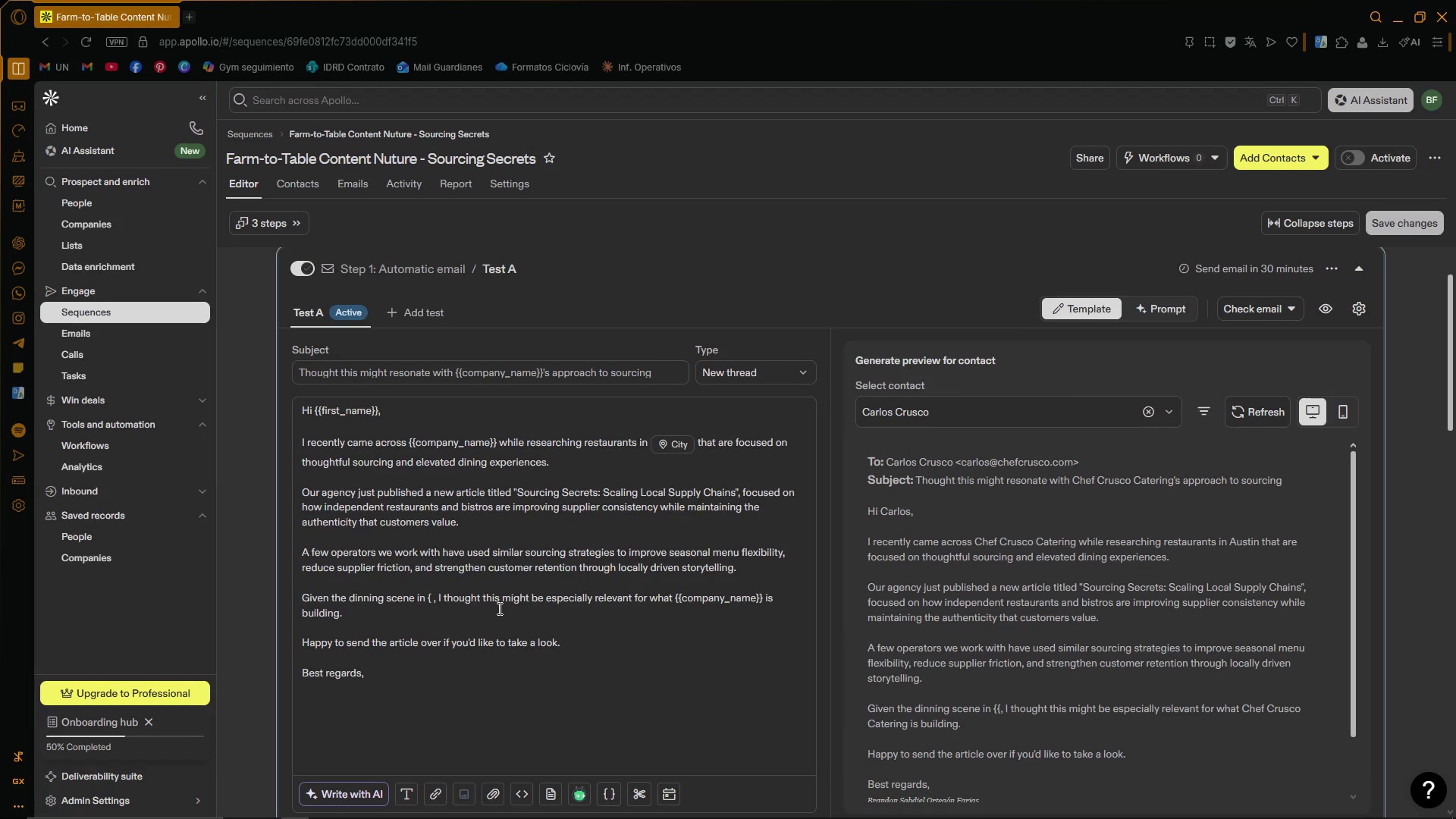 
key(Backspace)
 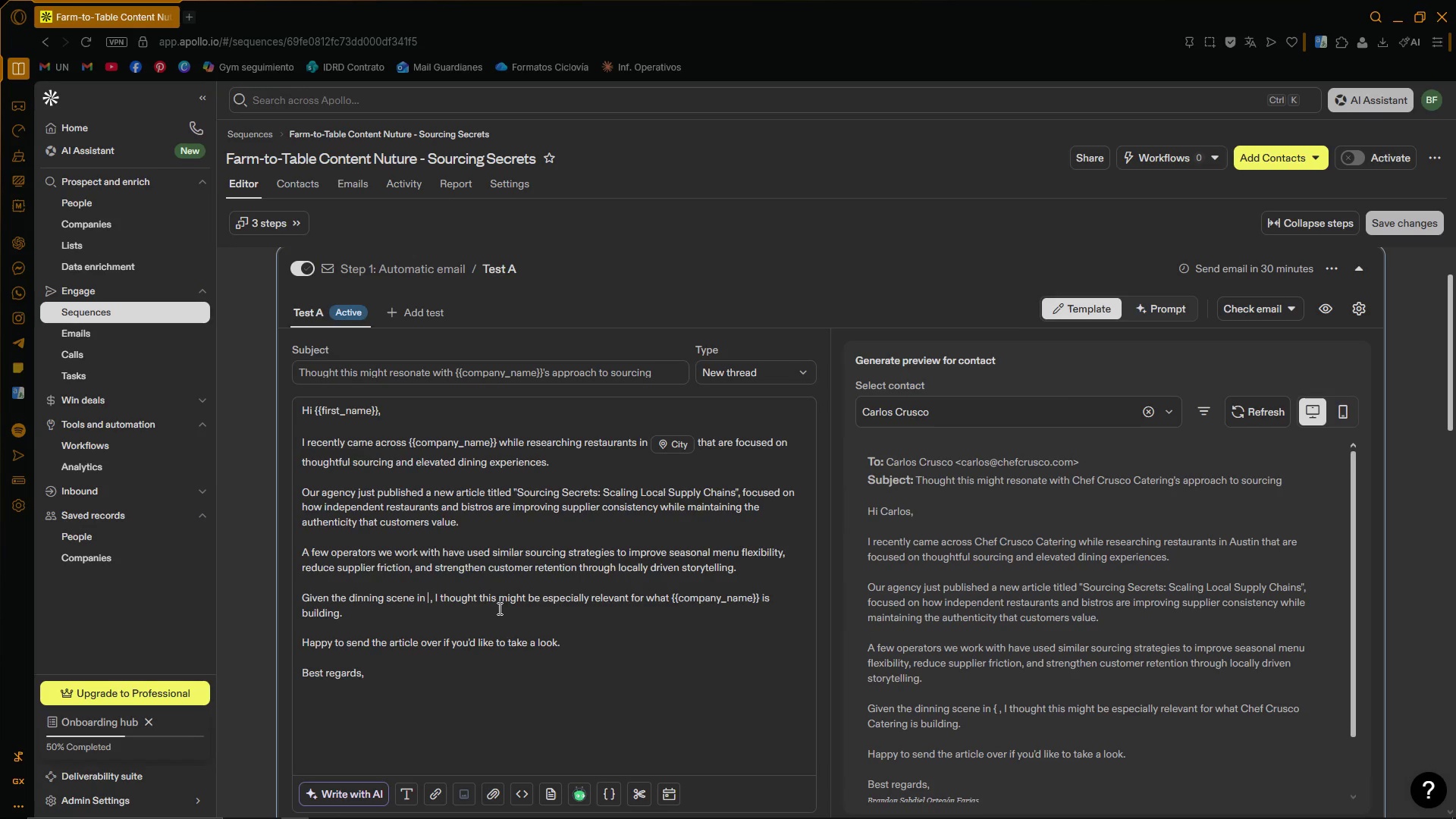 
key(Quote)
 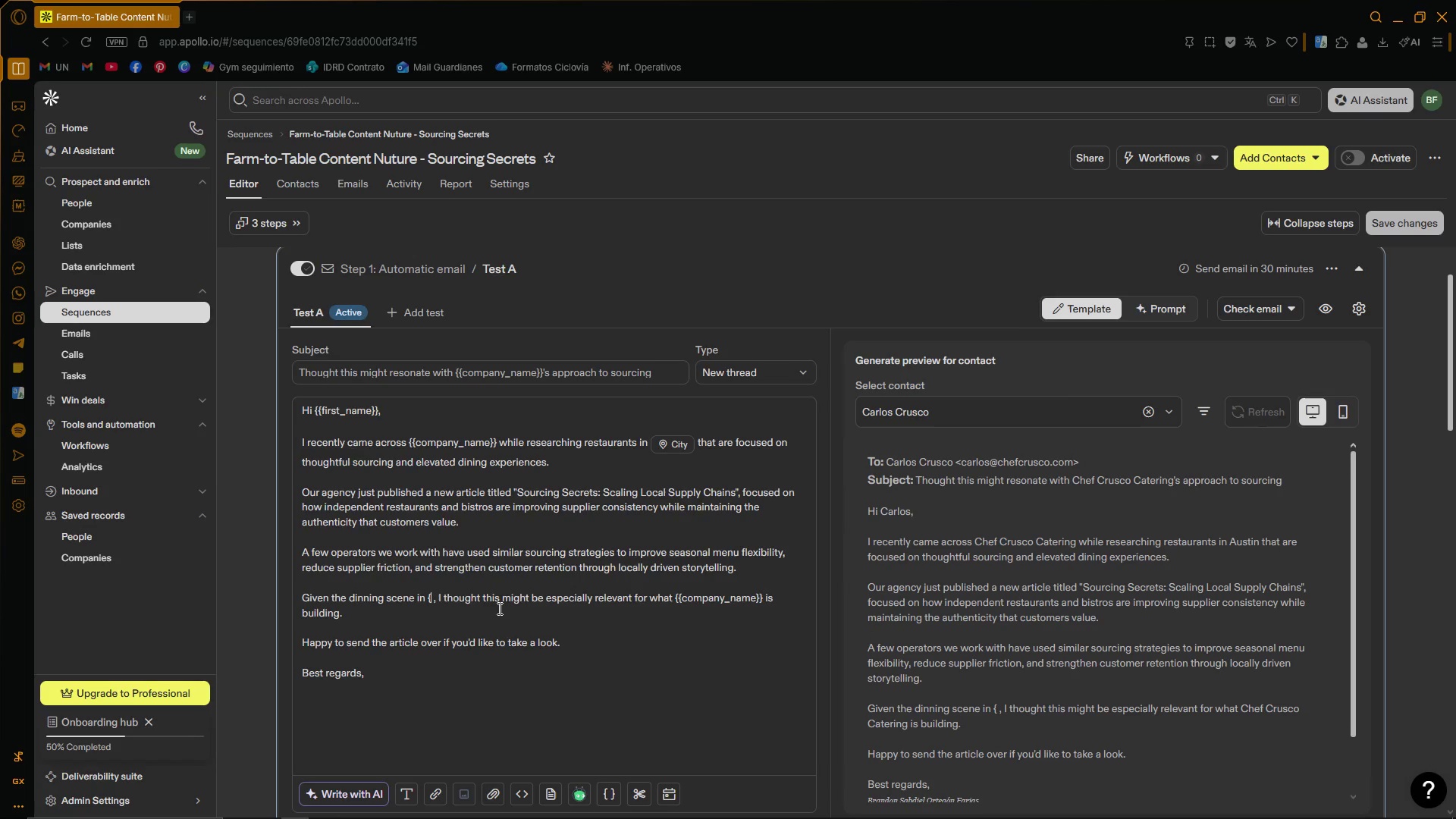 
key(Quote)
 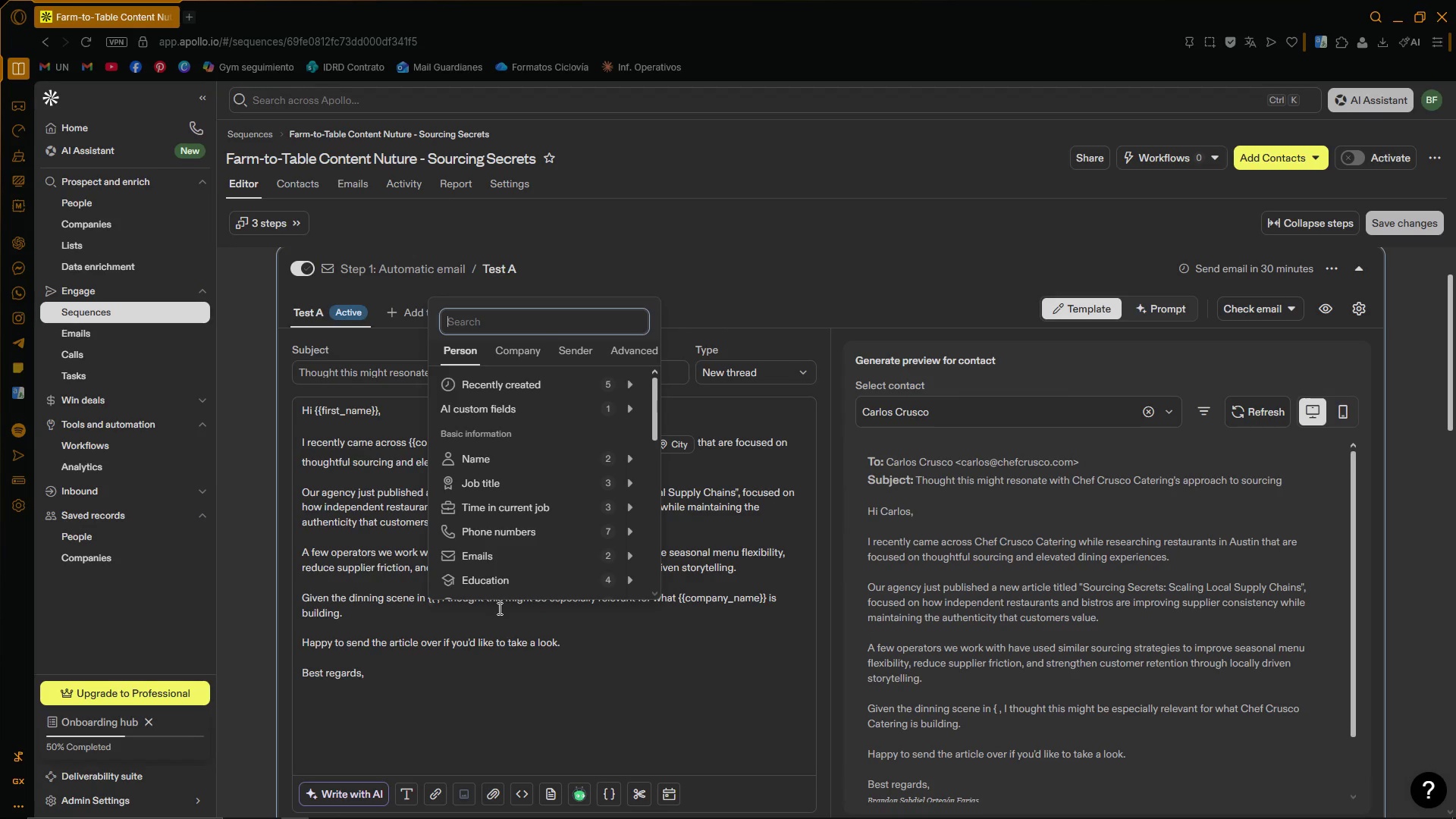 
key(C)
 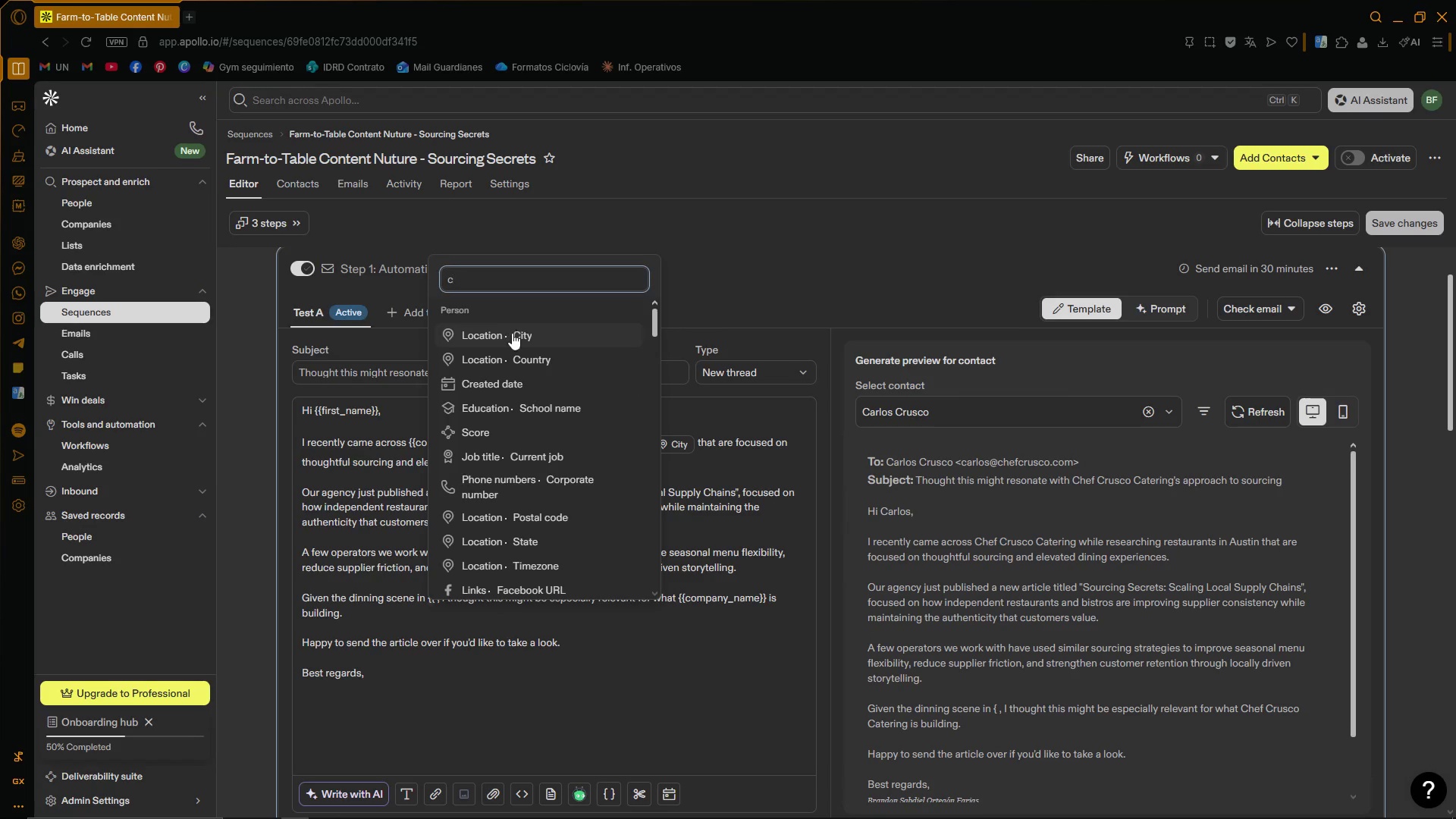 
left_click([513, 334])
 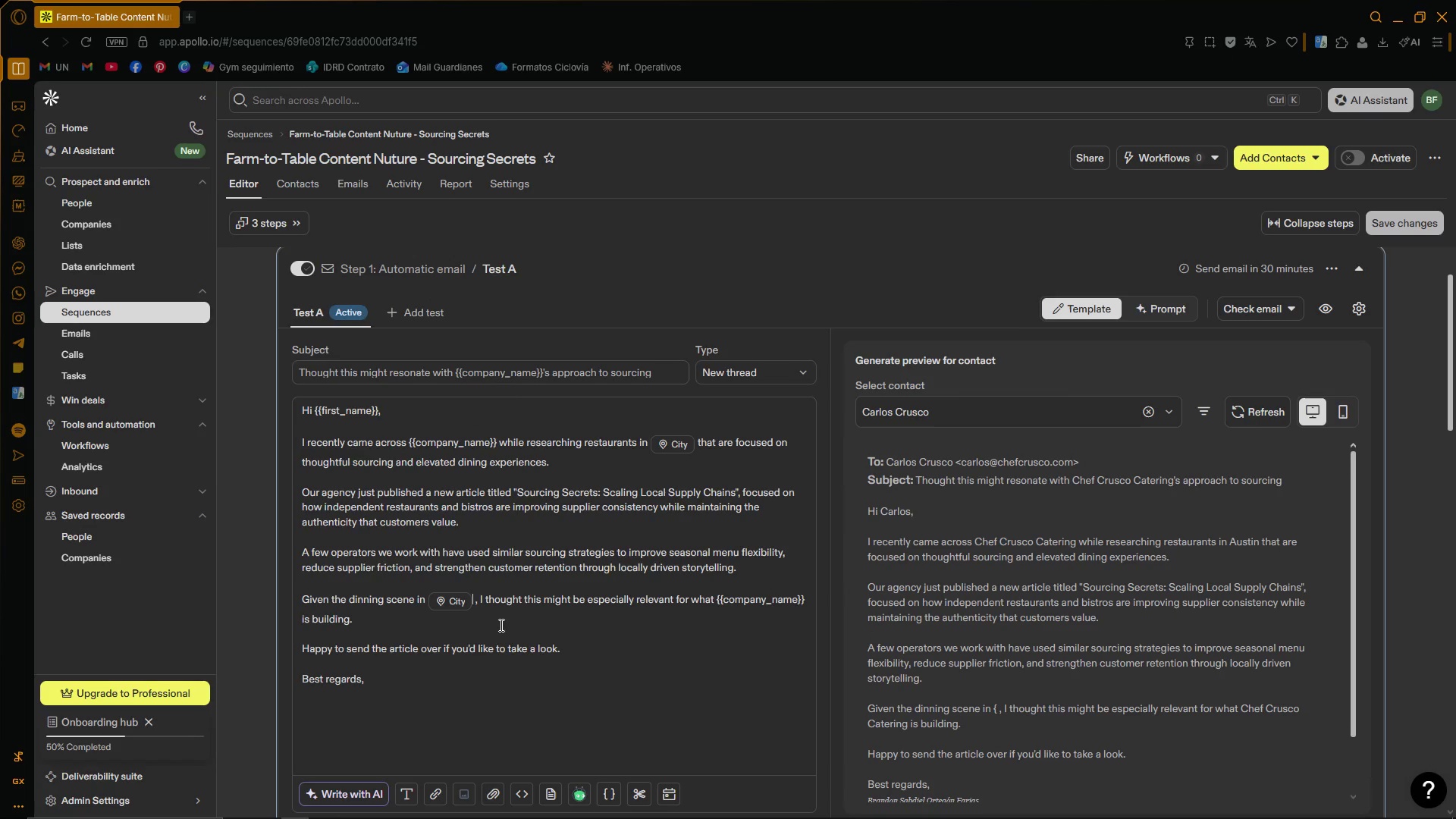 
key(ArrowRight)
 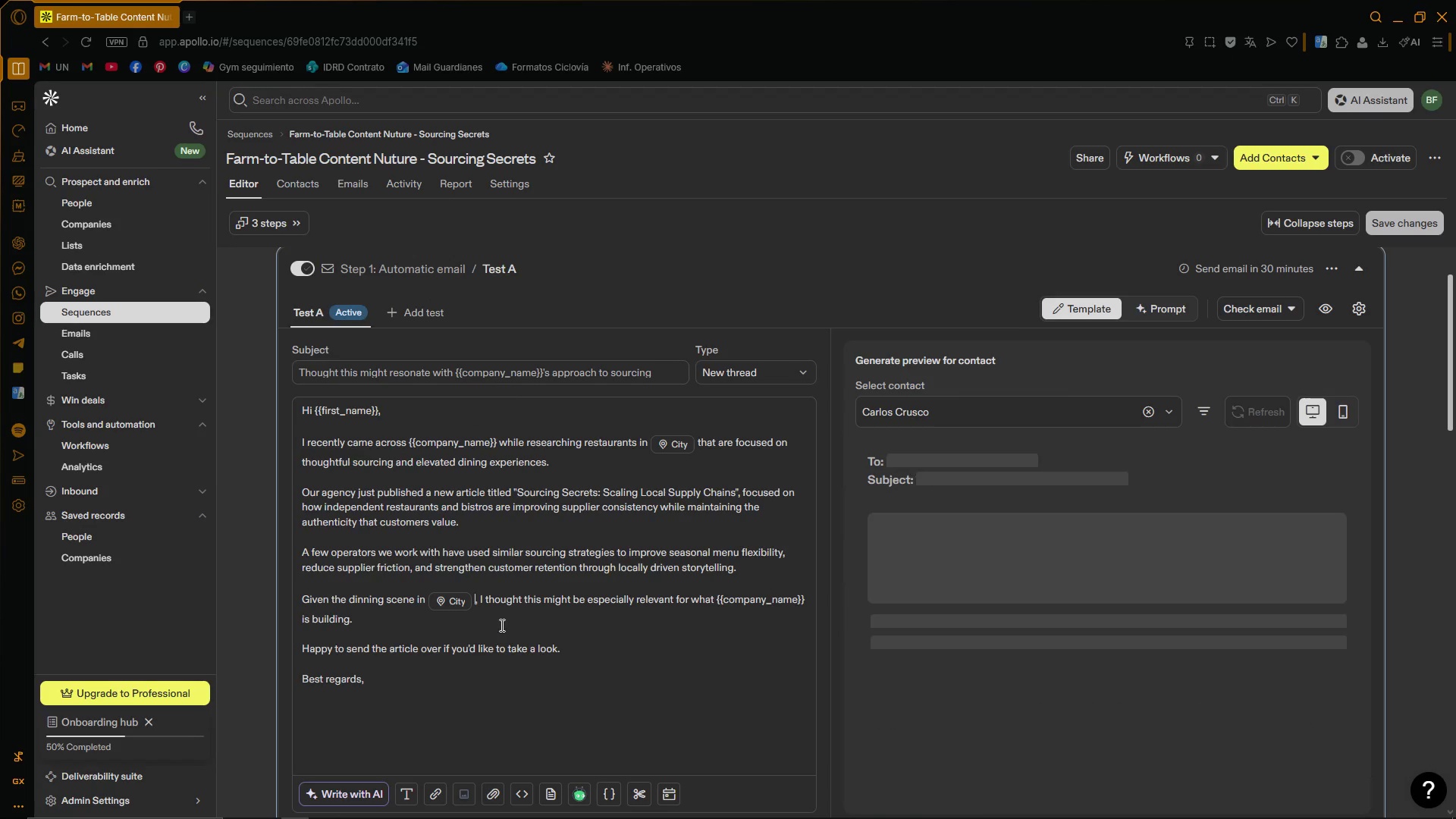 
key(Backspace)
 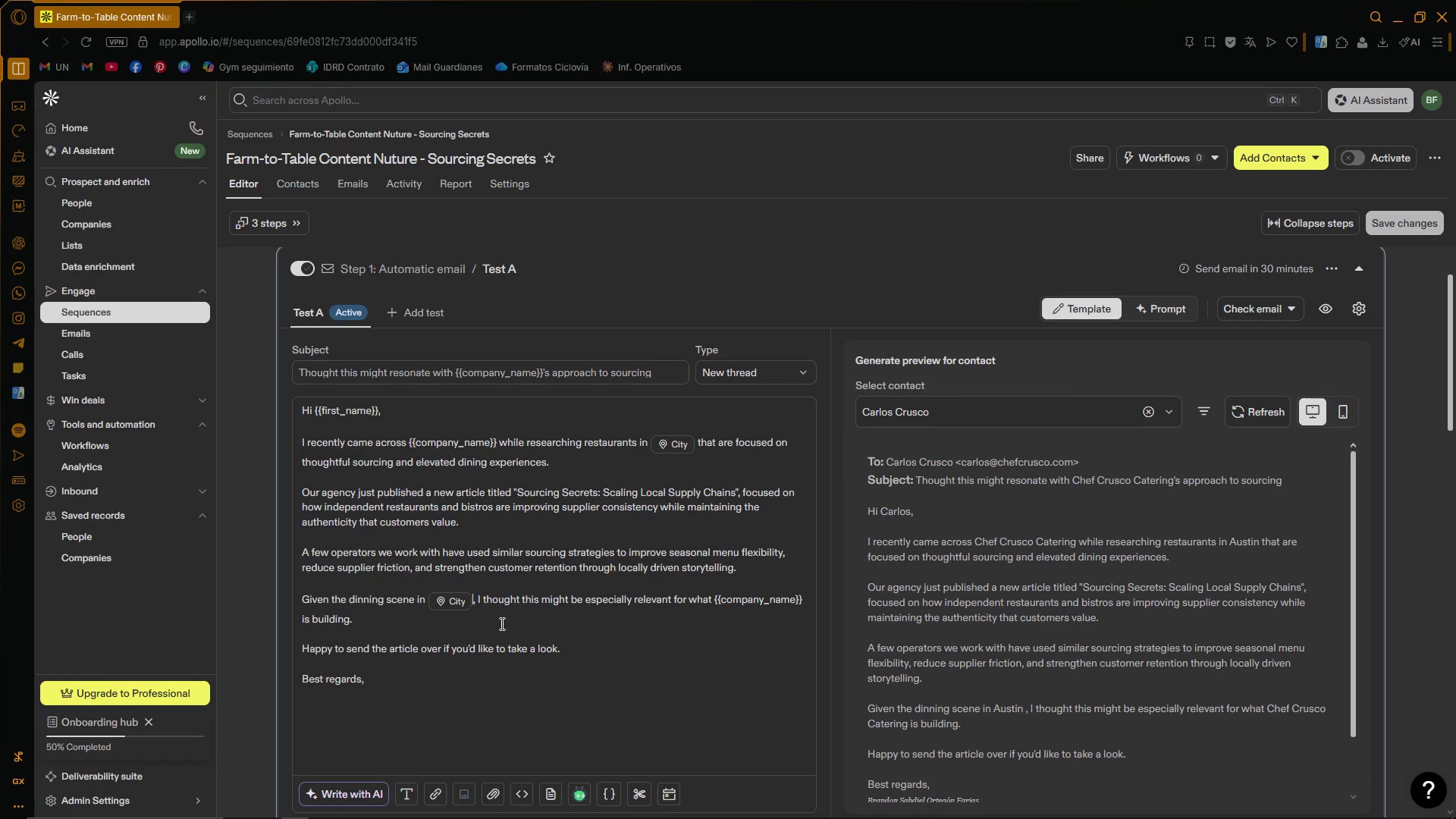 
left_click([498, 623])
 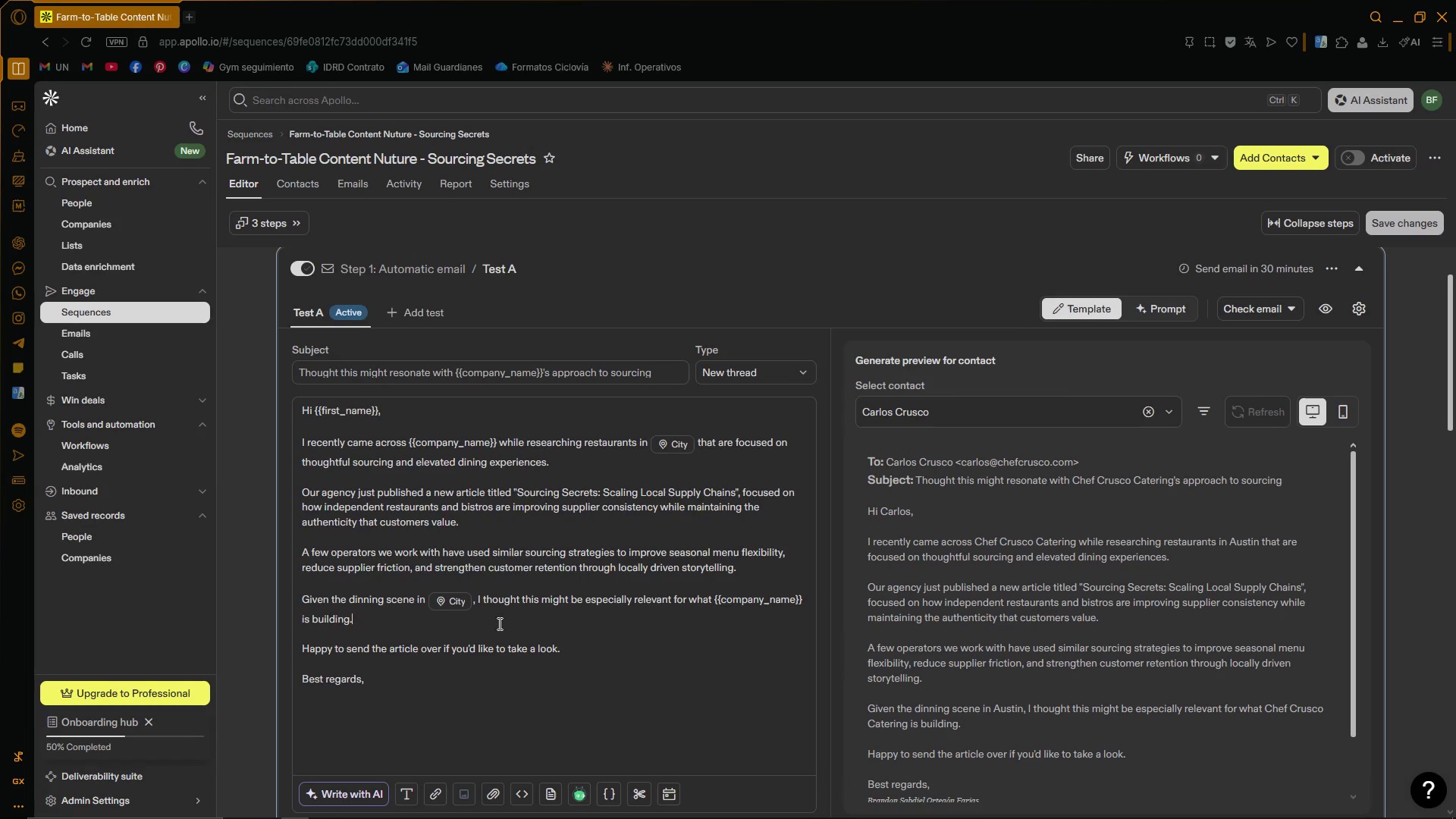 
wait(5.86)
 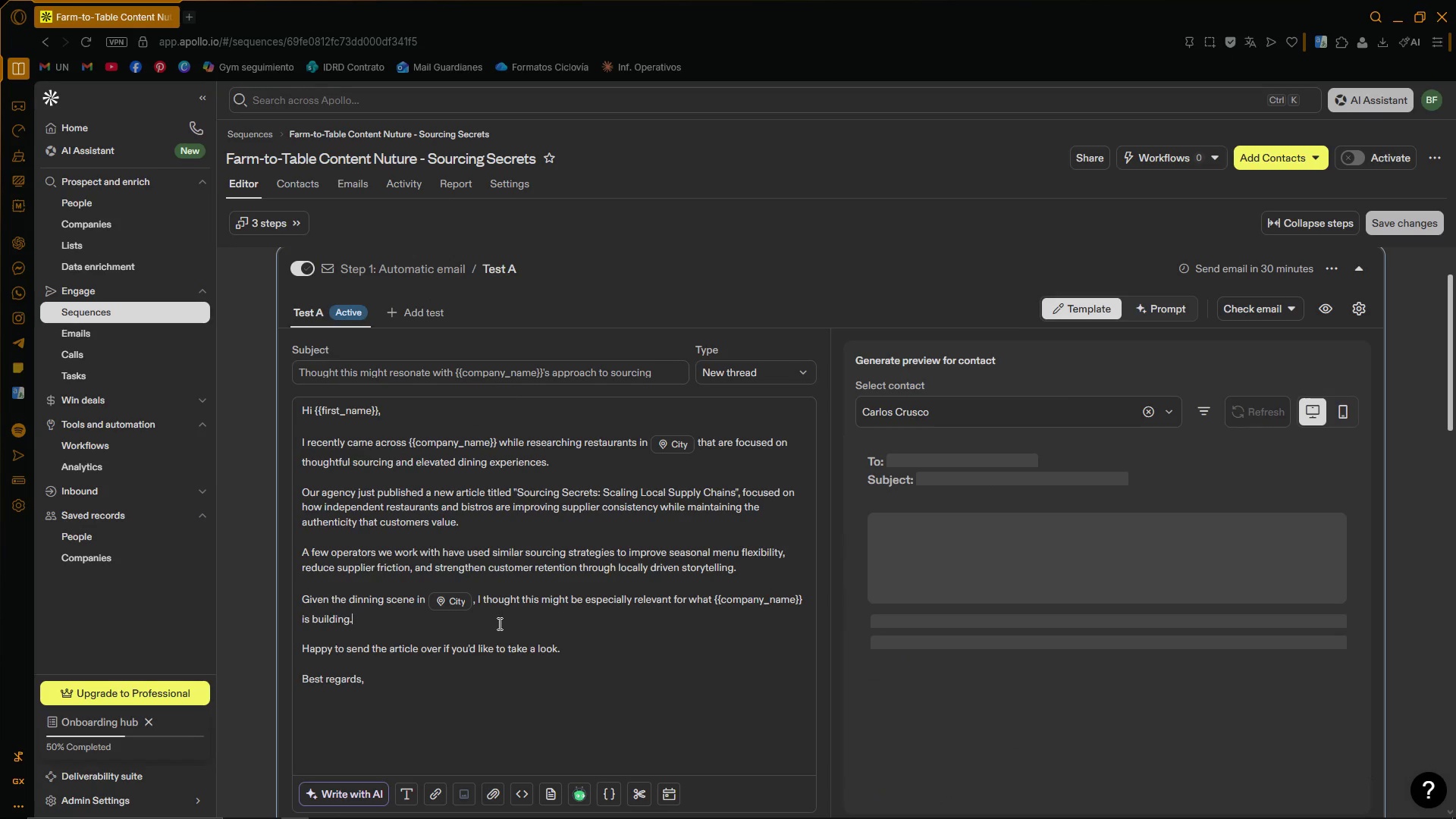 
left_click([281, 225])
 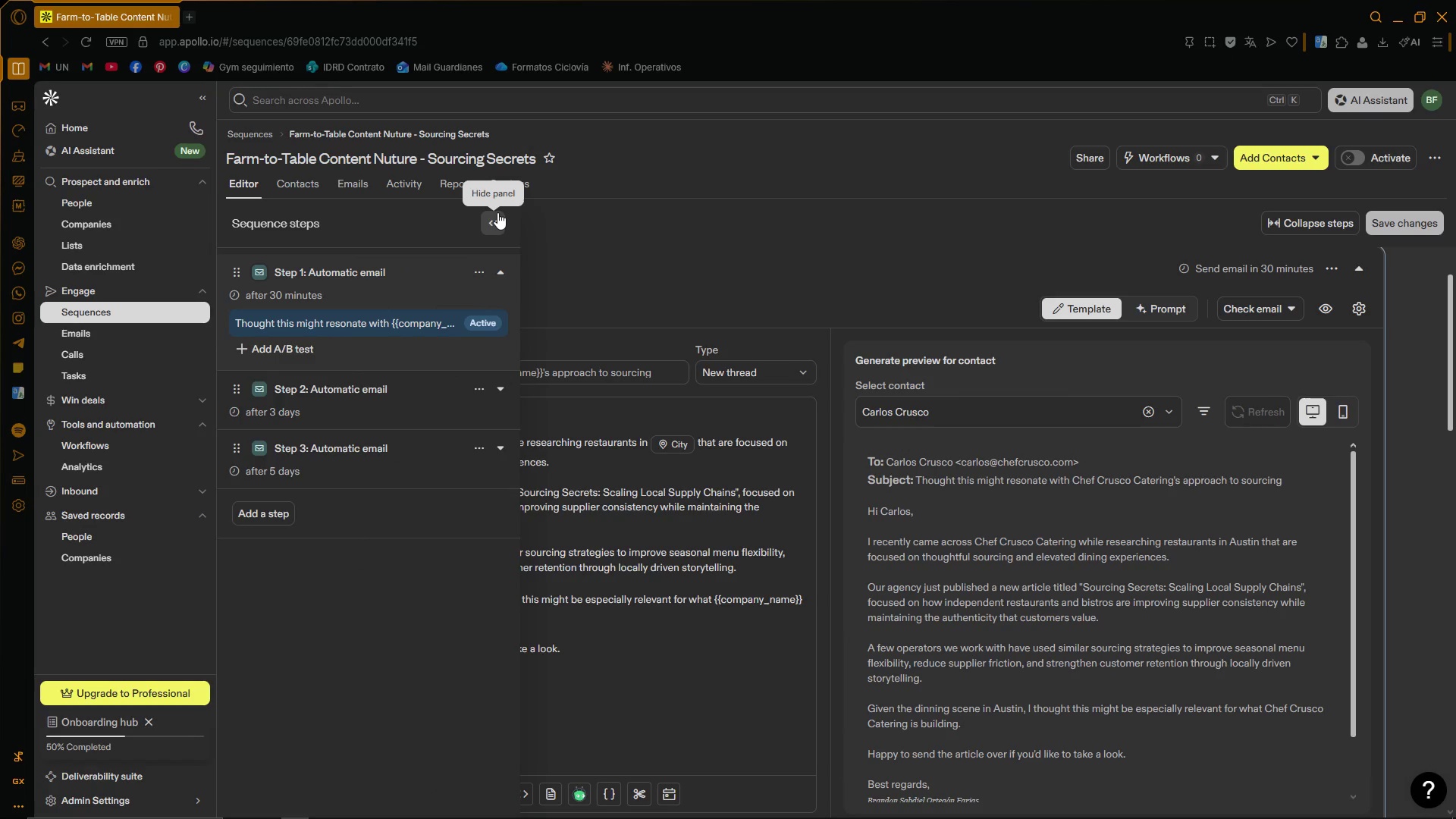 
left_click([500, 212])
 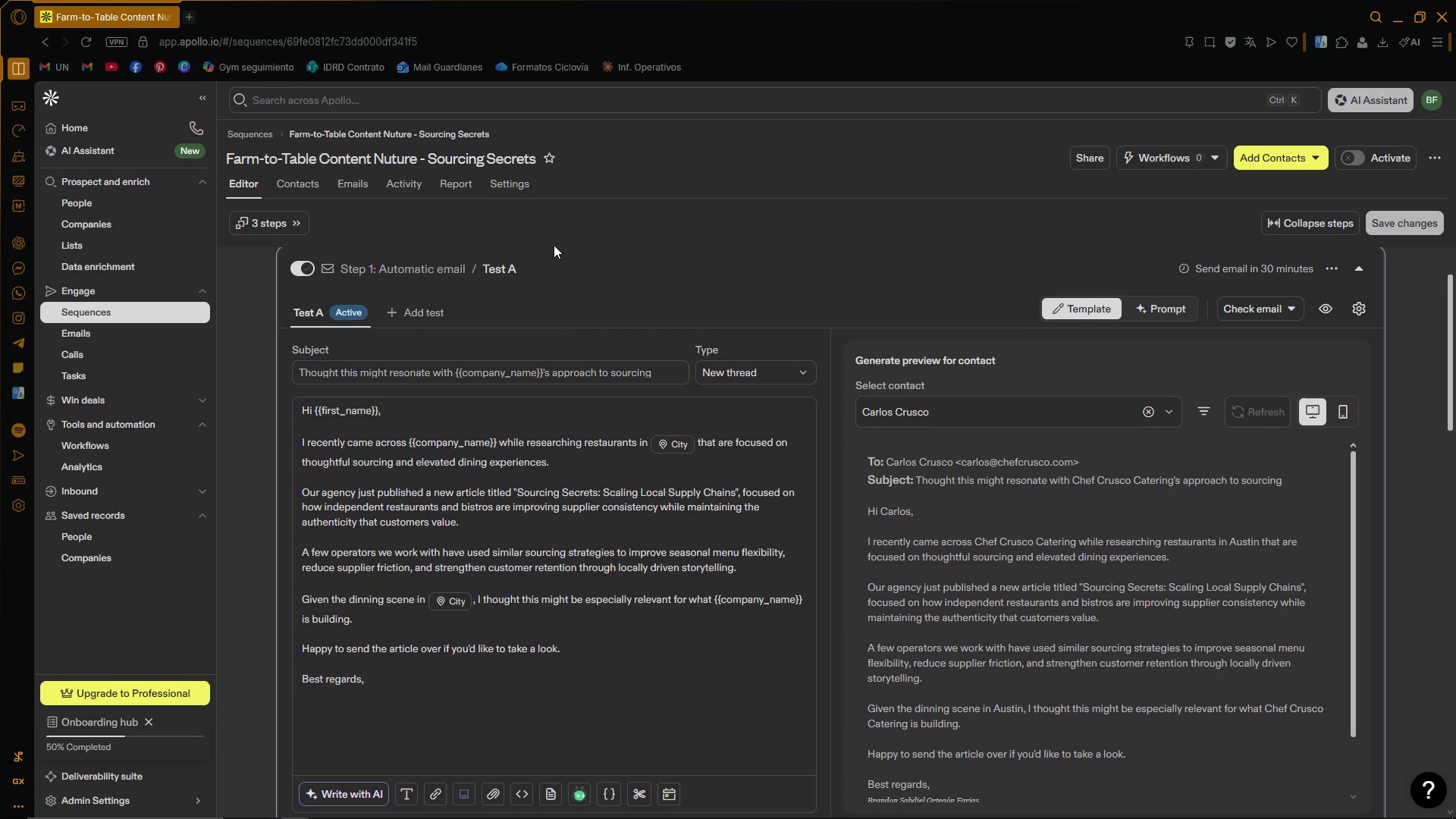 
key(Control+P)
 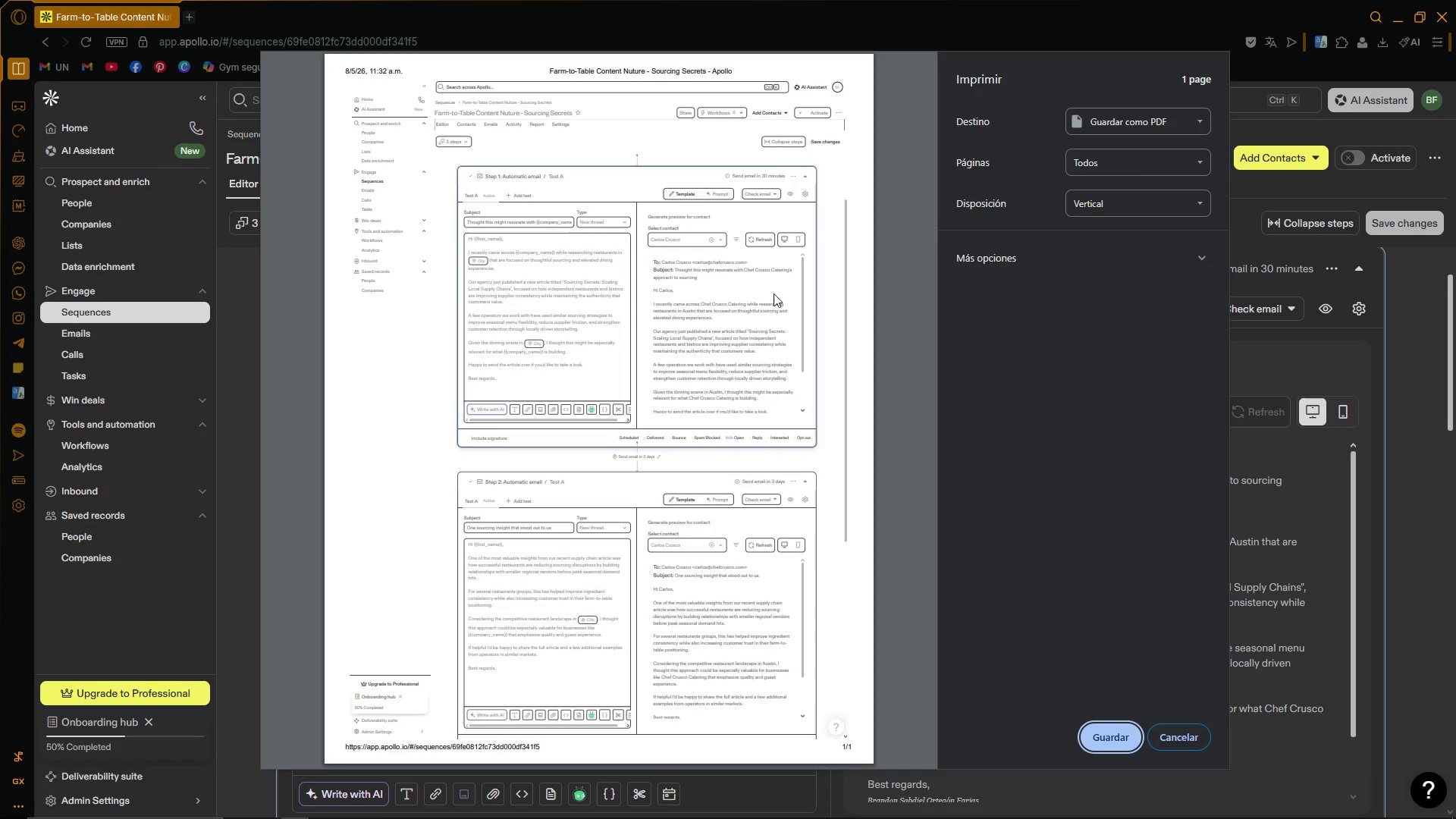 
left_click([1179, 121])
 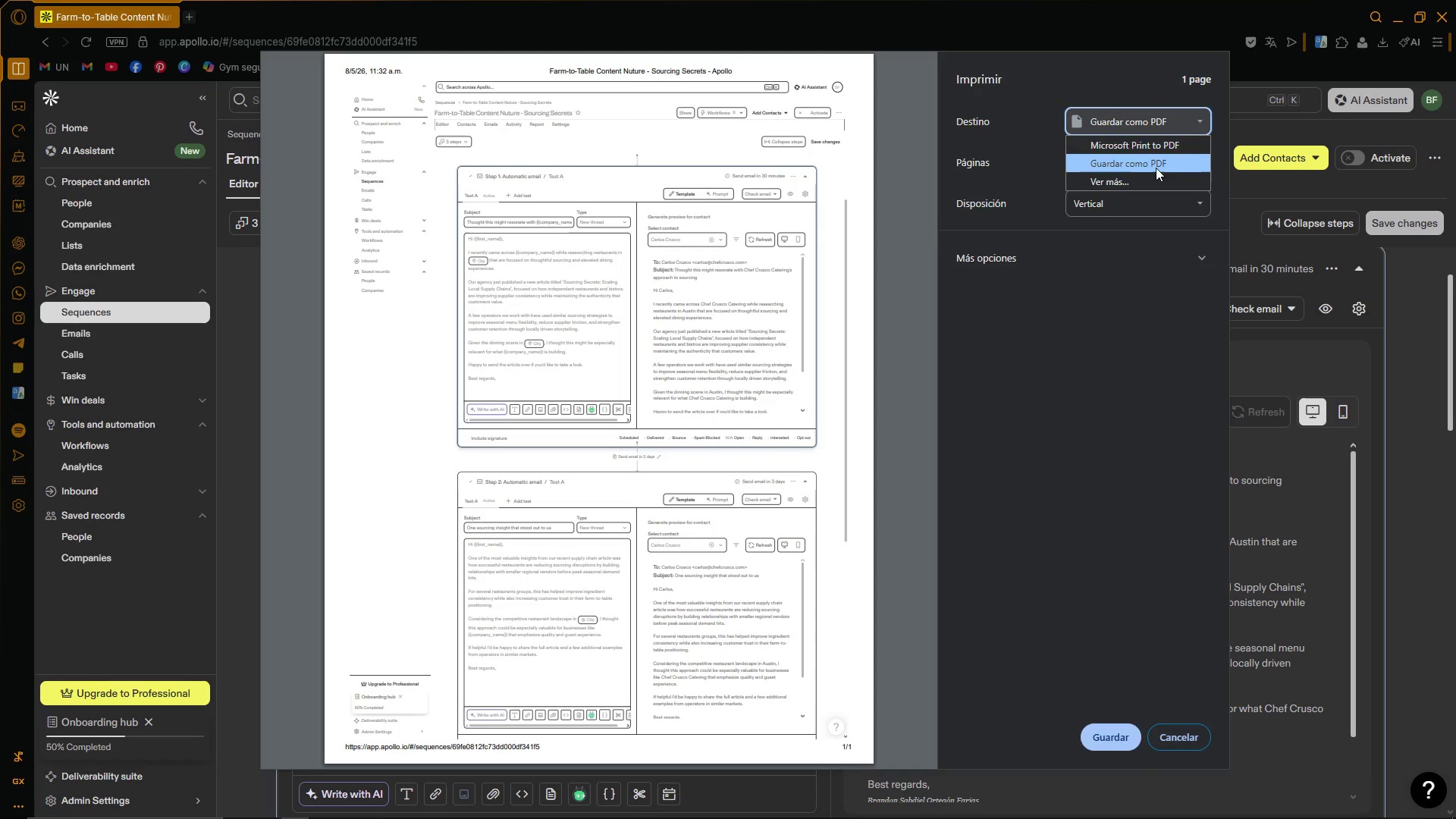 
left_click([1178, 123])
 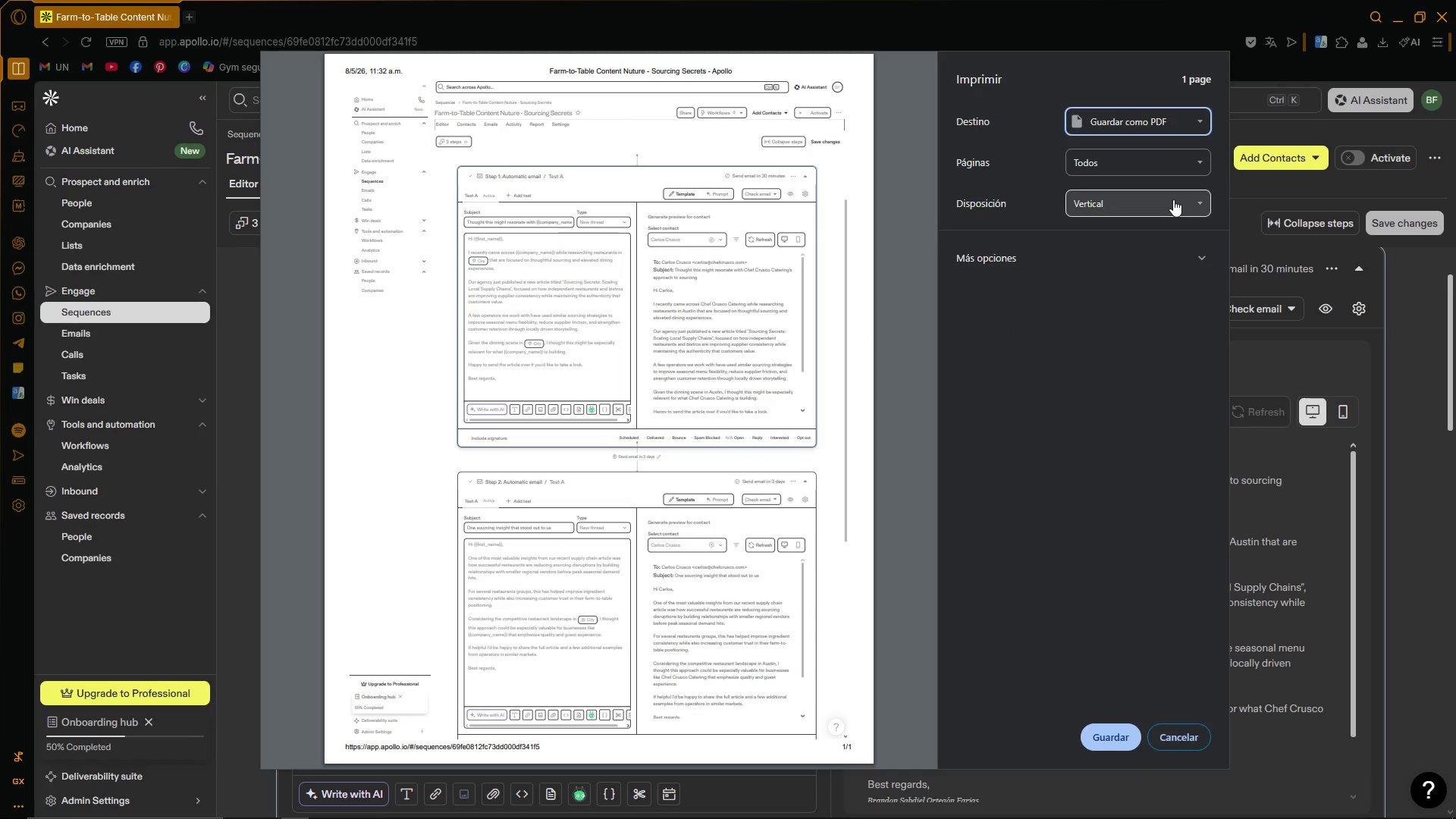 
wait(5.69)
 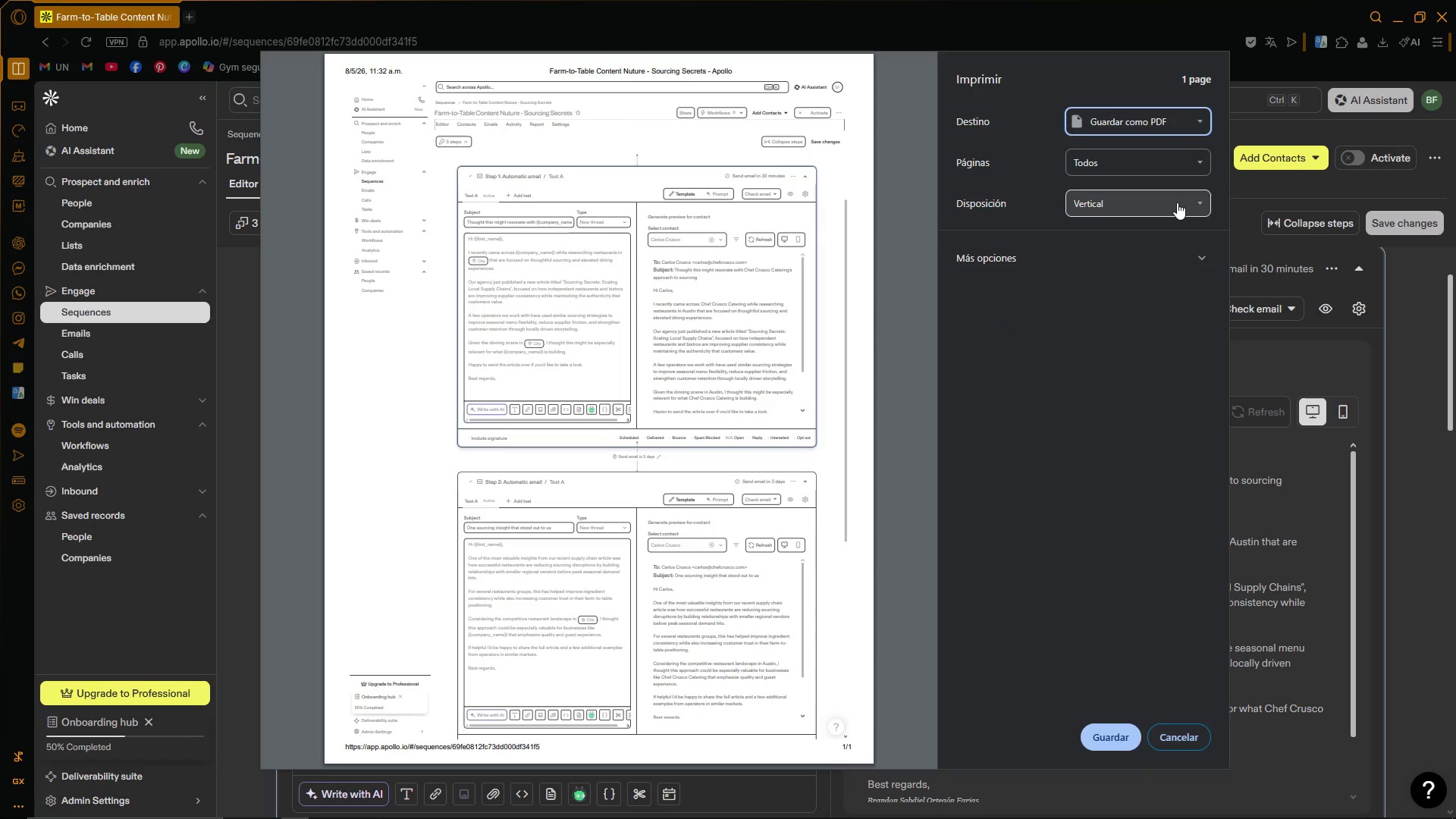 
scroll: coordinate [691, 360], scroll_direction: down, amount: 3.0
 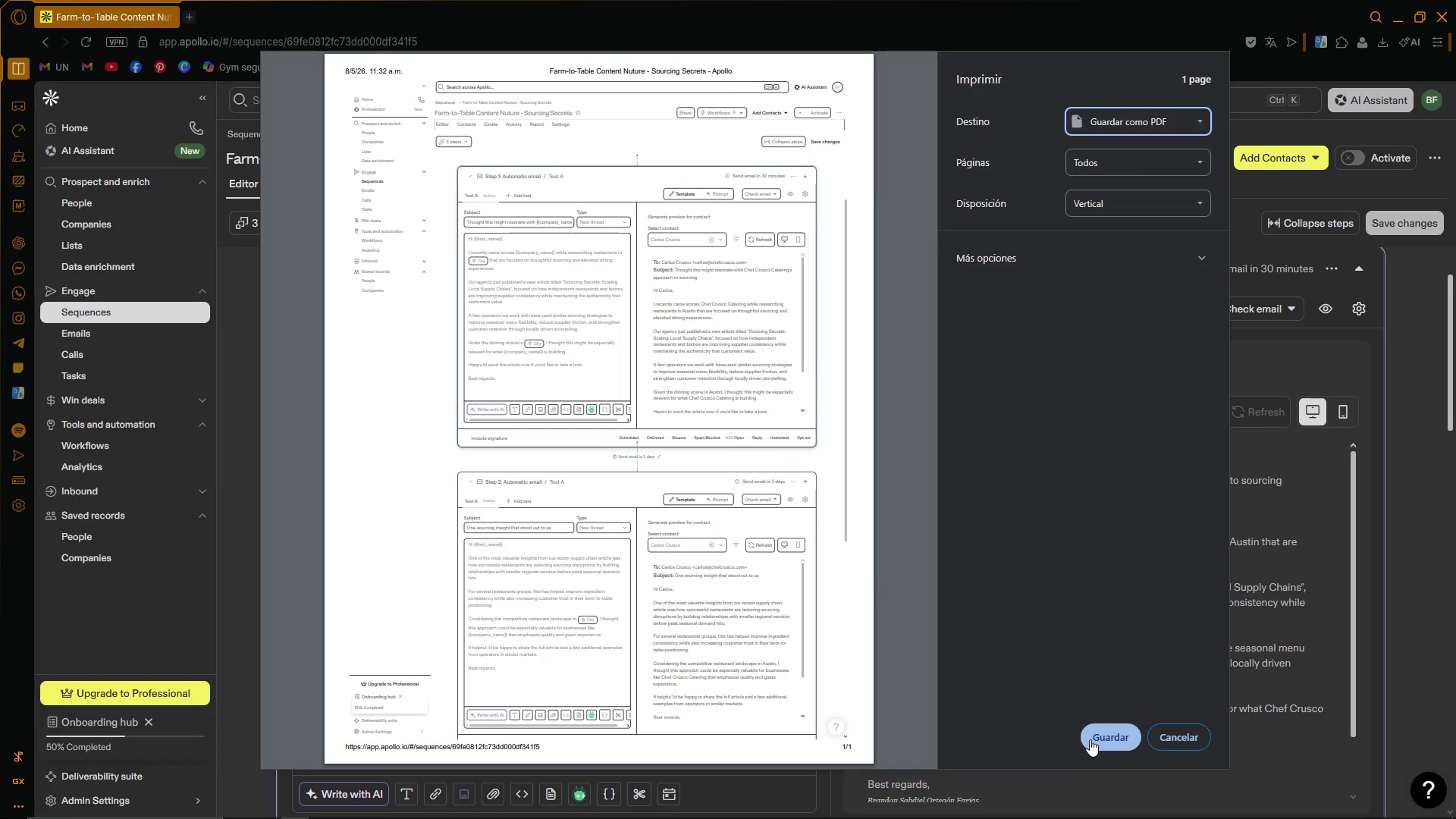 
left_click([1167, 735])
 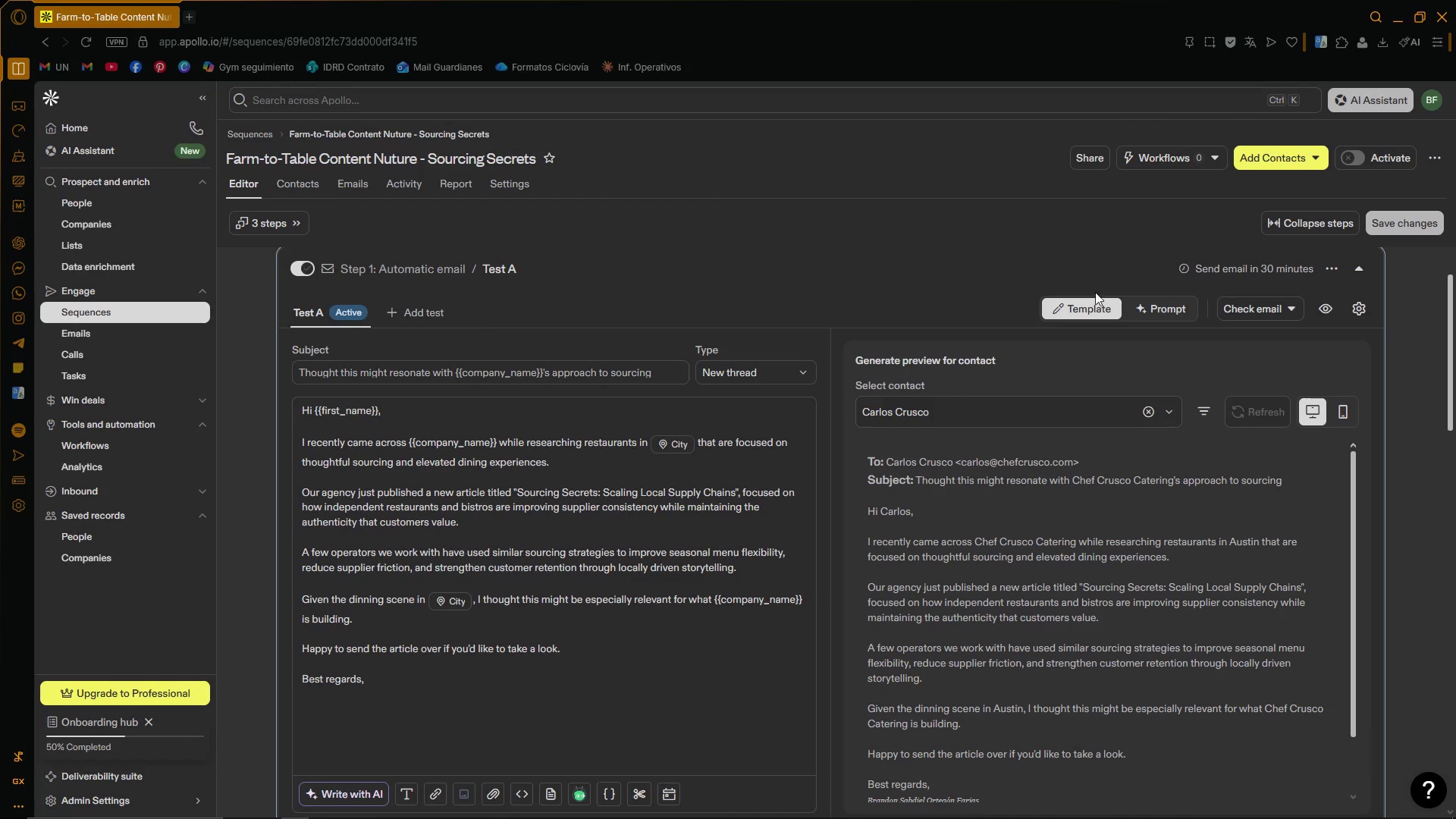 
hold_key(key=ControlLeft, duration=1.5)
scroll: coordinate [1403, 439], scroll_direction: down, amount: 3.0
 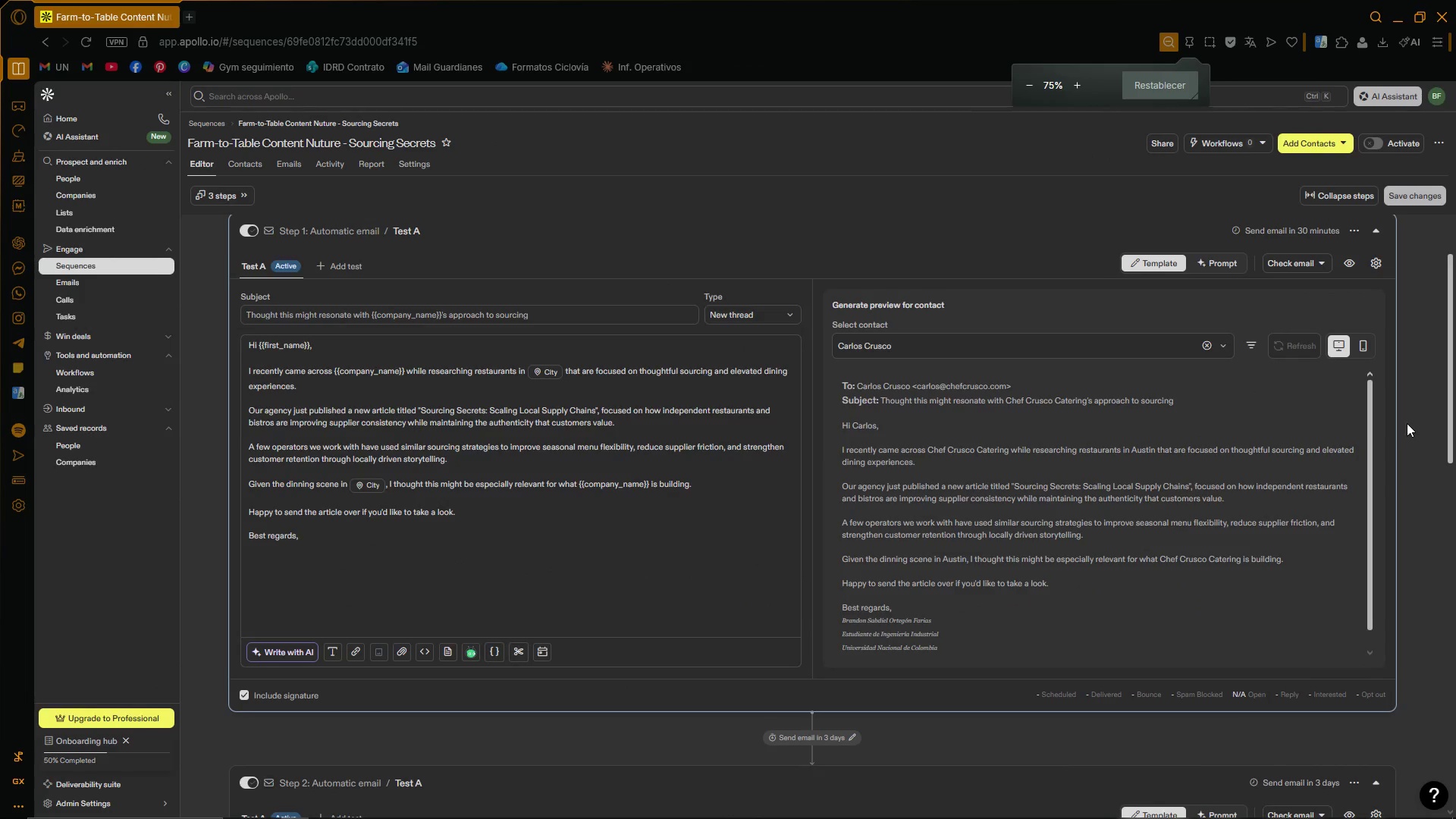 
hold_key(key=ControlLeft, duration=0.38)
scroll: coordinate [1407, 423], scroll_direction: down, amount: 1.0
 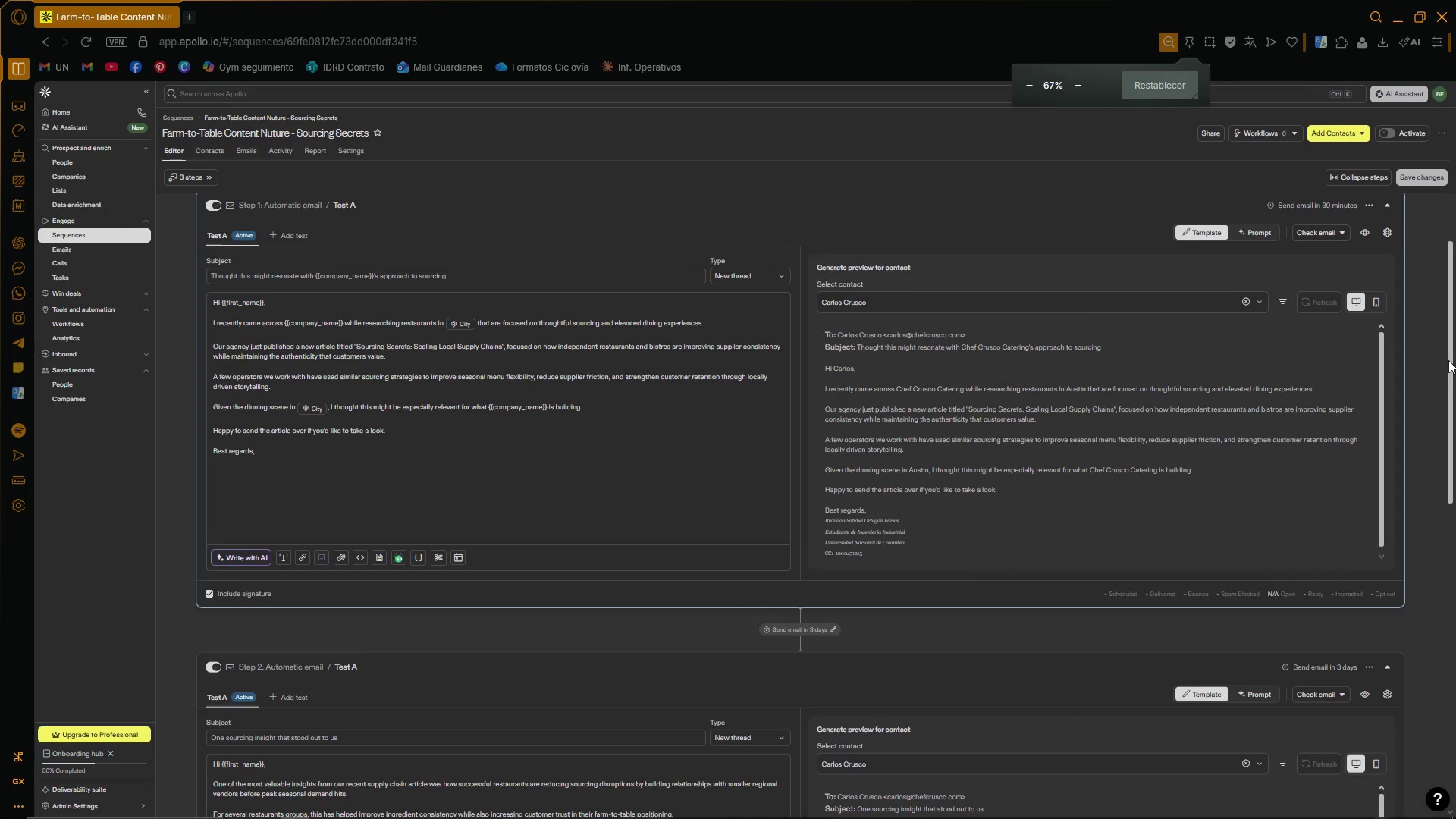 
left_click_drag(start_coordinate=[1447, 359], to_coordinate=[1455, 224])
 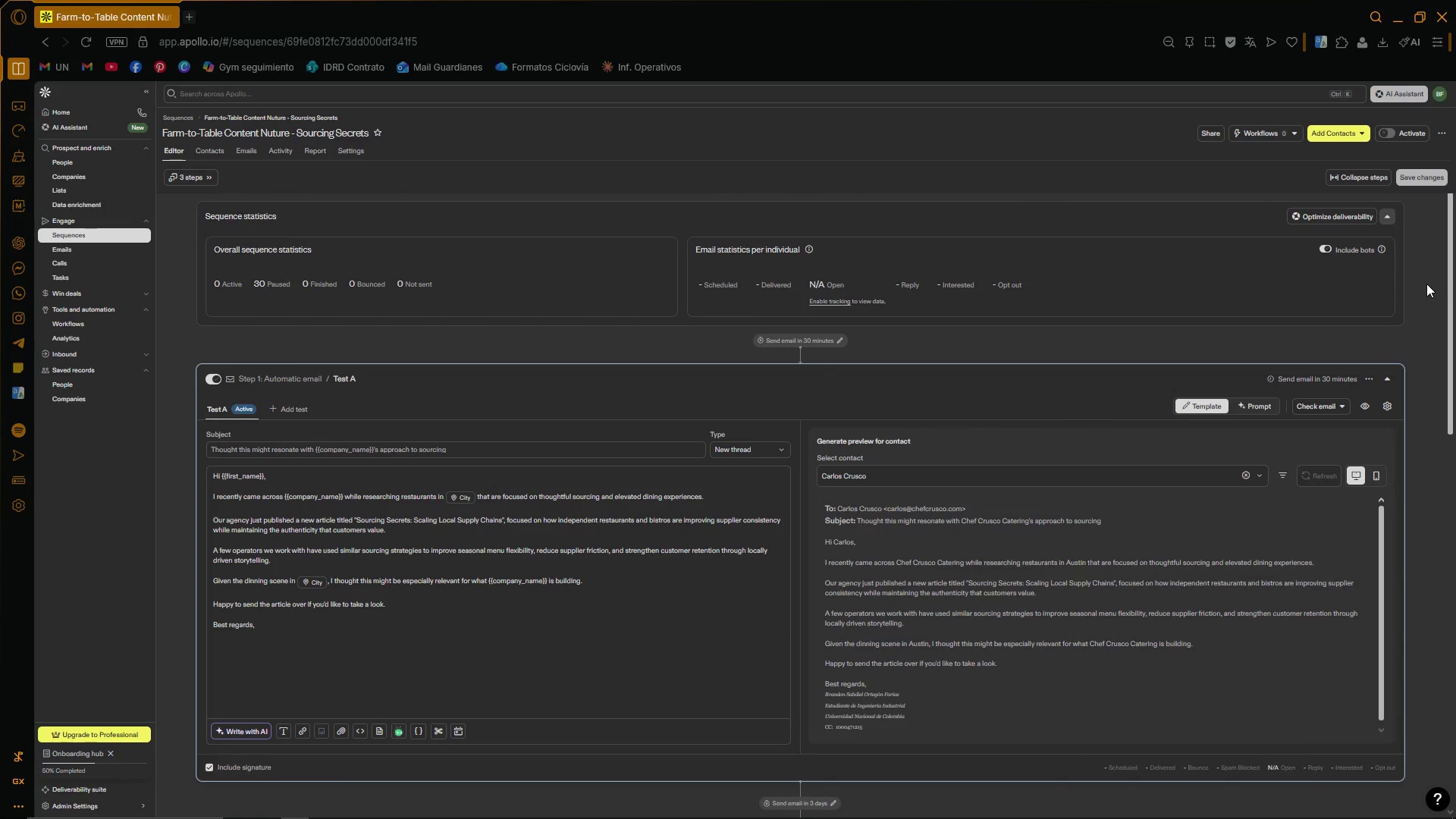 
hold_key(key=ControlLeft, duration=0.39)
 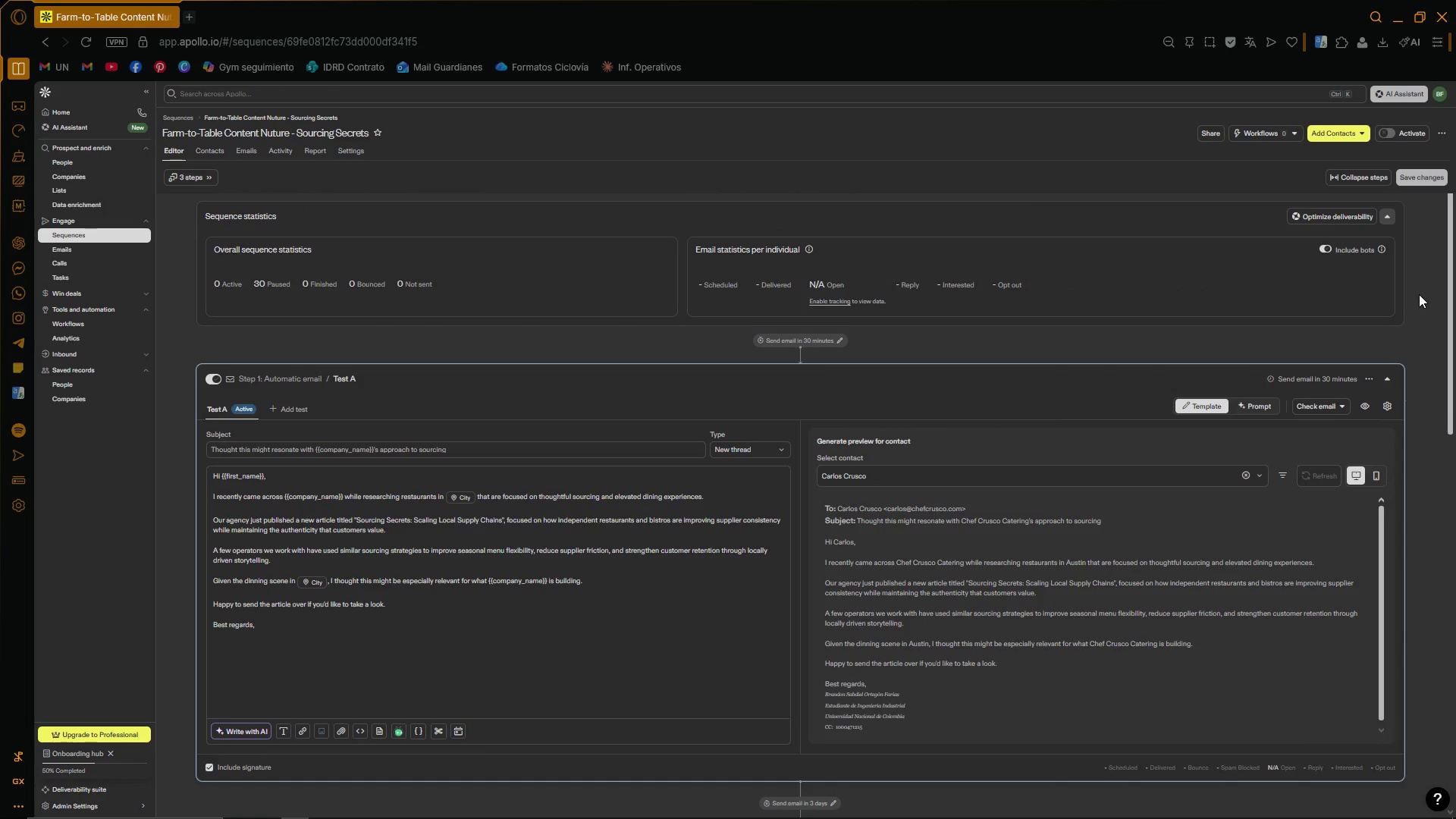 
hold_key(key=ControlLeft, duration=0.69)
 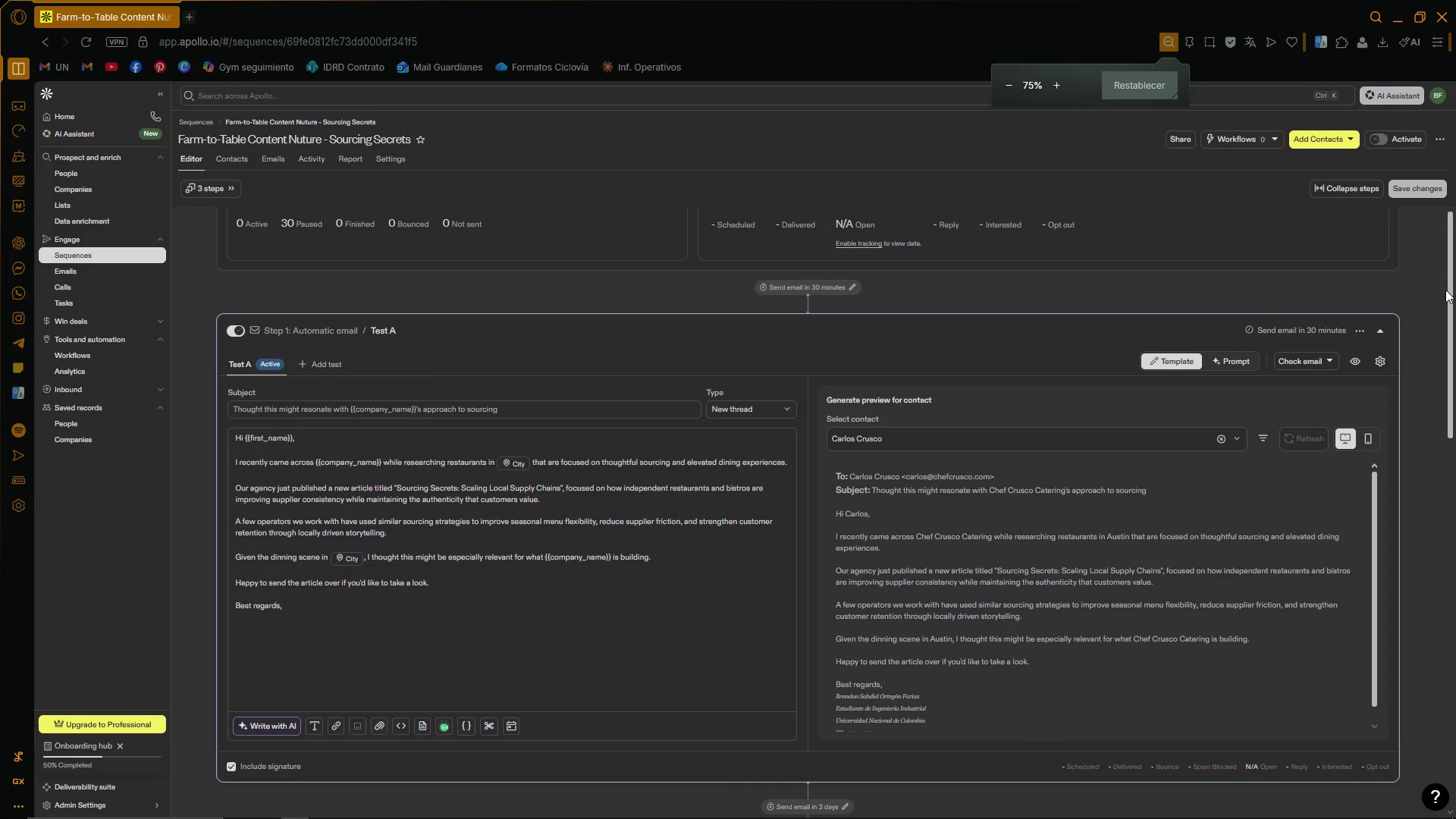 
scroll: coordinate [1419, 294], scroll_direction: down, amount: 1.0
 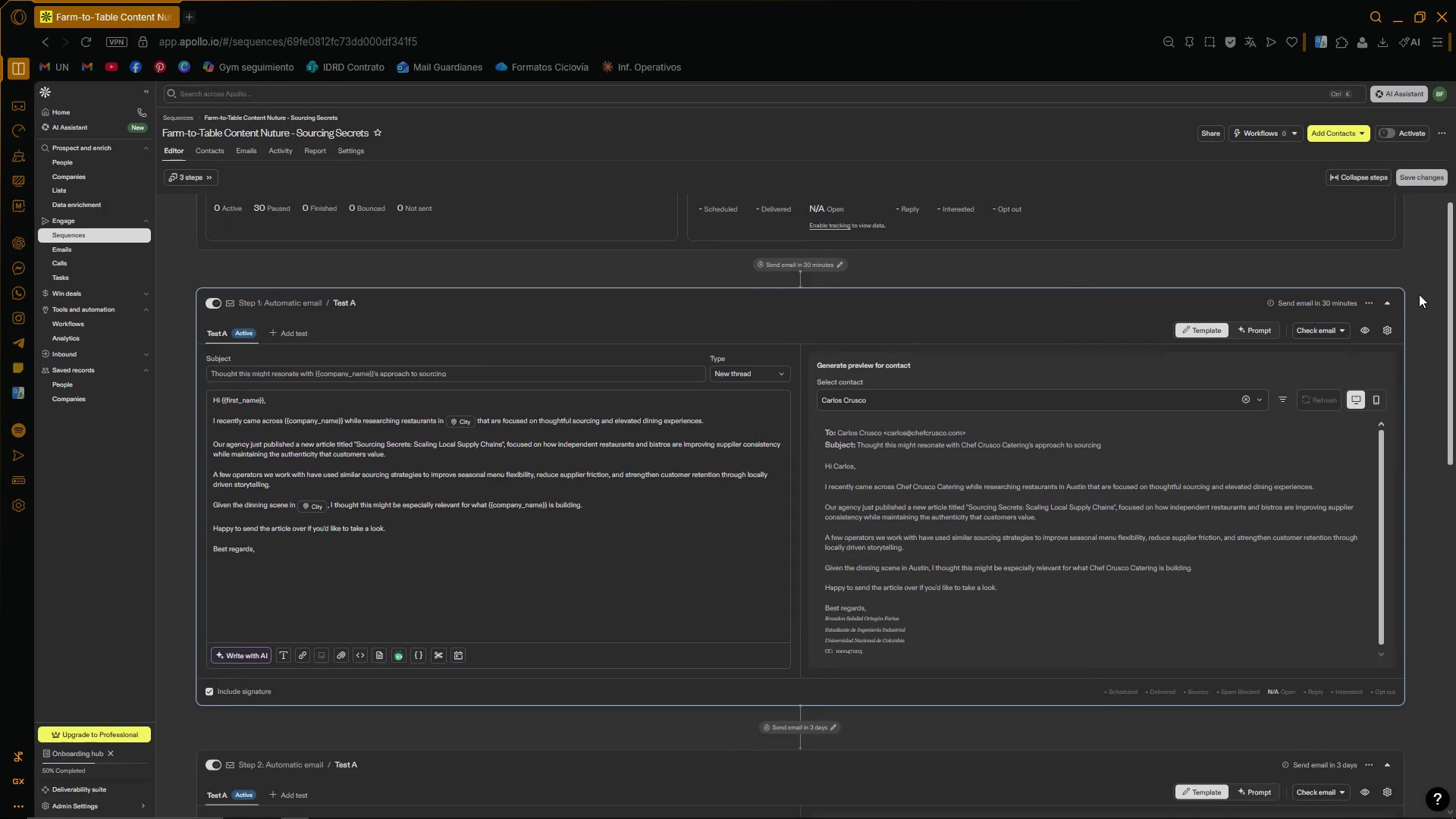 
scroll: coordinate [1419, 294], scroll_direction: up, amount: 1.0
 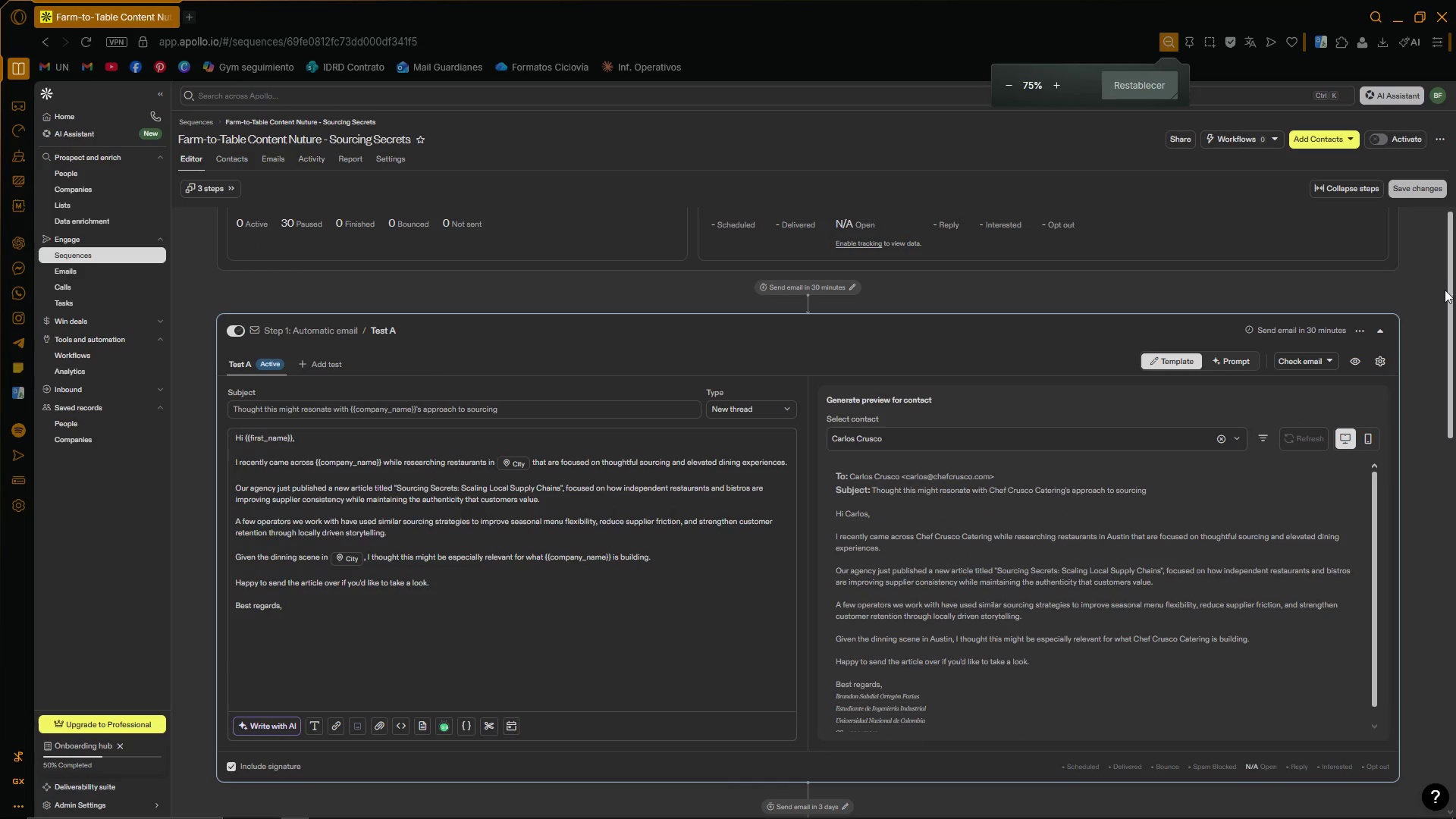 
left_click([1445, 290])
 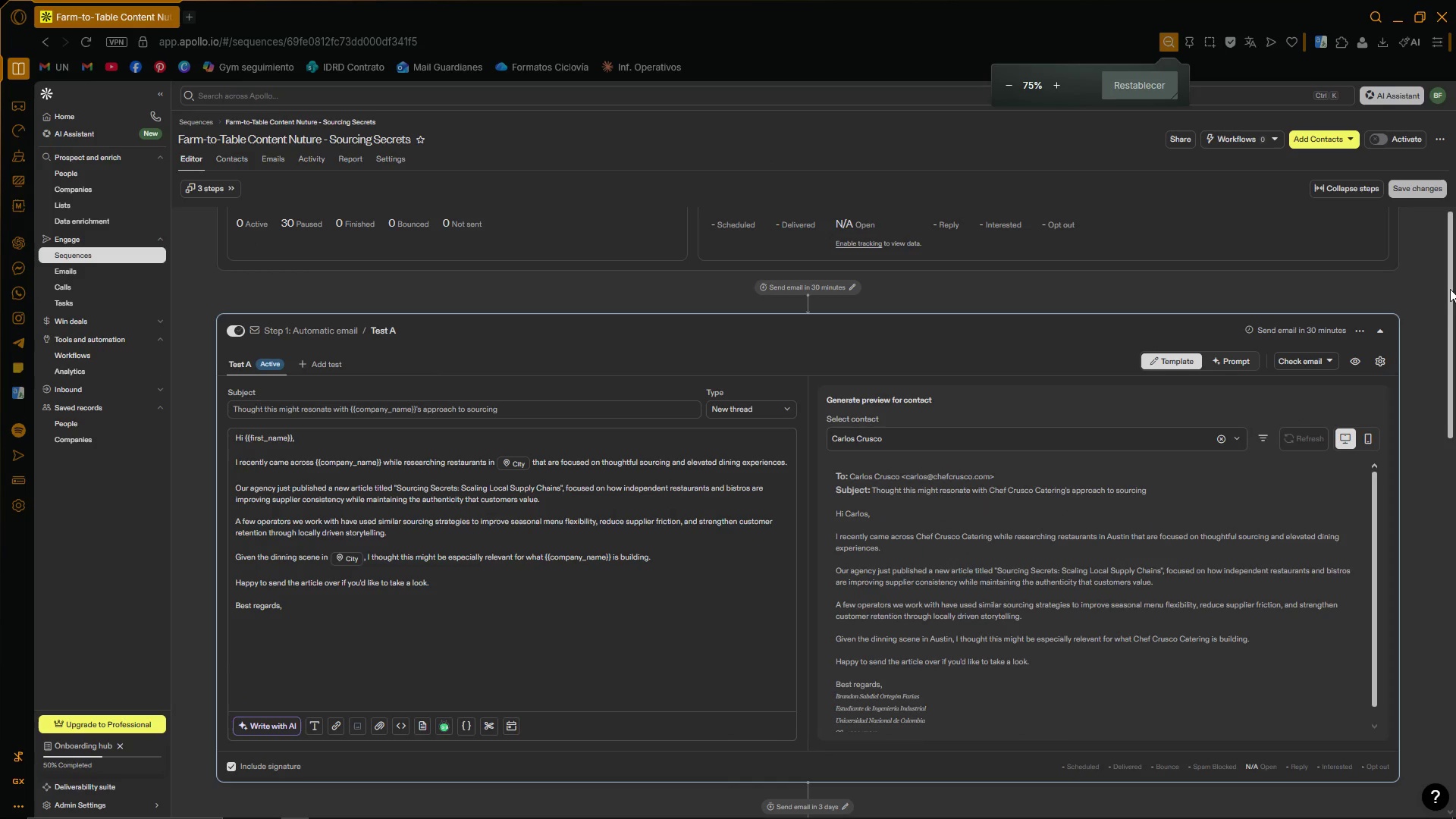 
left_click_drag(start_coordinate=[1453, 287], to_coordinate=[1455, 310])
 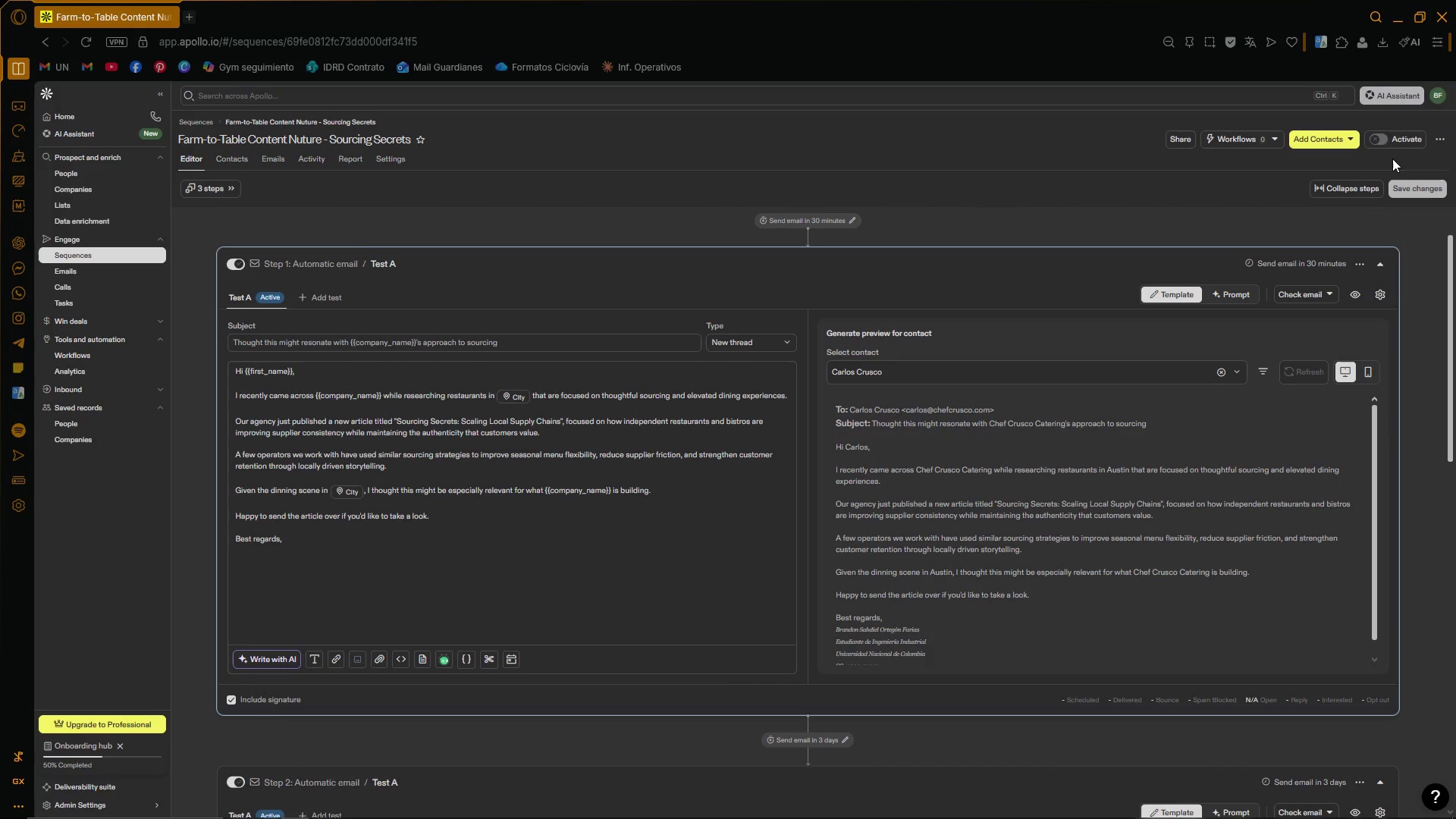 
left_click([1379, 142])
 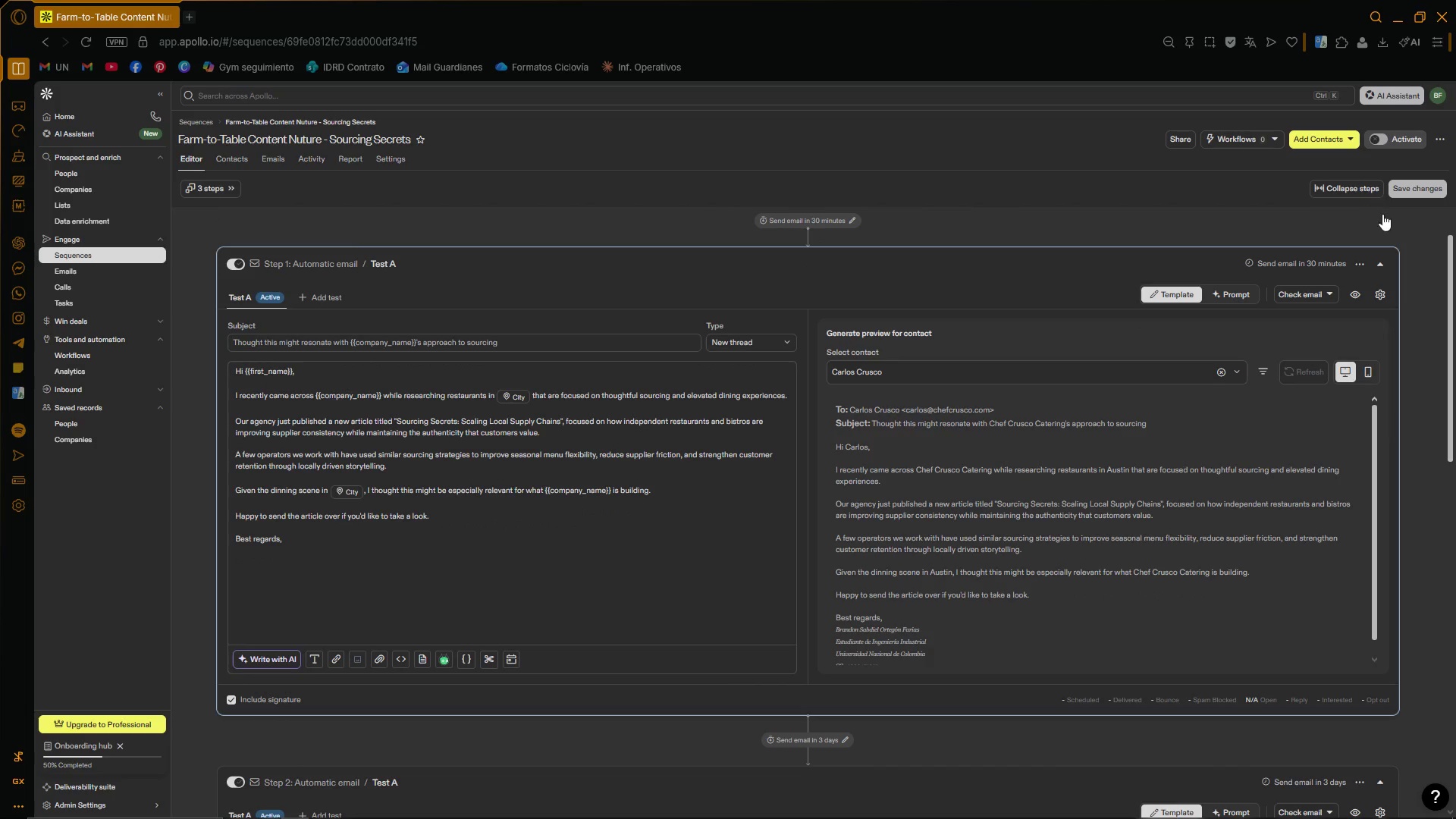 
mouse_move([1423, 247])
 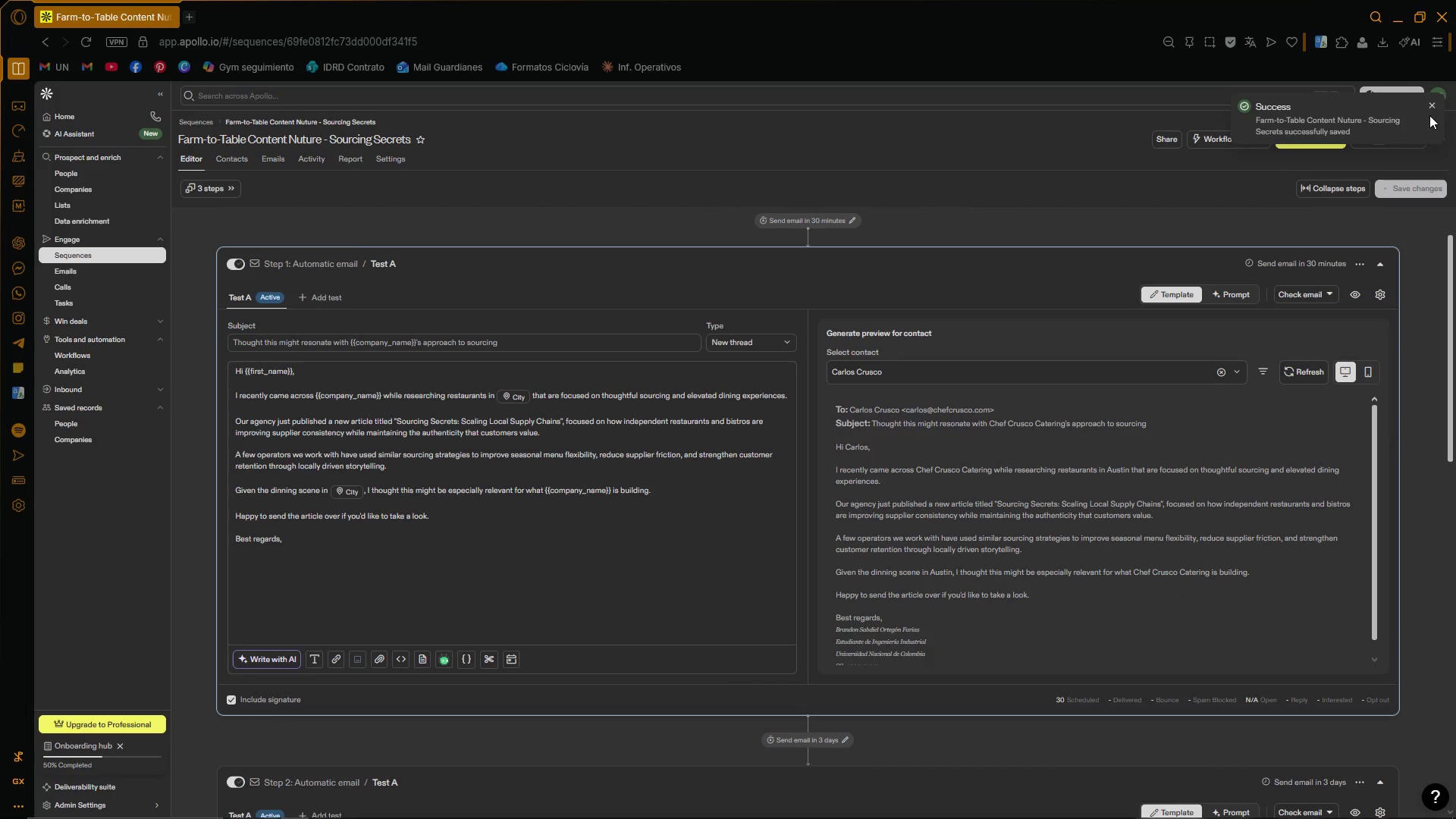 
left_click([1438, 105])
 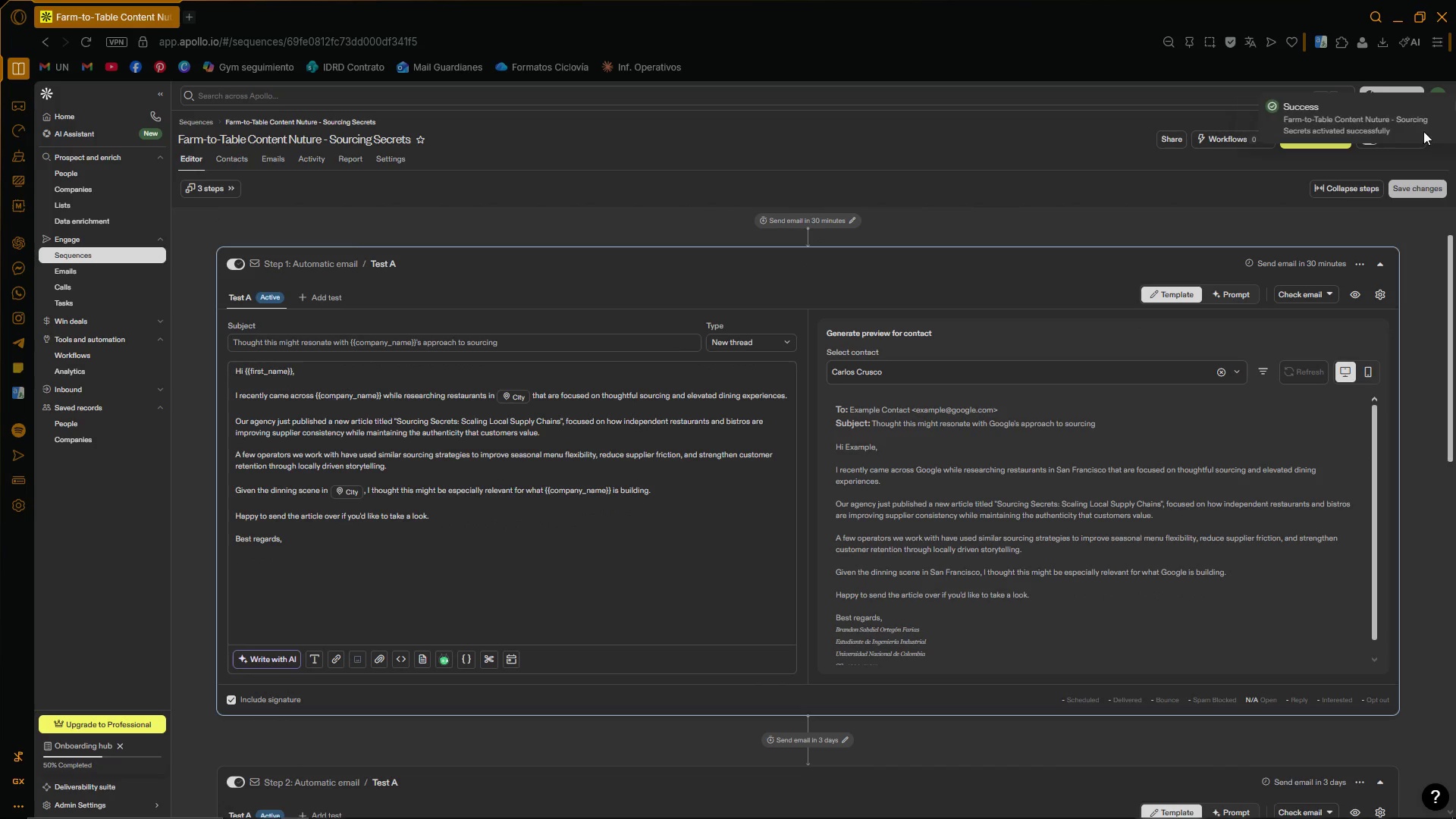 
left_click([1425, 279])
 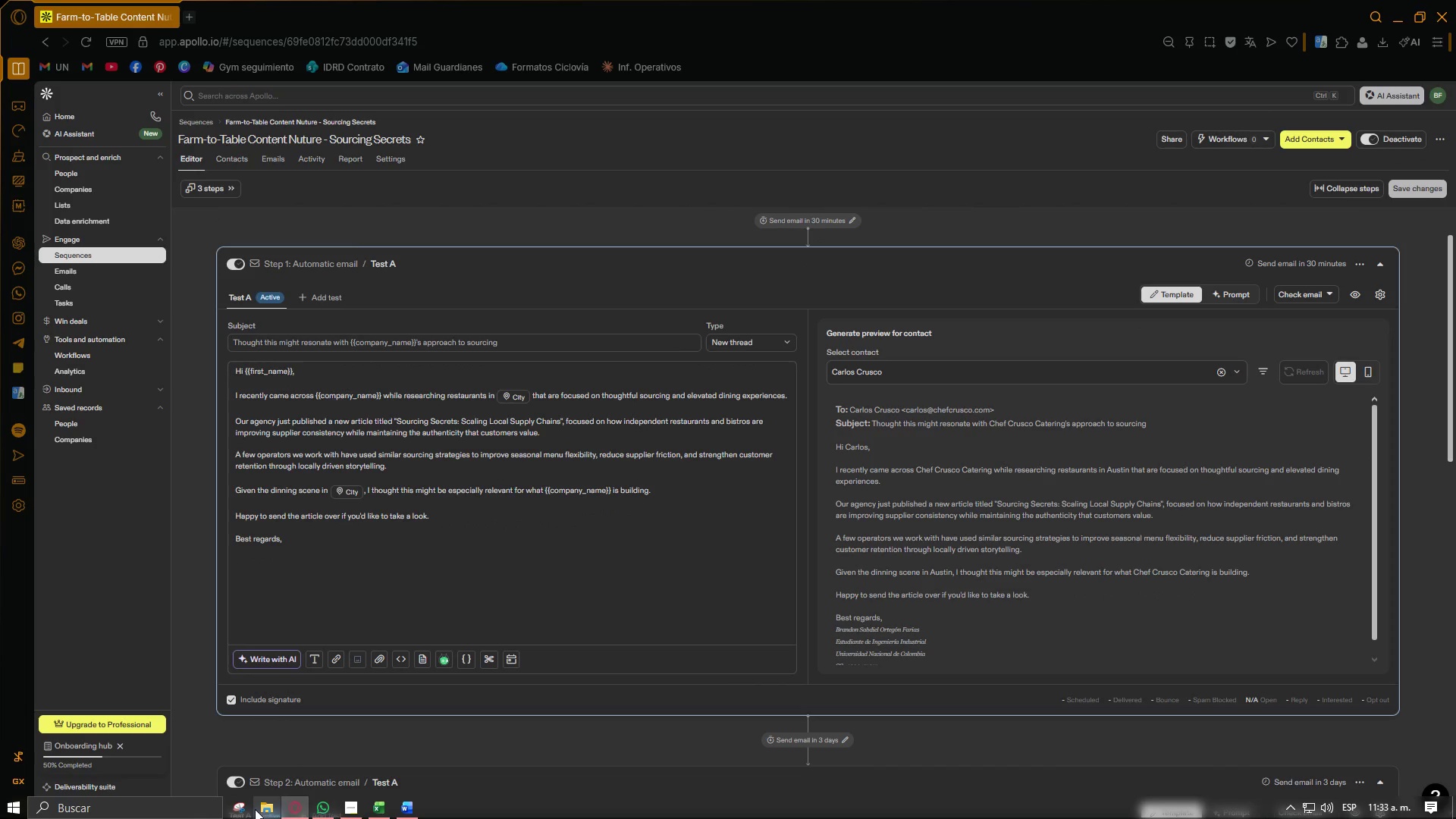 
left_click([245, 812])
 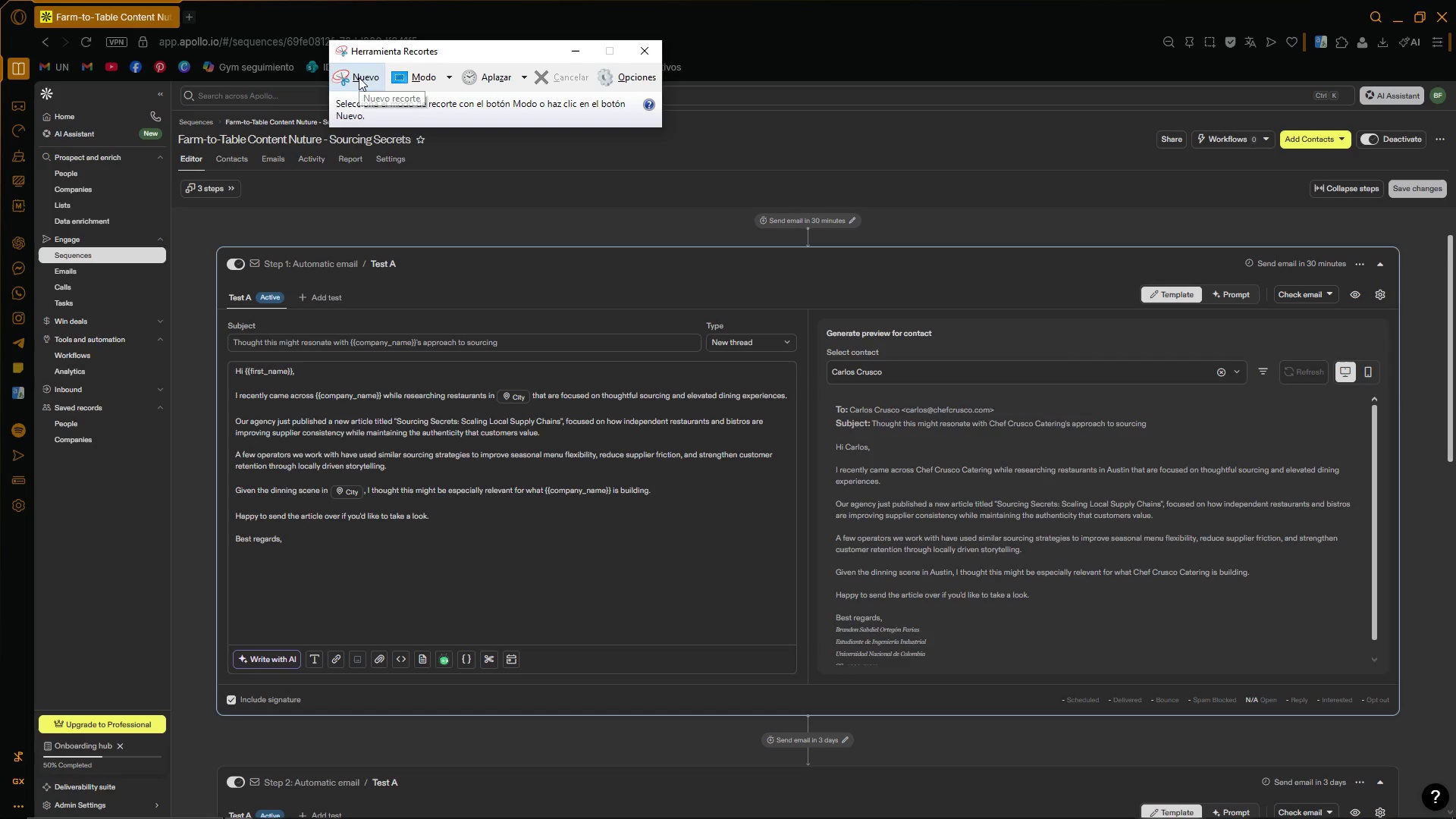 
left_click([359, 77])
 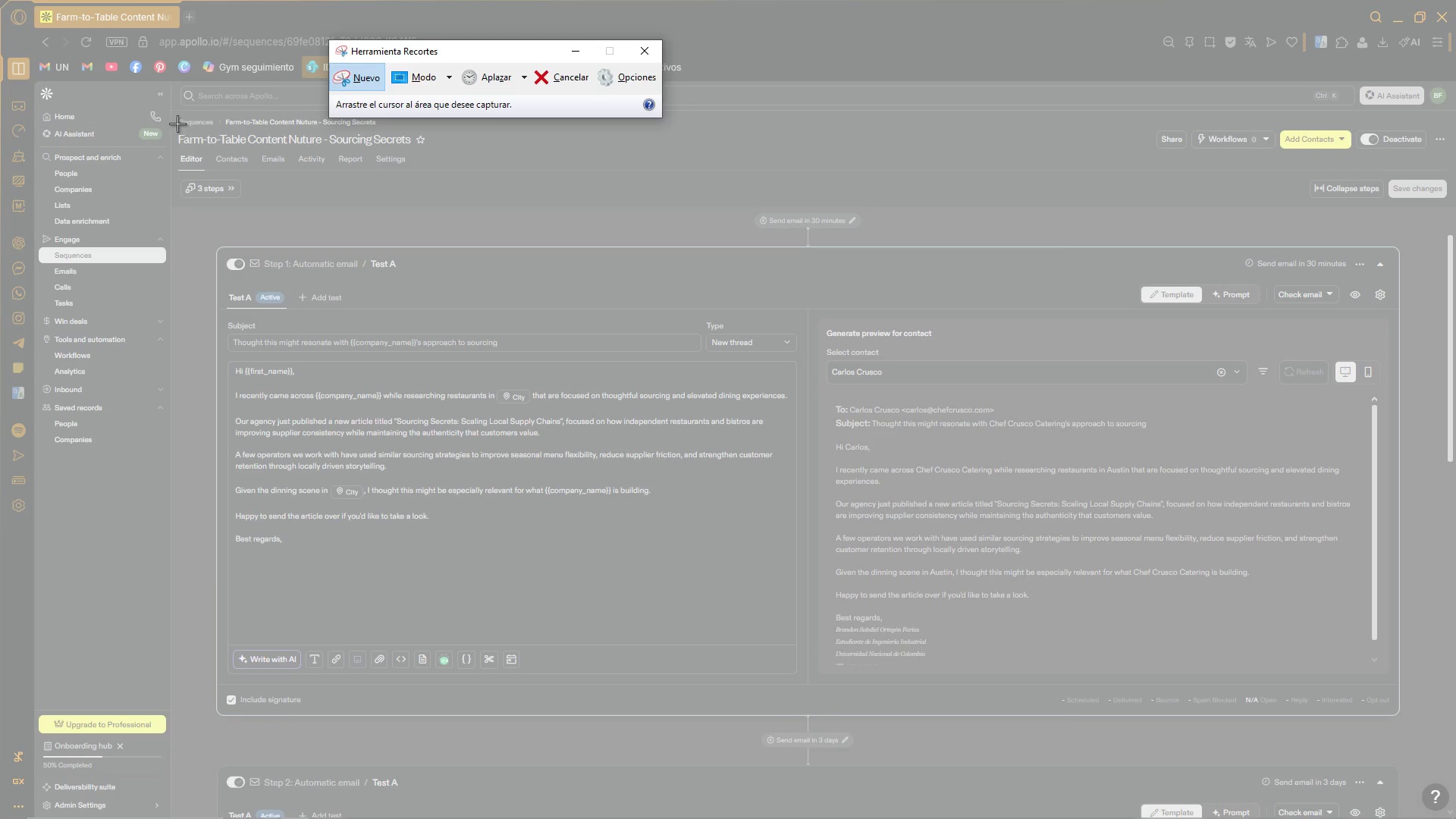 
left_click_drag(start_coordinate=[177, 112], to_coordinate=[1448, 761])
 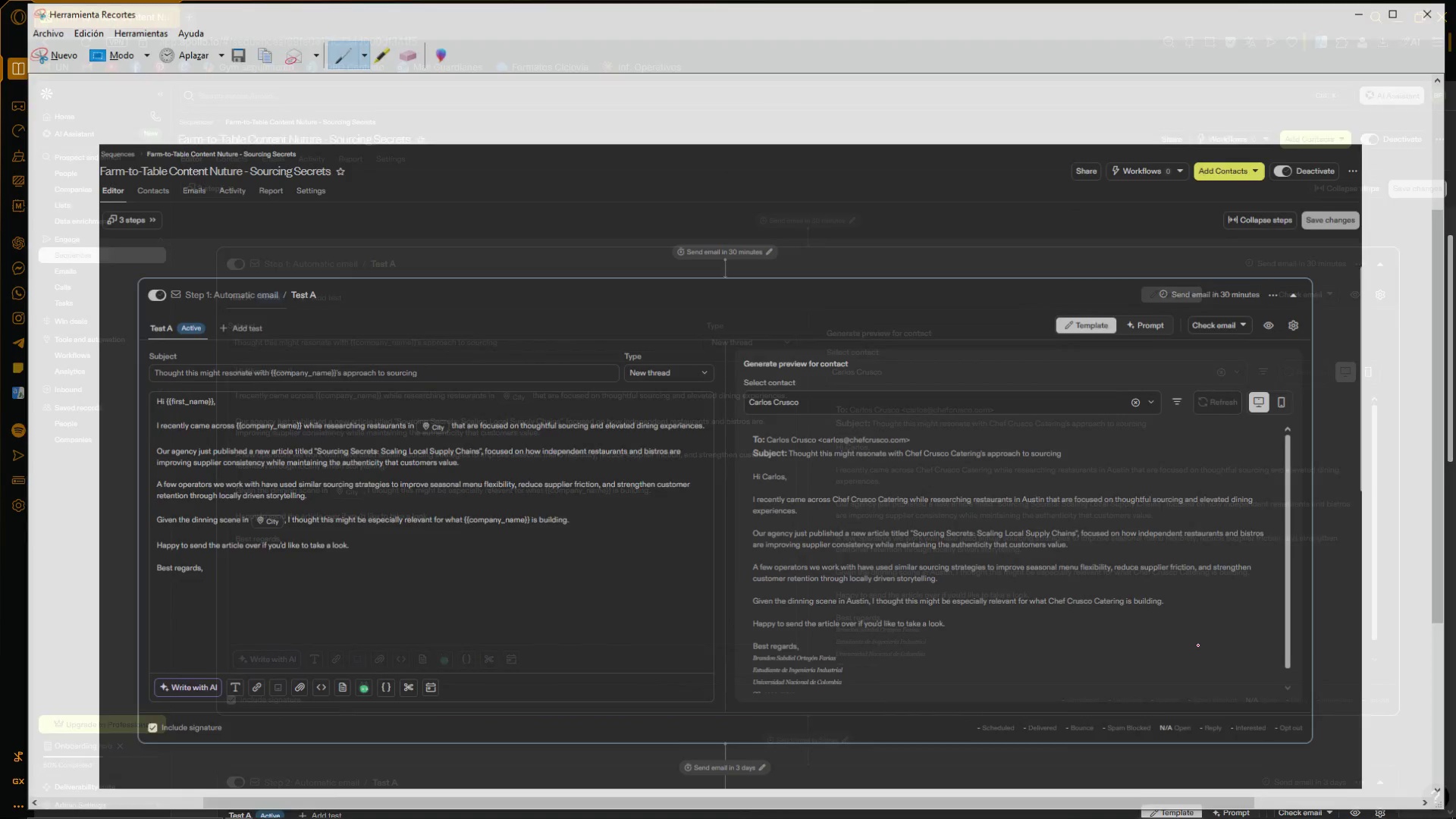 
key(Control+ControlLeft)
 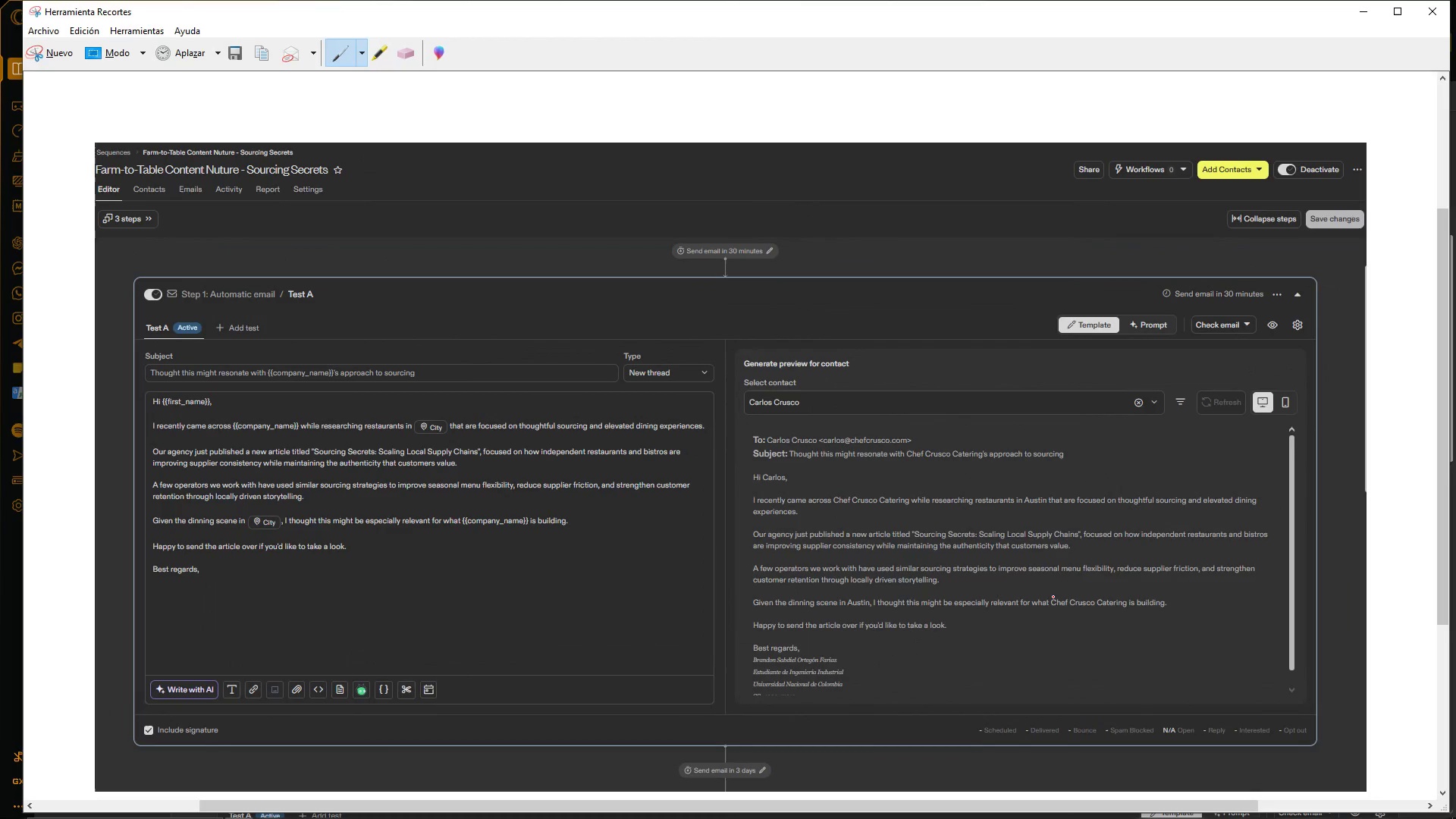 
key(Control+C)
 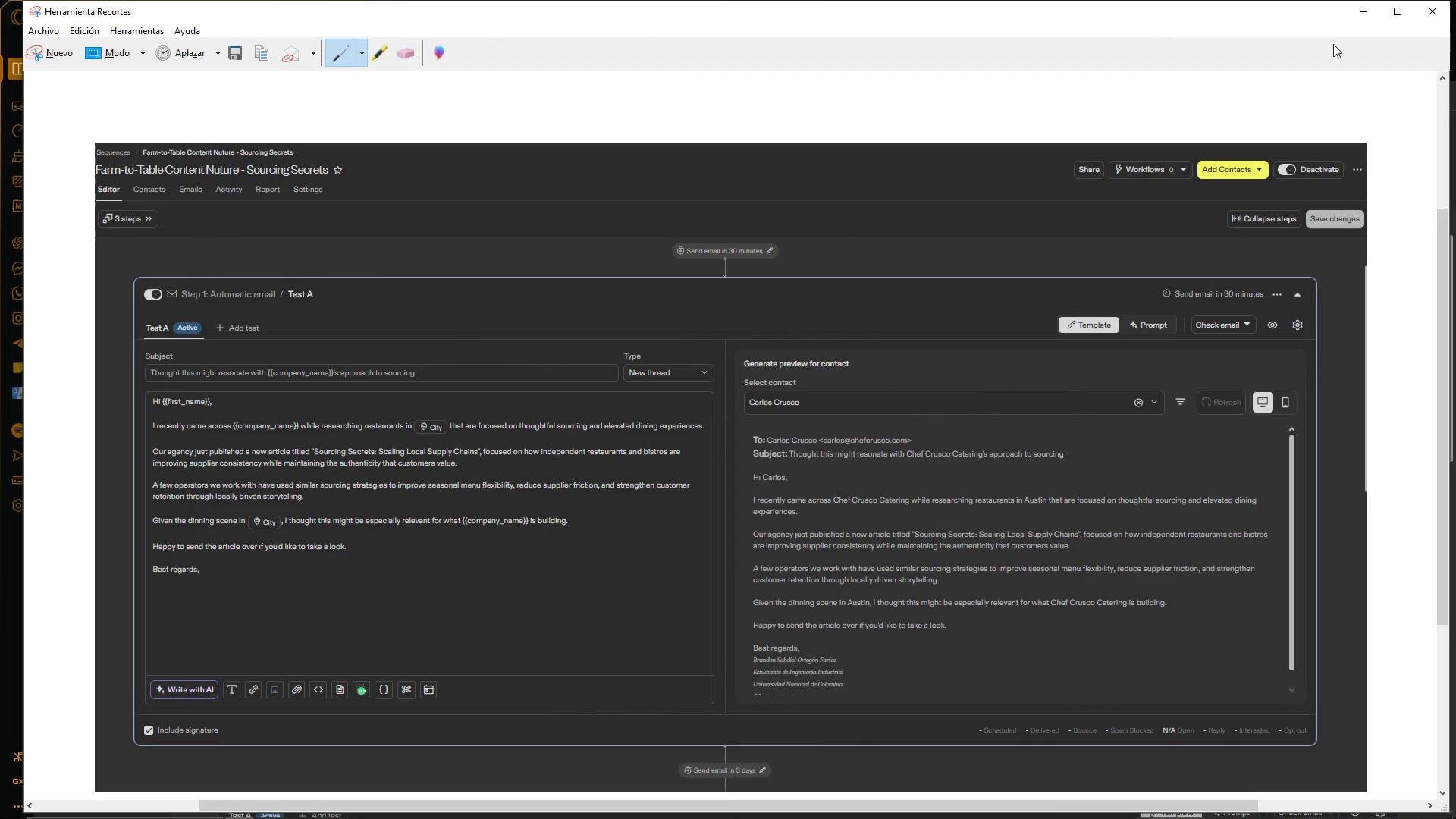 
left_click([1357, 8])
 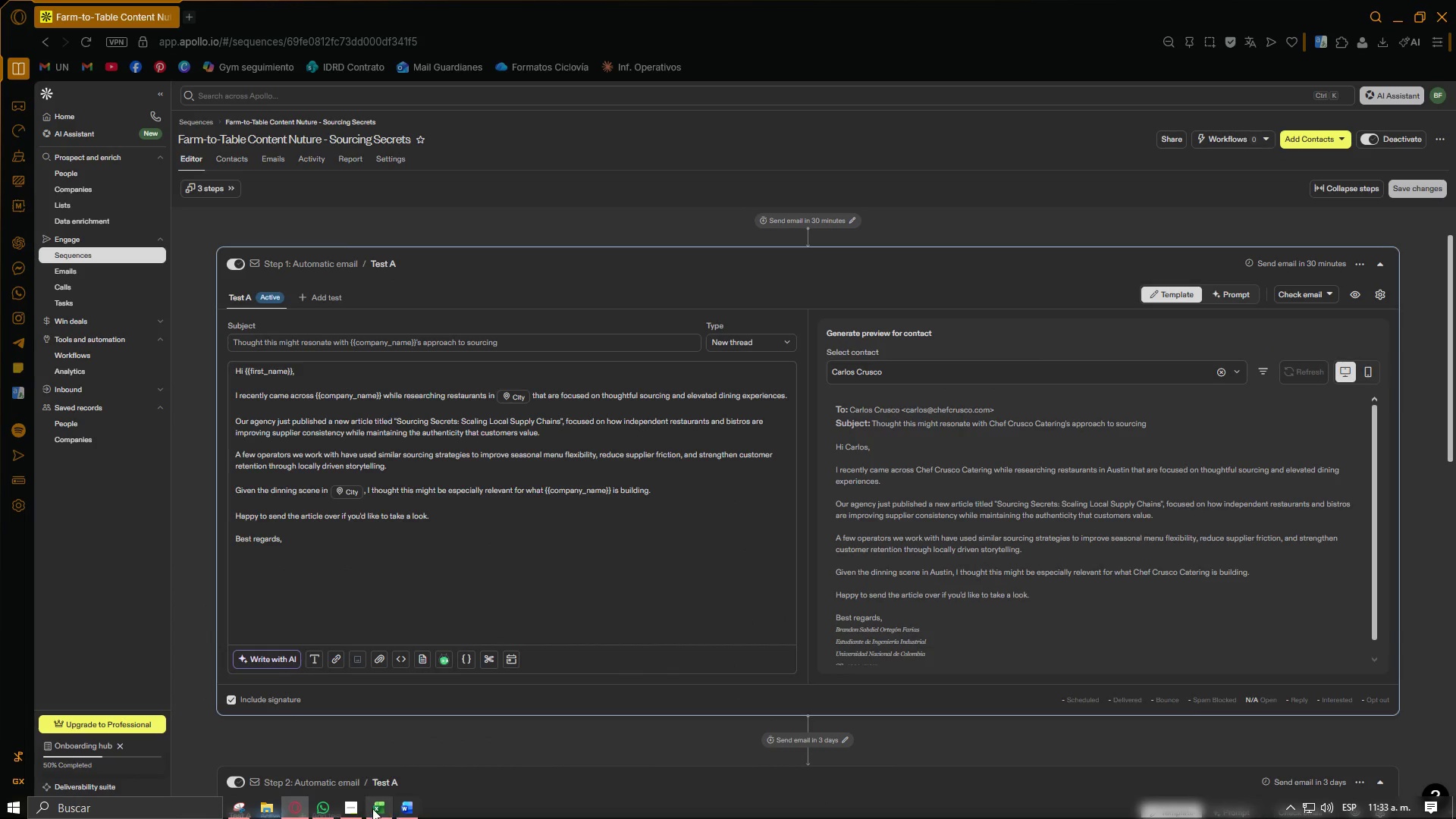 
left_click([407, 808])
 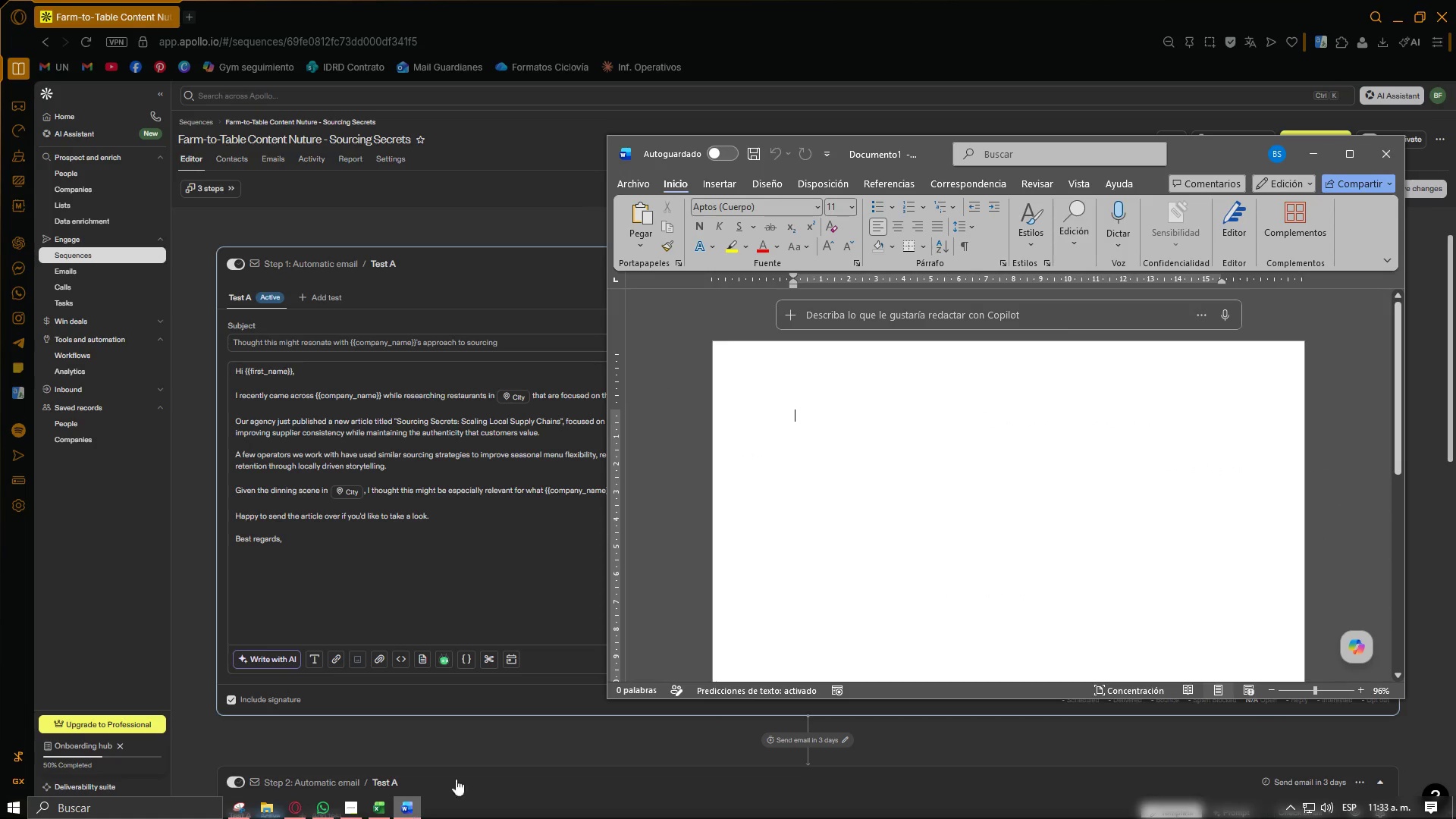 
key(Control+V)
 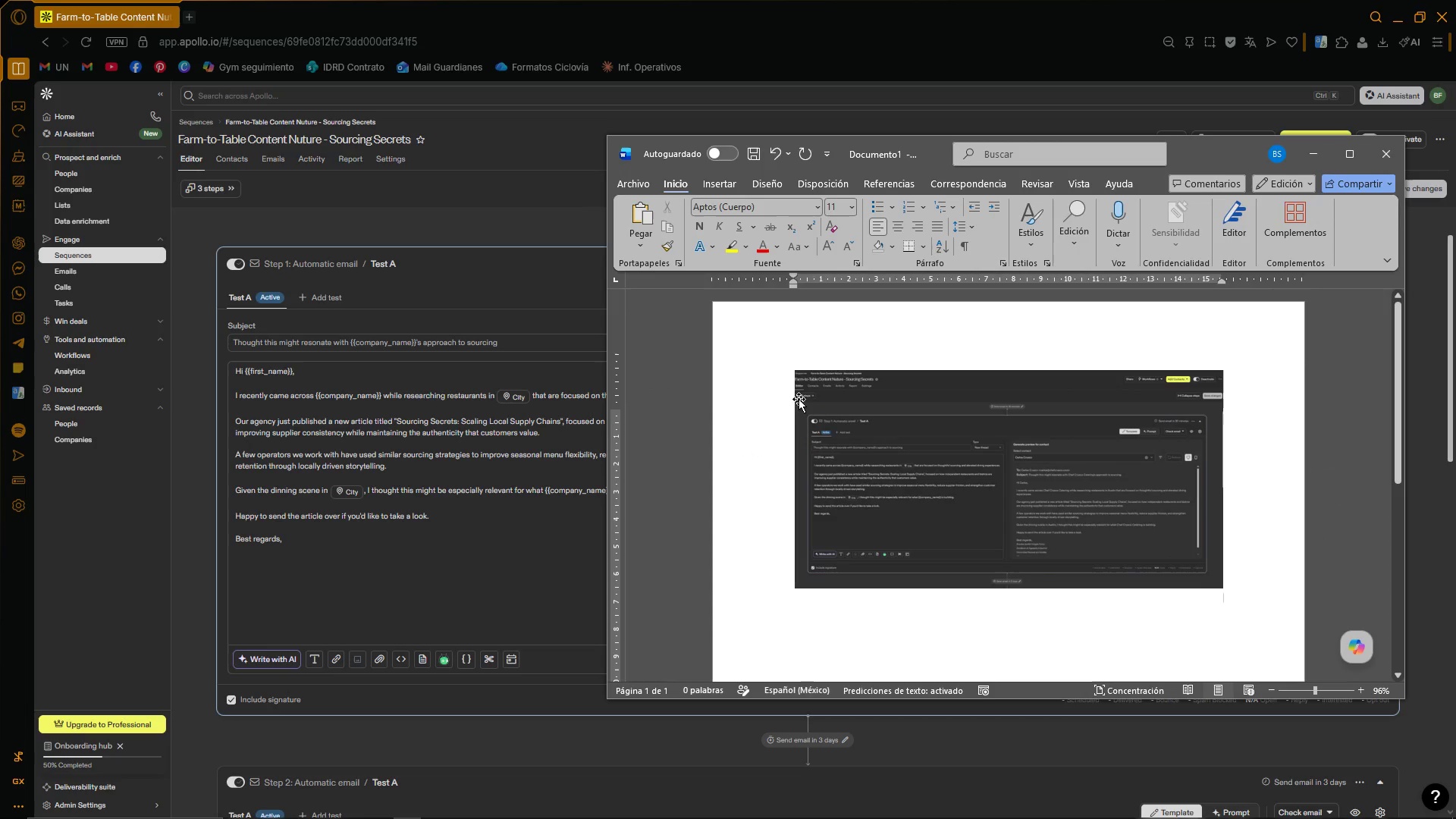 
left_click([791, 379])
 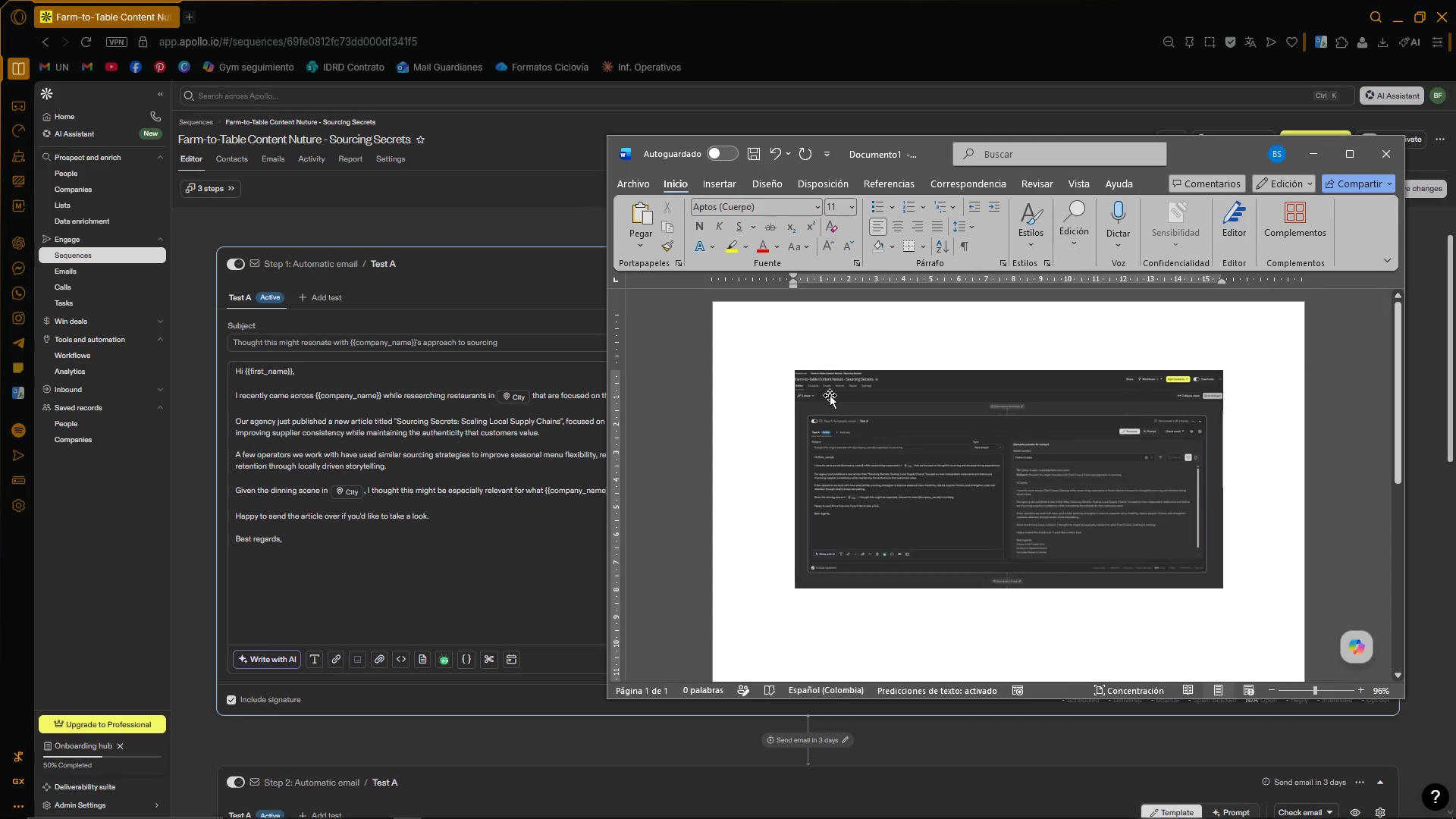 
key(Enter)
 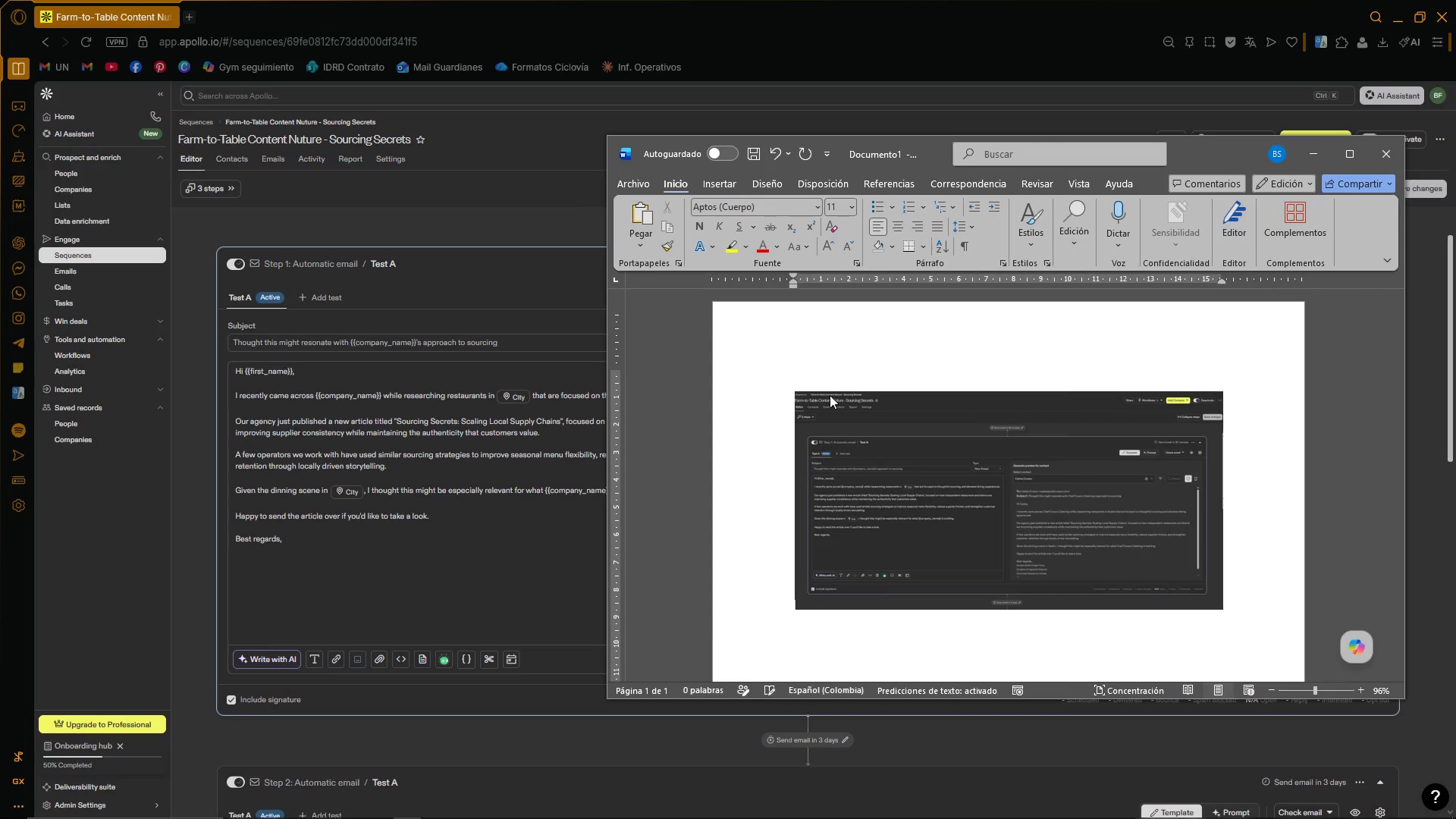 
key(ArrowUp)
 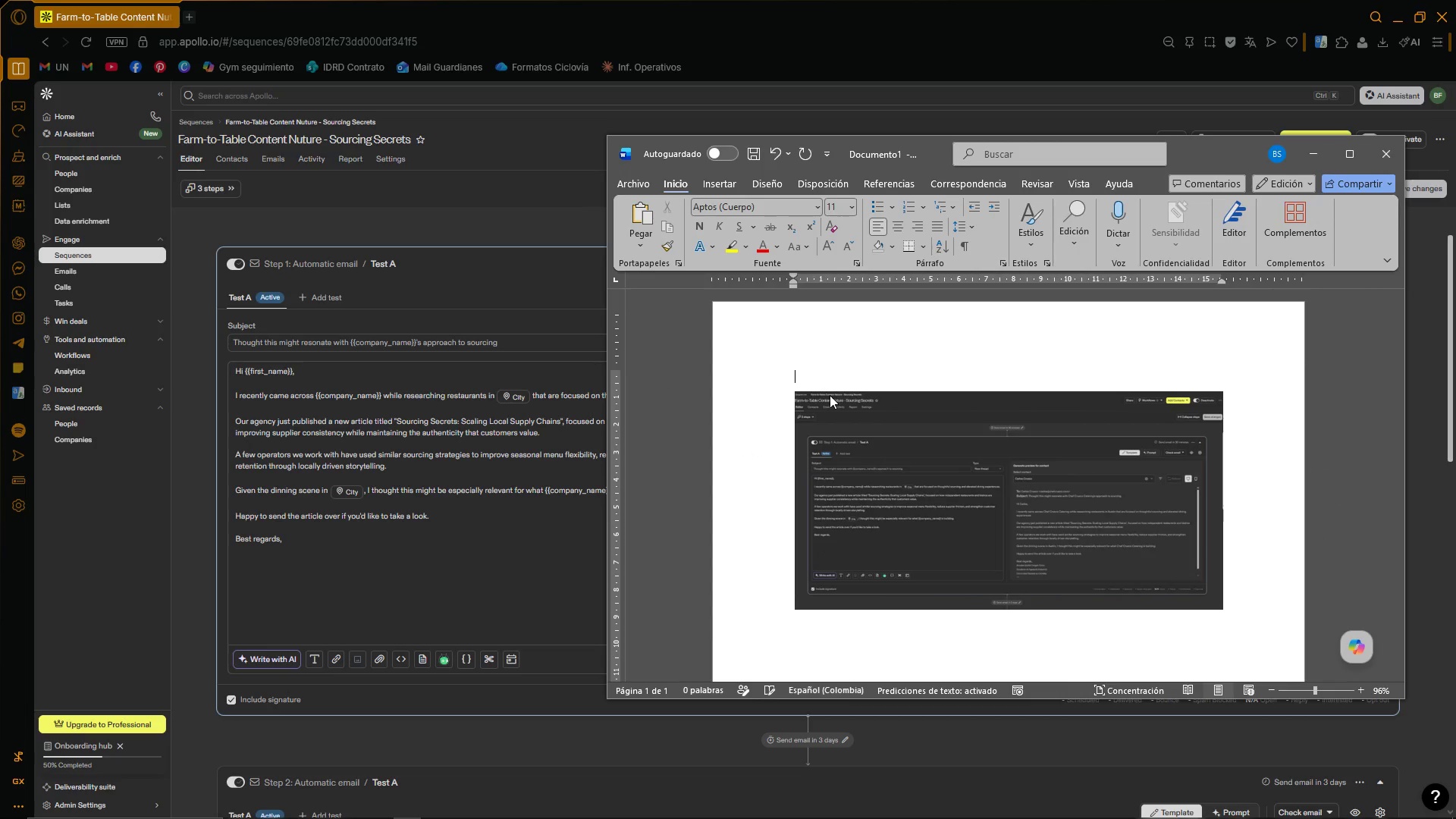 
type(Sequnce)
key(Backspace)
key(Backspace)
key(Backspace)
type(ecn)
key(Backspace)
key(Backspace)
type(nce)
 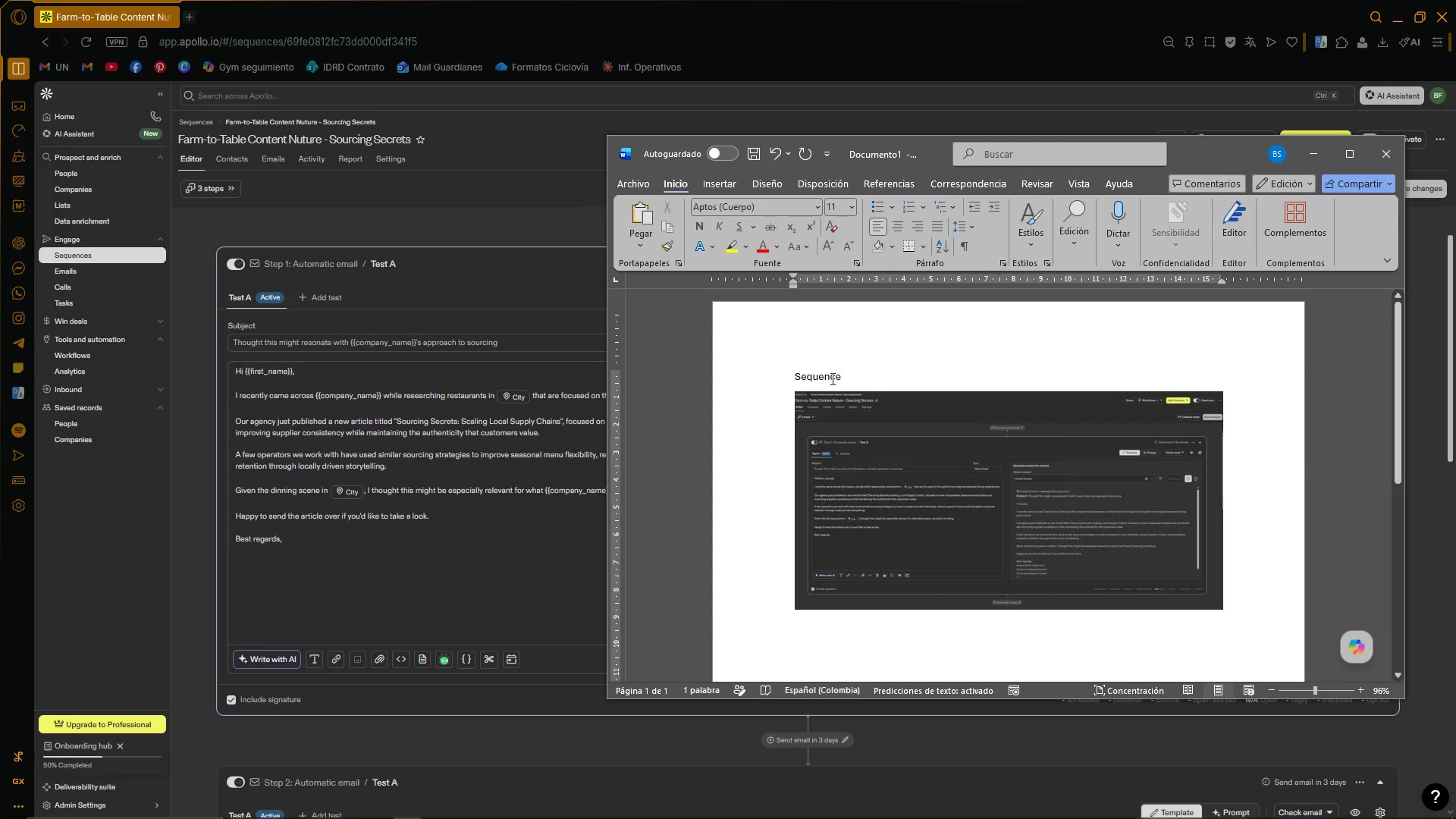 
double_click([827, 381])
 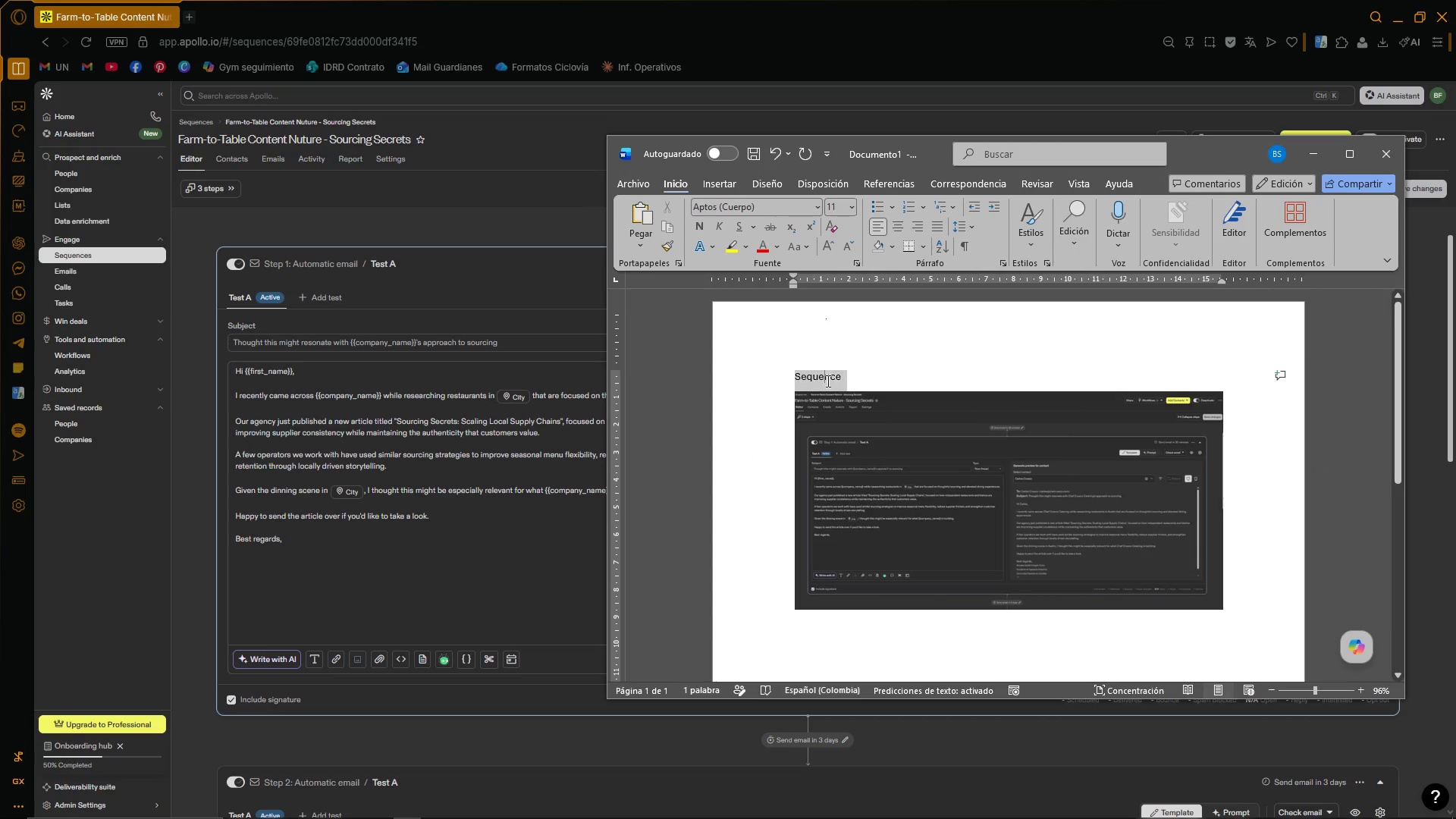 
triple_click([827, 381])
 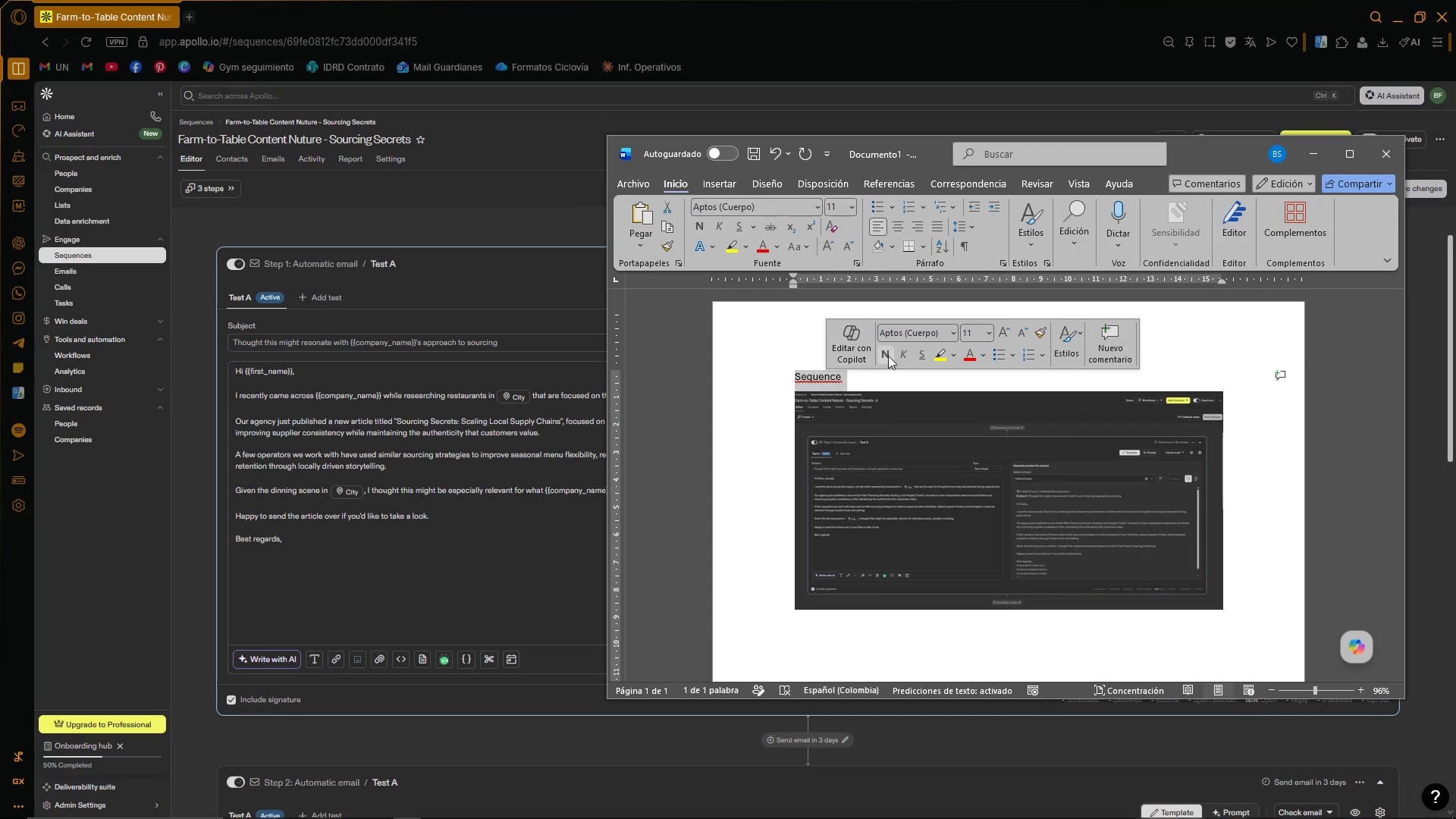 
double_click([873, 380])
 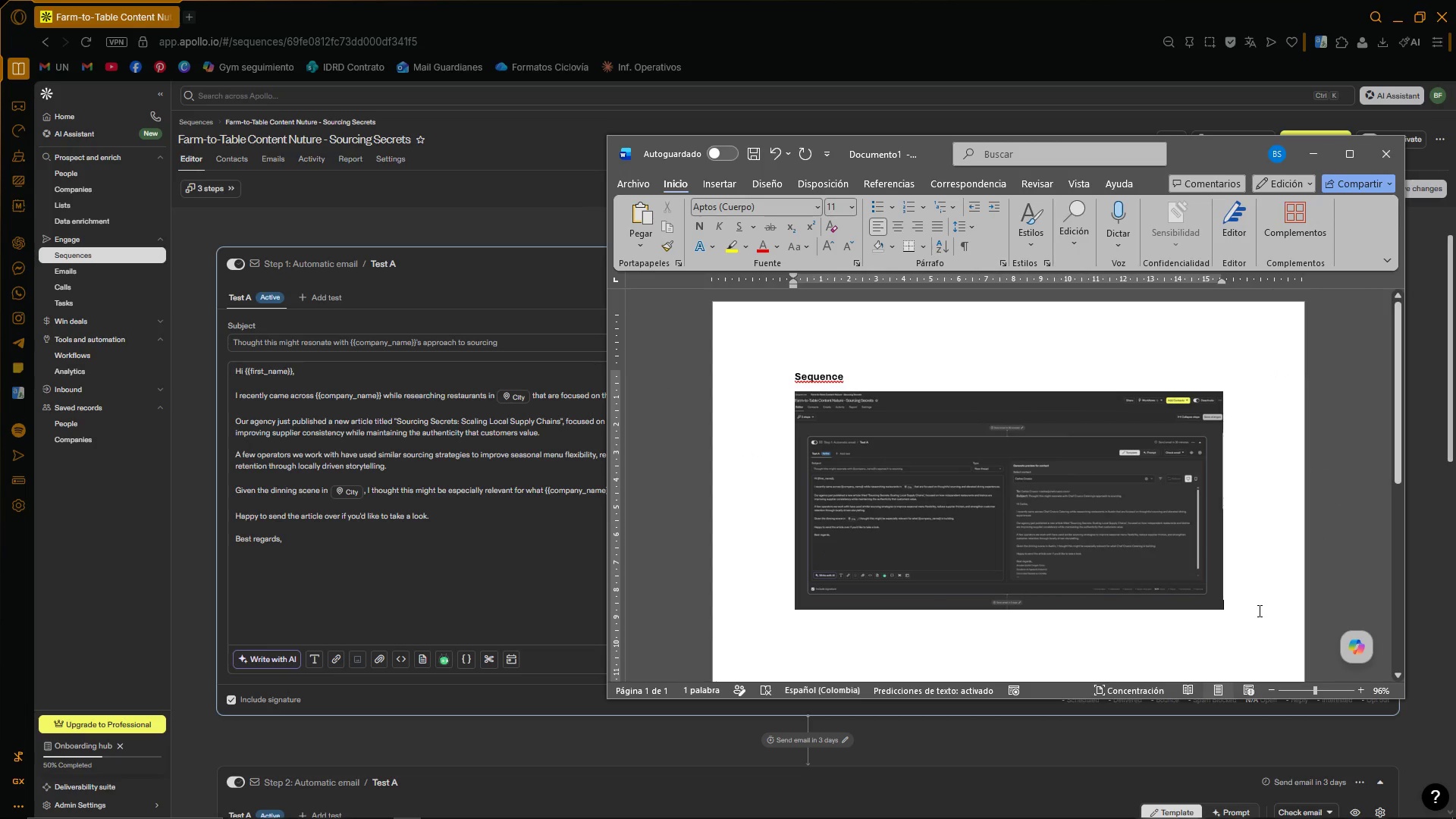 
key(Enter)
 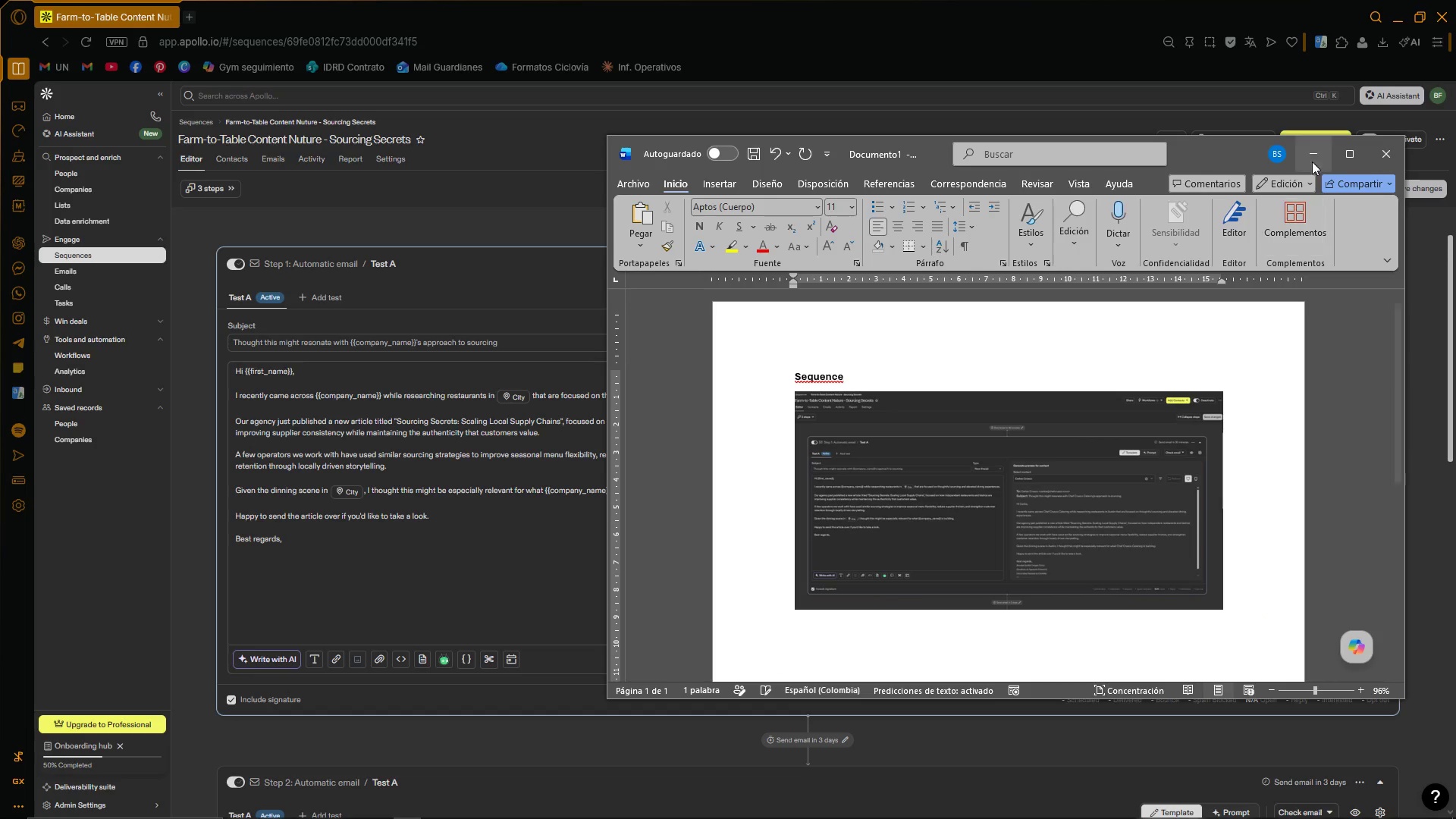 
left_click([1324, 145])
 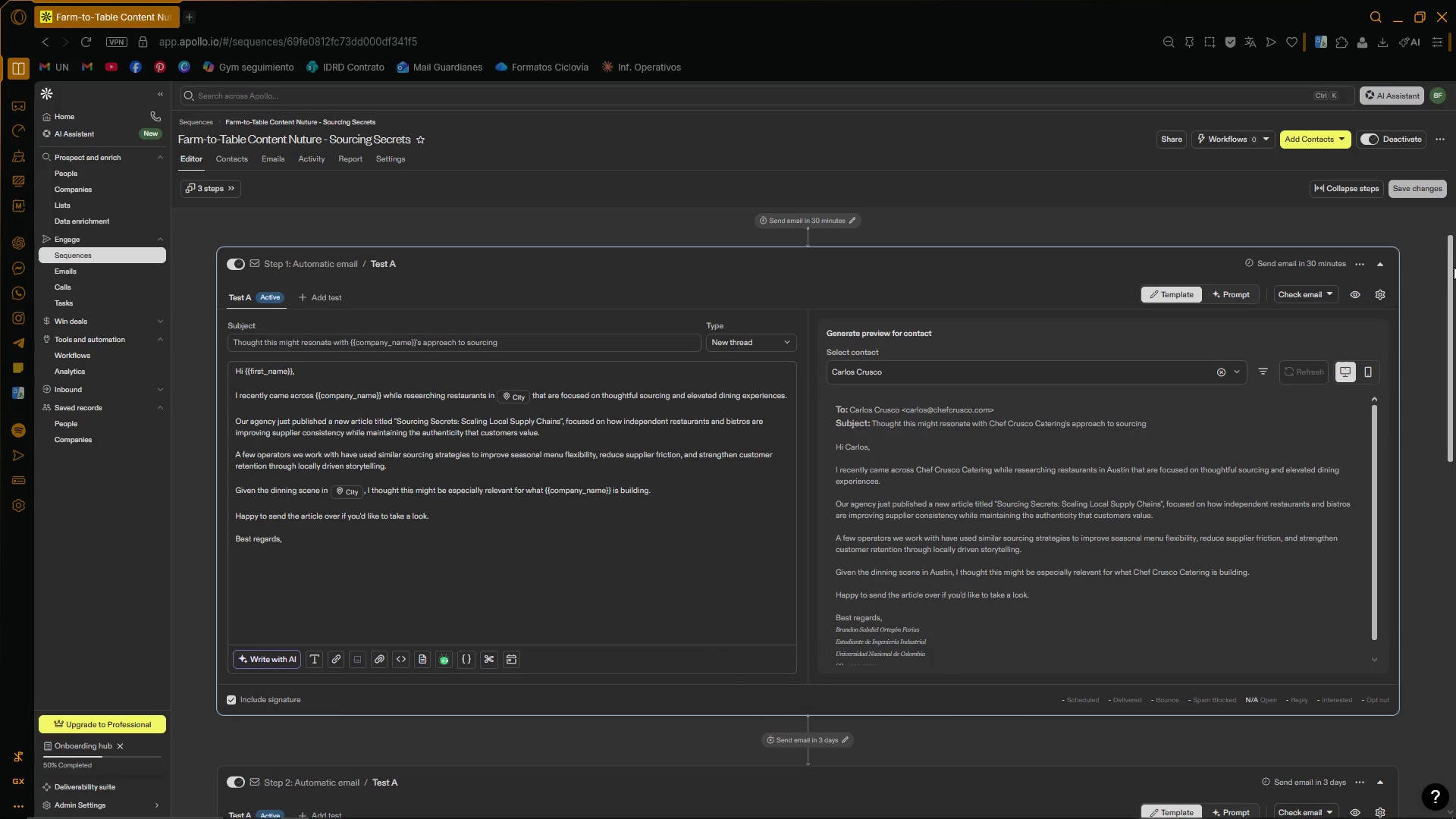 
left_click_drag(start_coordinate=[1454, 267], to_coordinate=[1455, 442])
 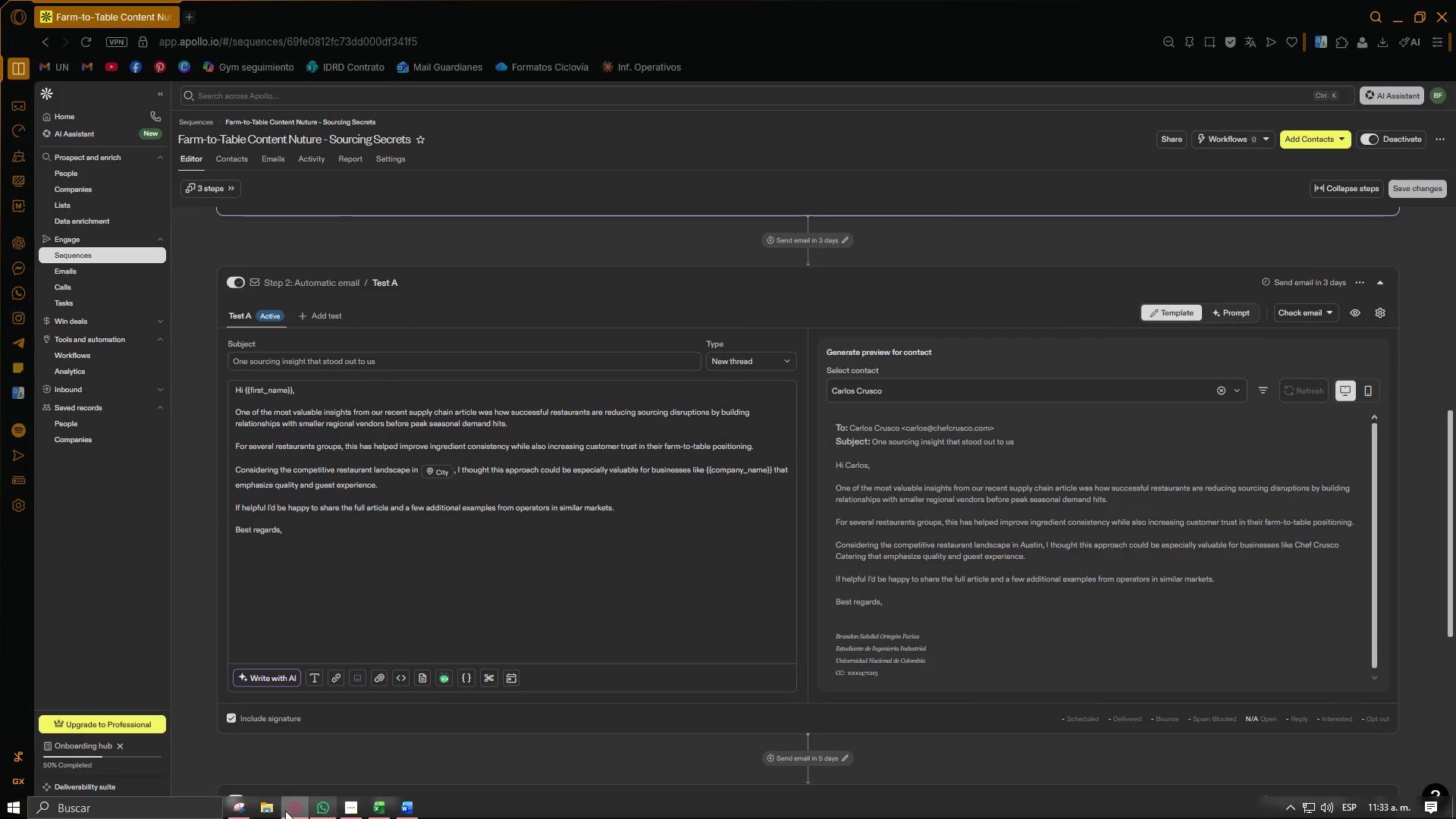 
left_click([237, 814])
 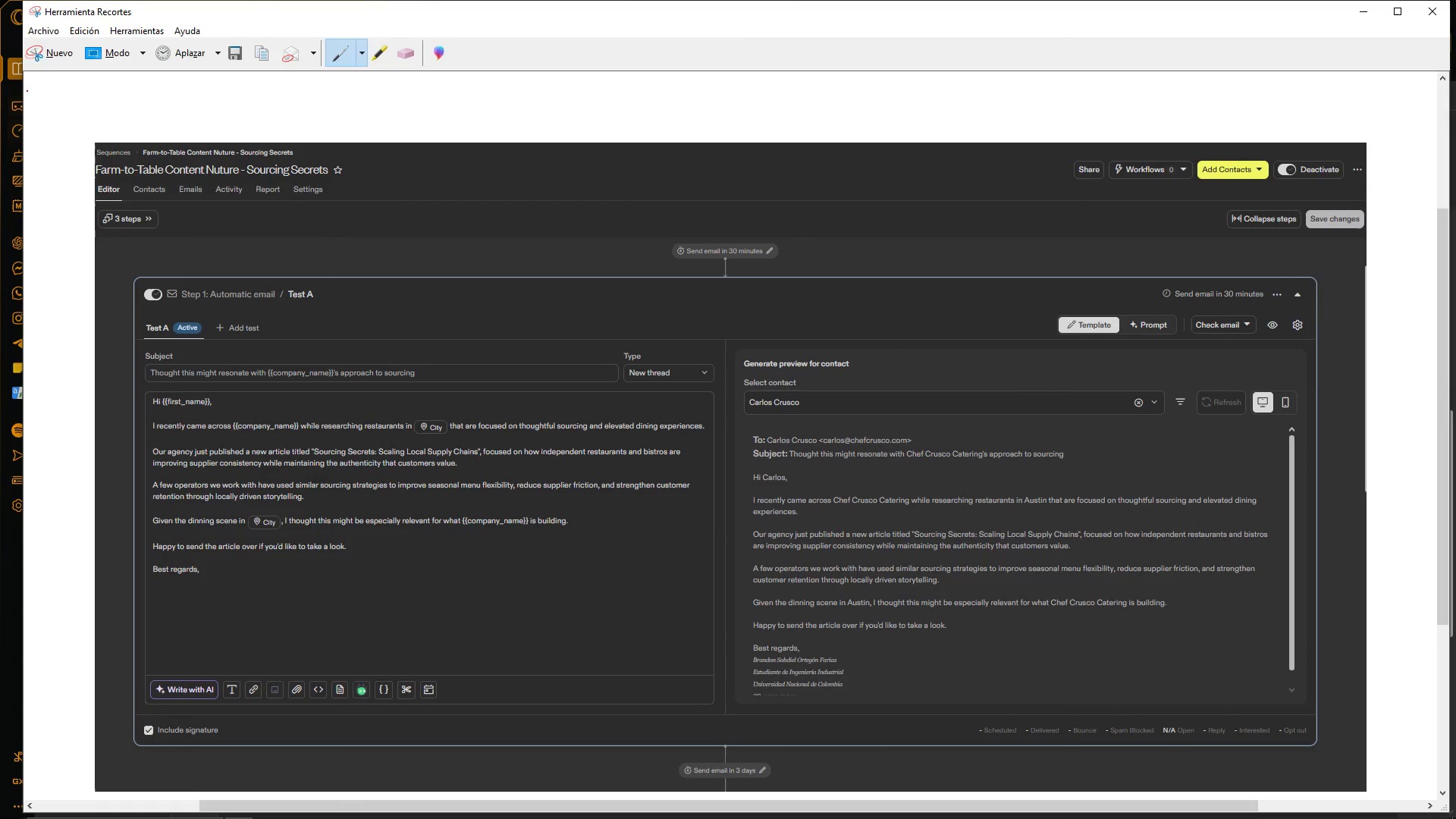 
left_click([46, 51])
 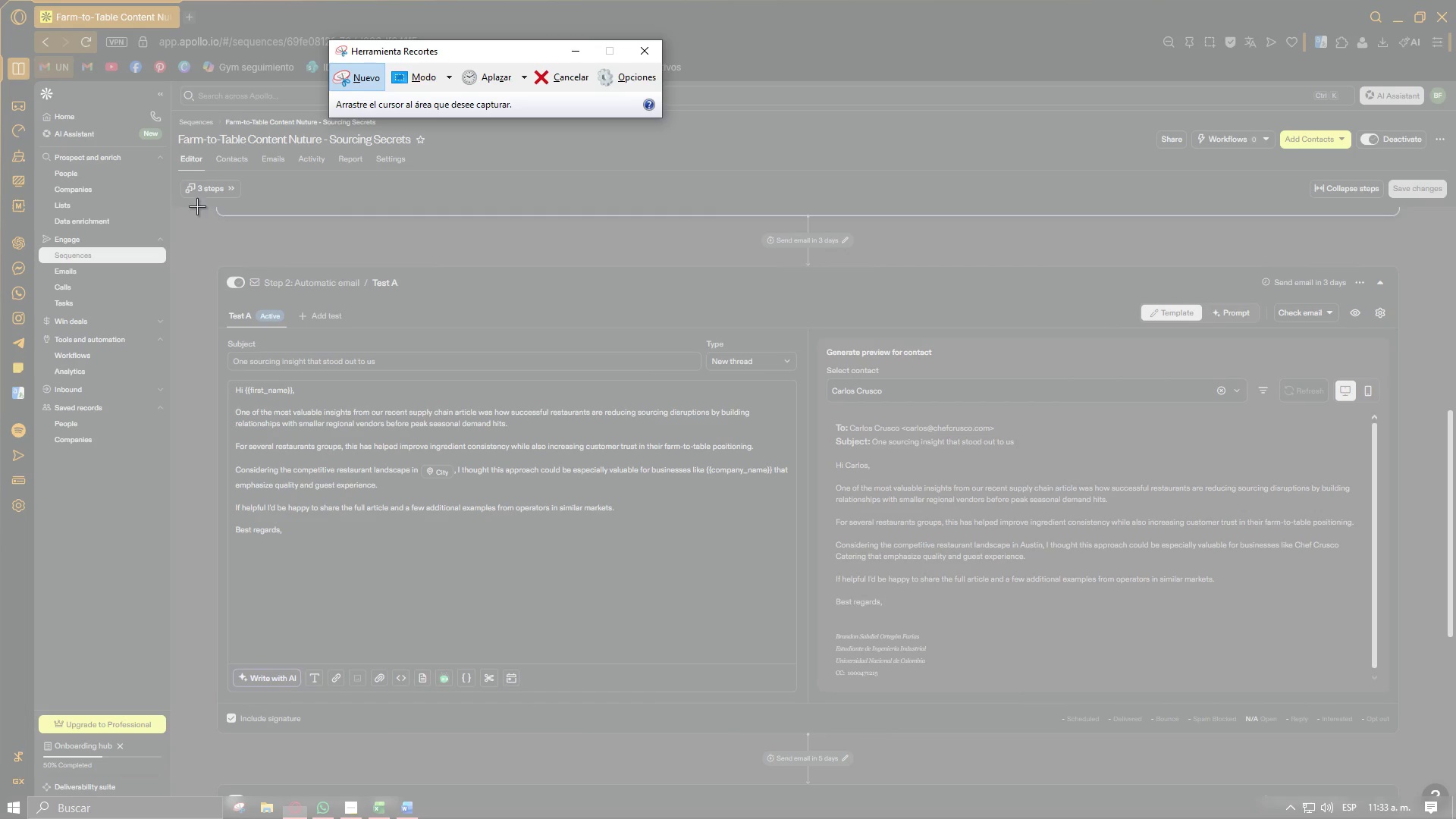 
left_click_drag(start_coordinate=[176, 116], to_coordinate=[1448, 774])
 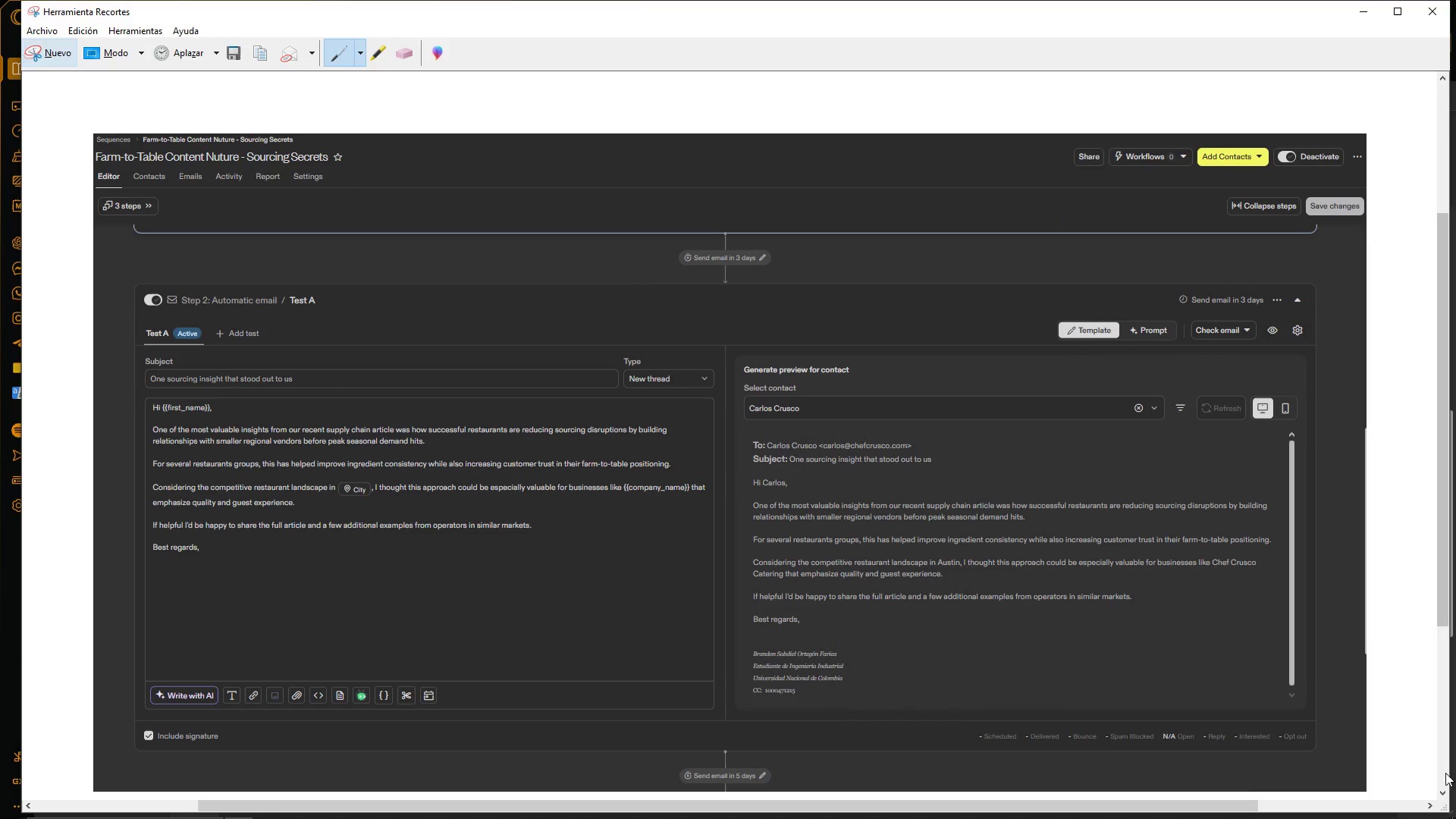 
key(Control+ControlLeft)
 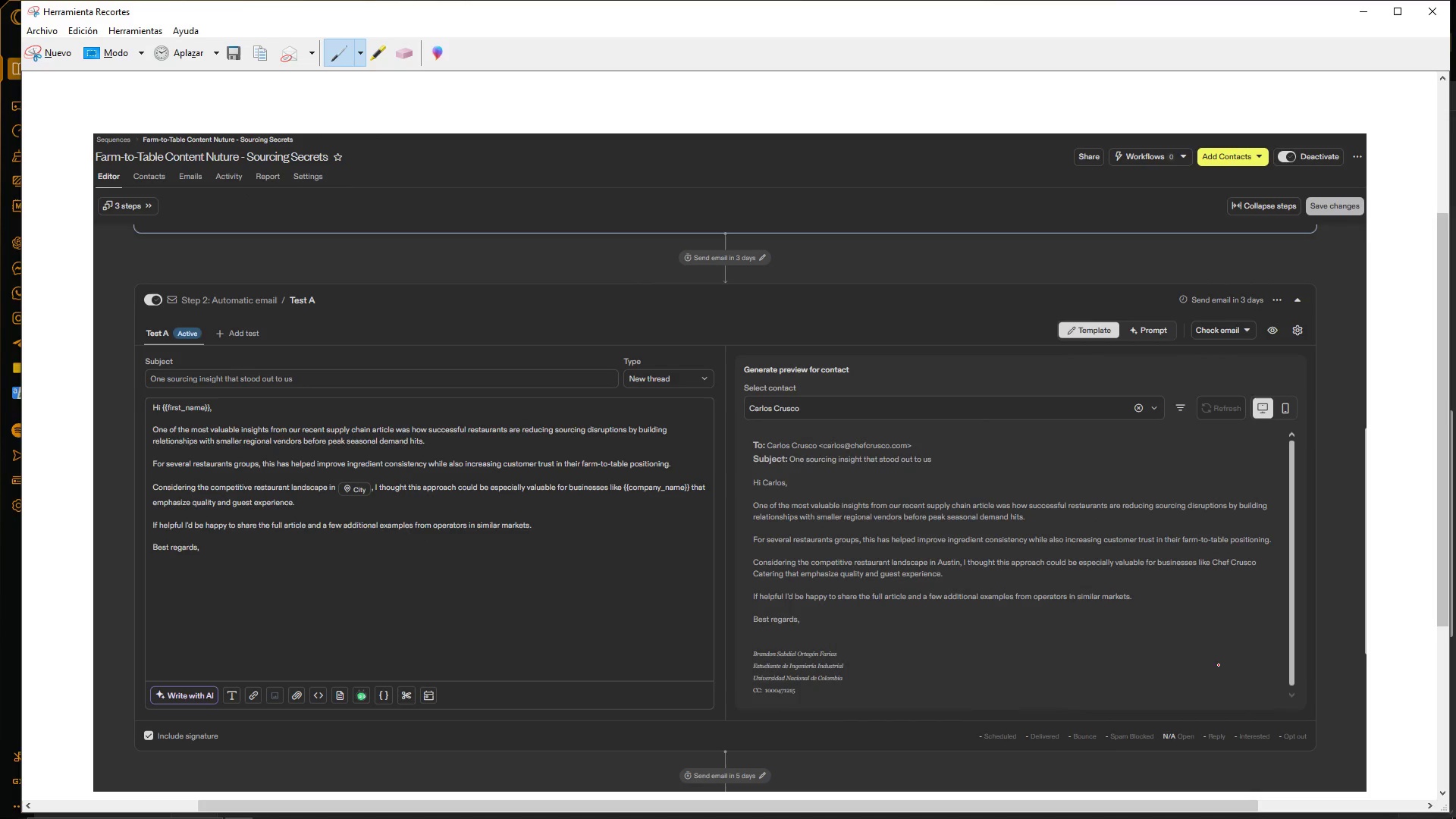 
key(Control+C)
 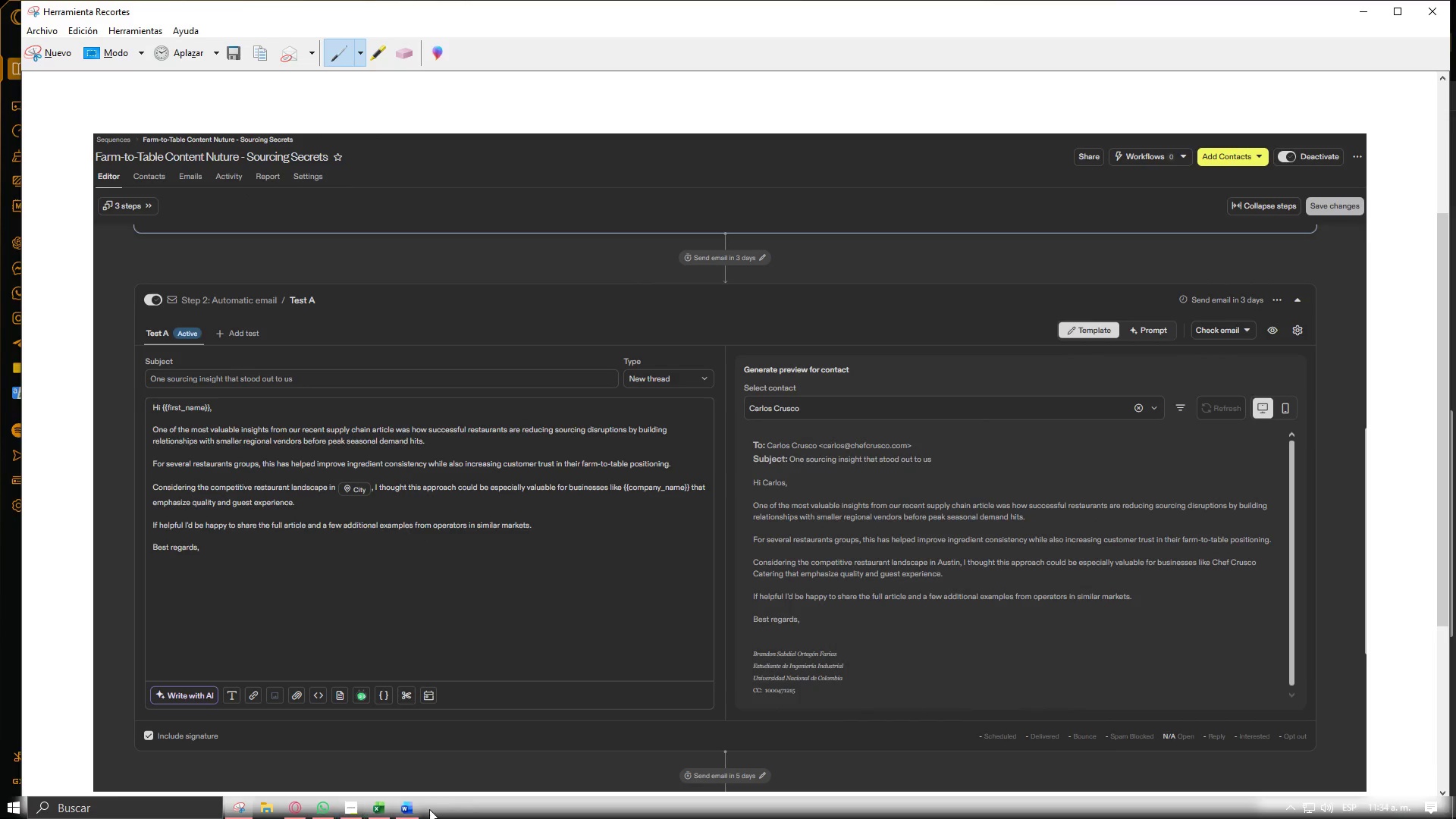 
left_click([415, 810])
 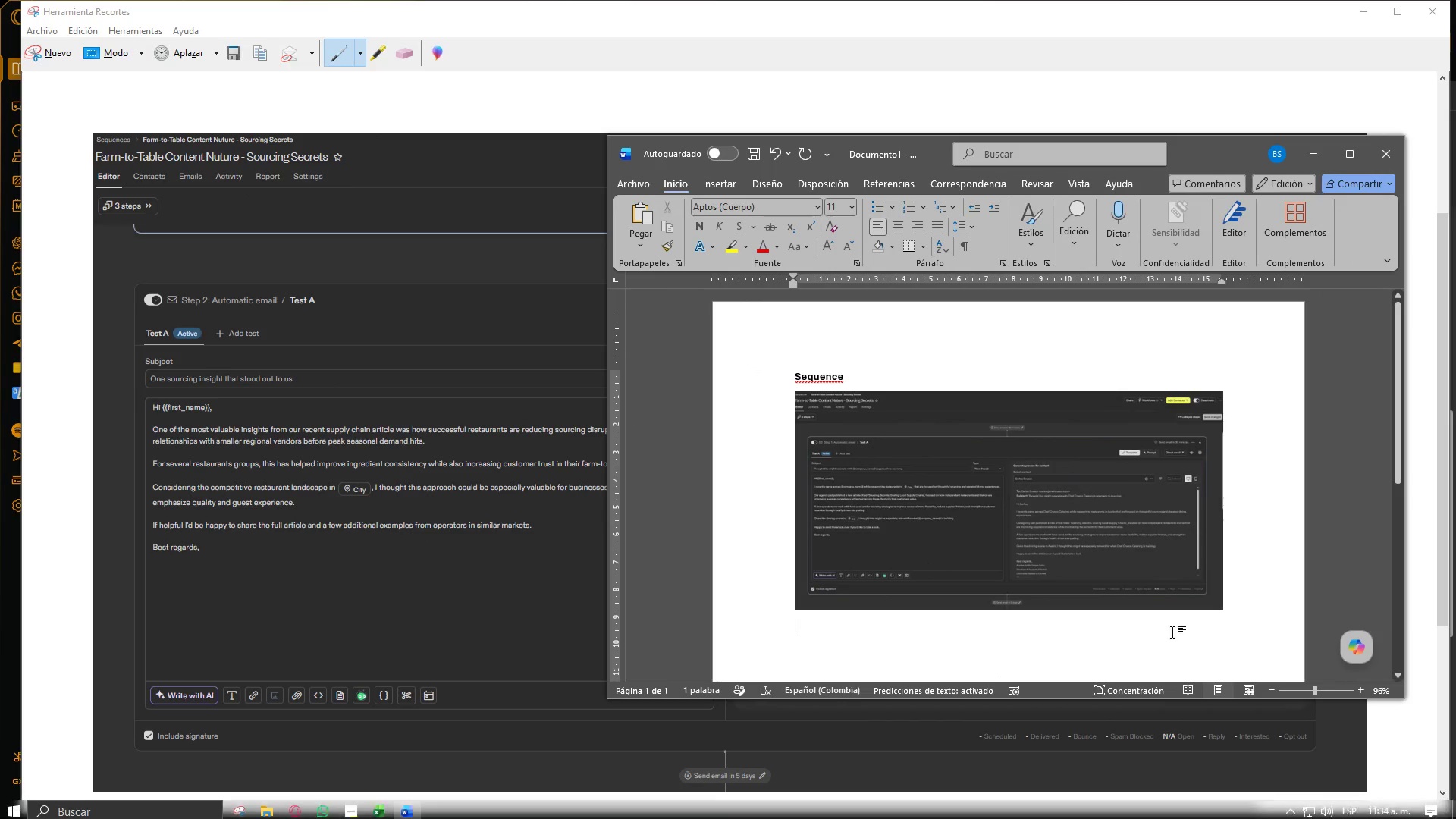 
left_click([1244, 613])
 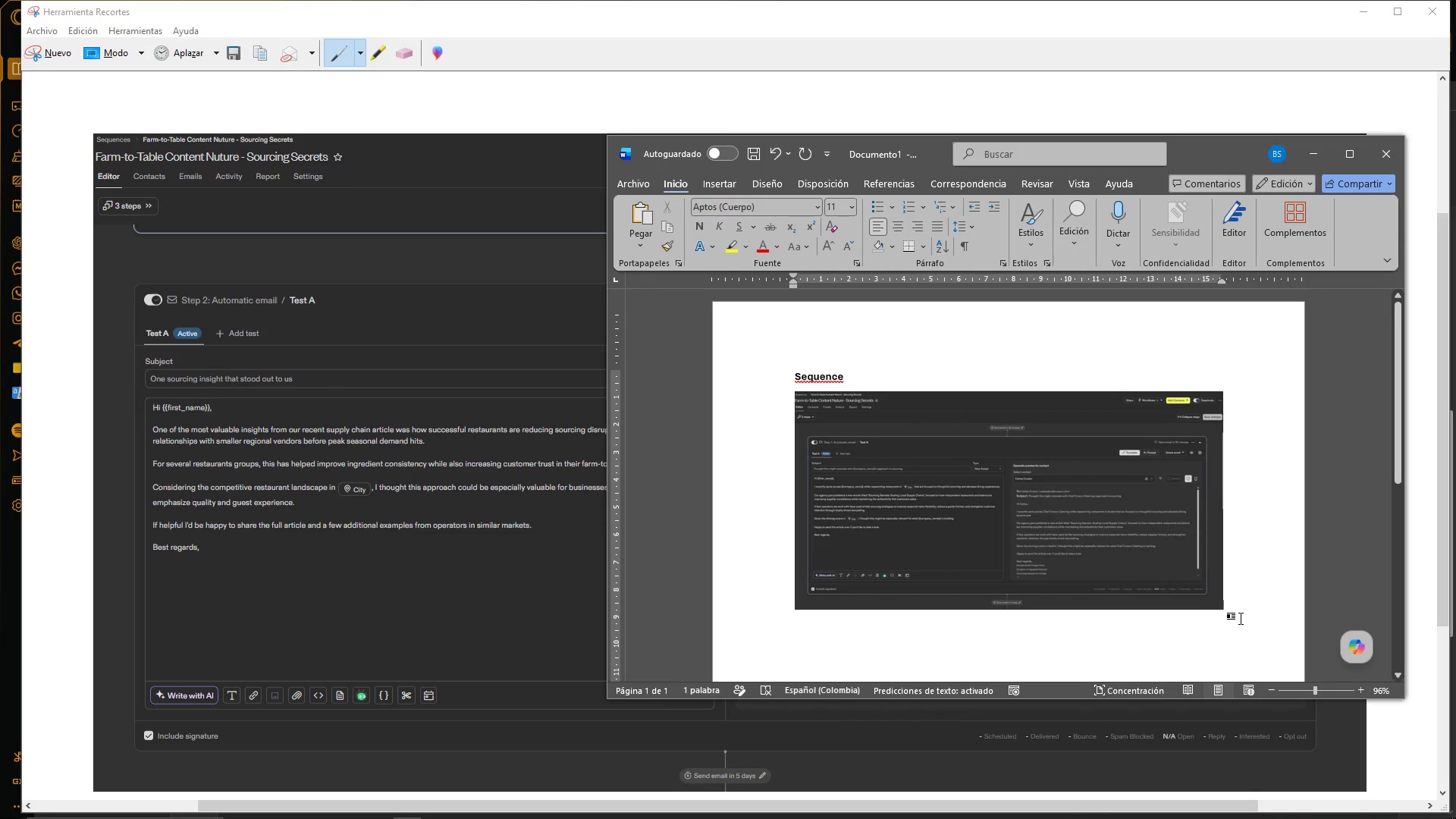 
key(ArrowDown)
 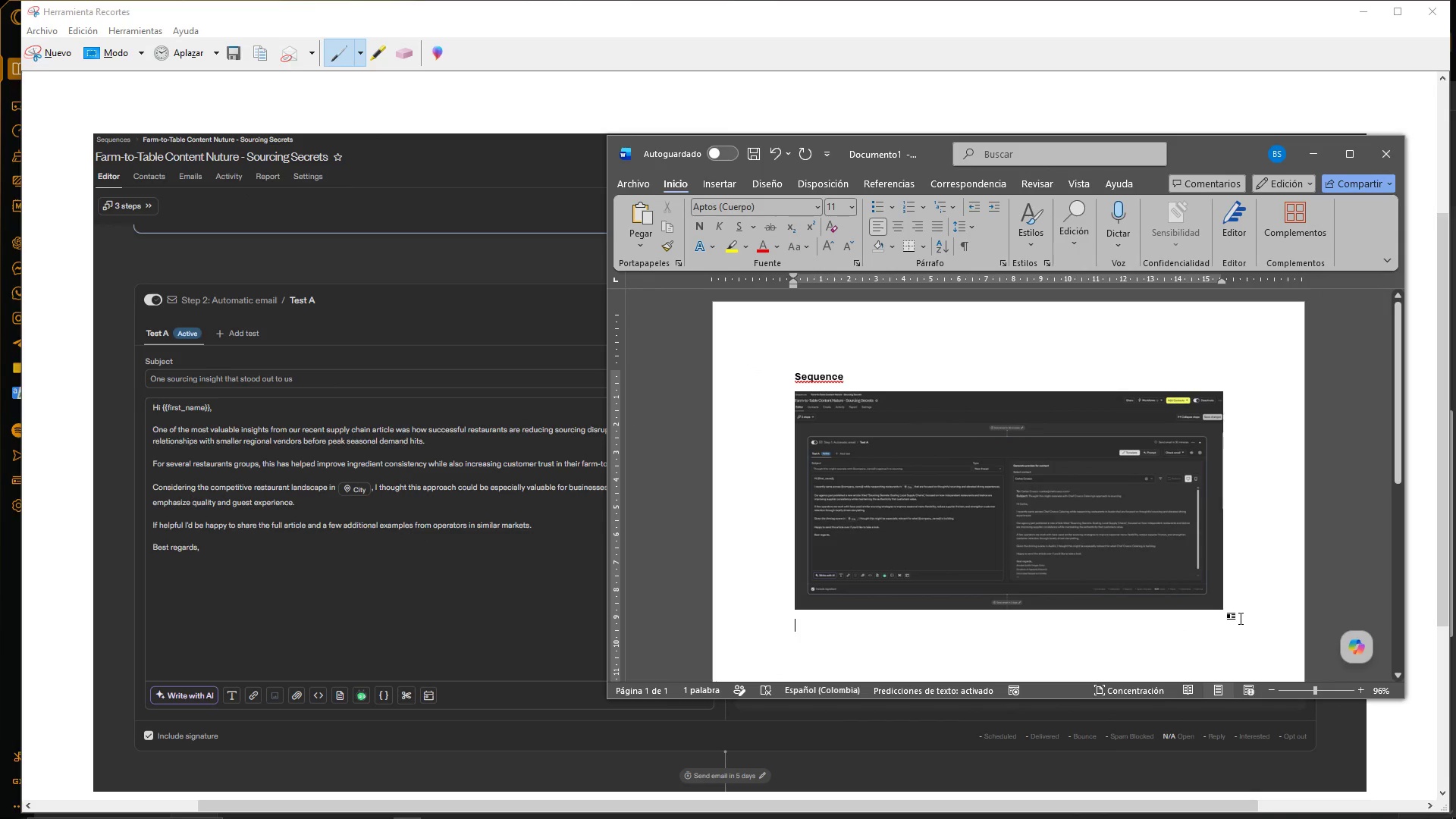 
key(Control+ControlLeft)
 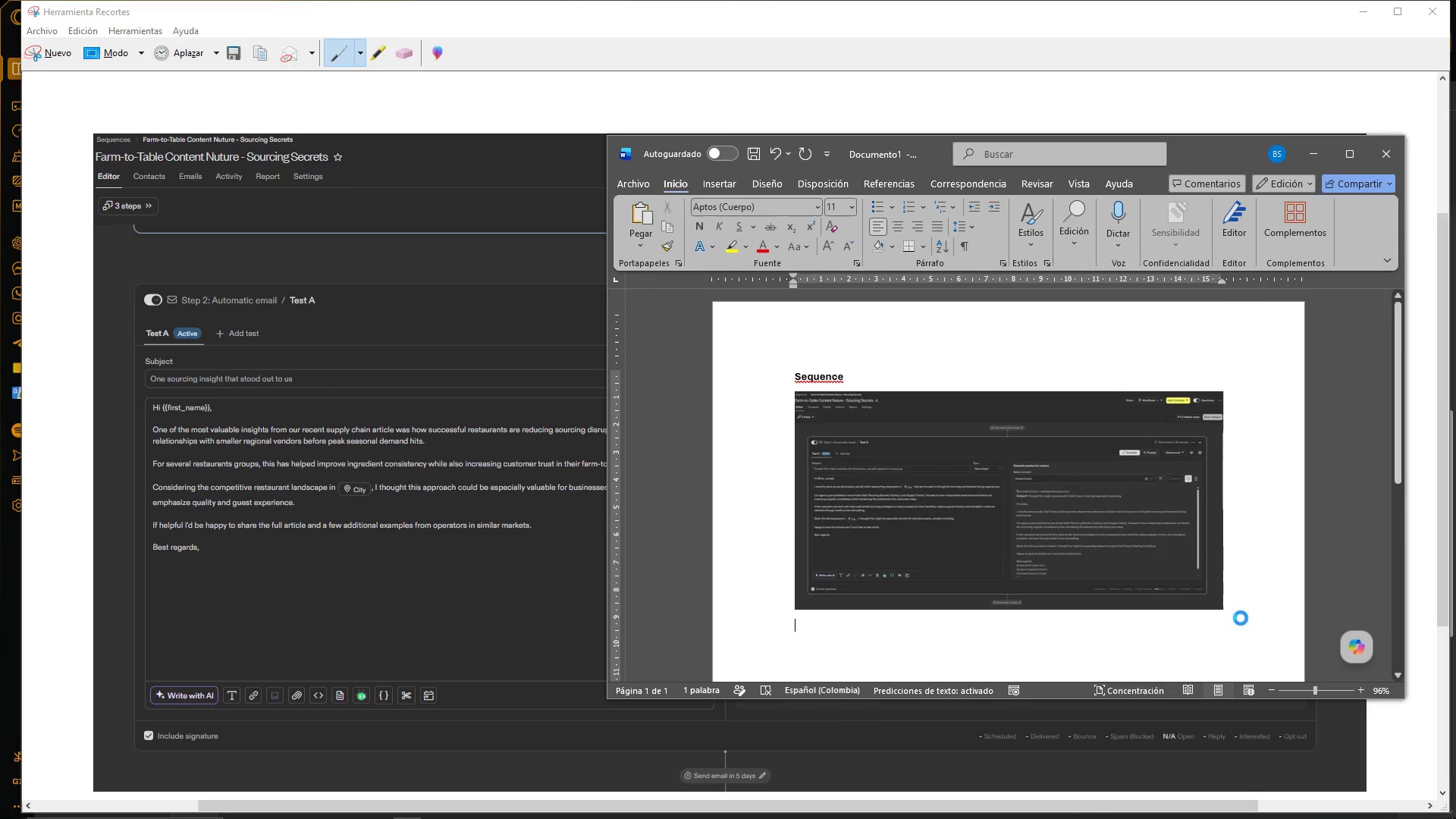 
key(Control+V)
 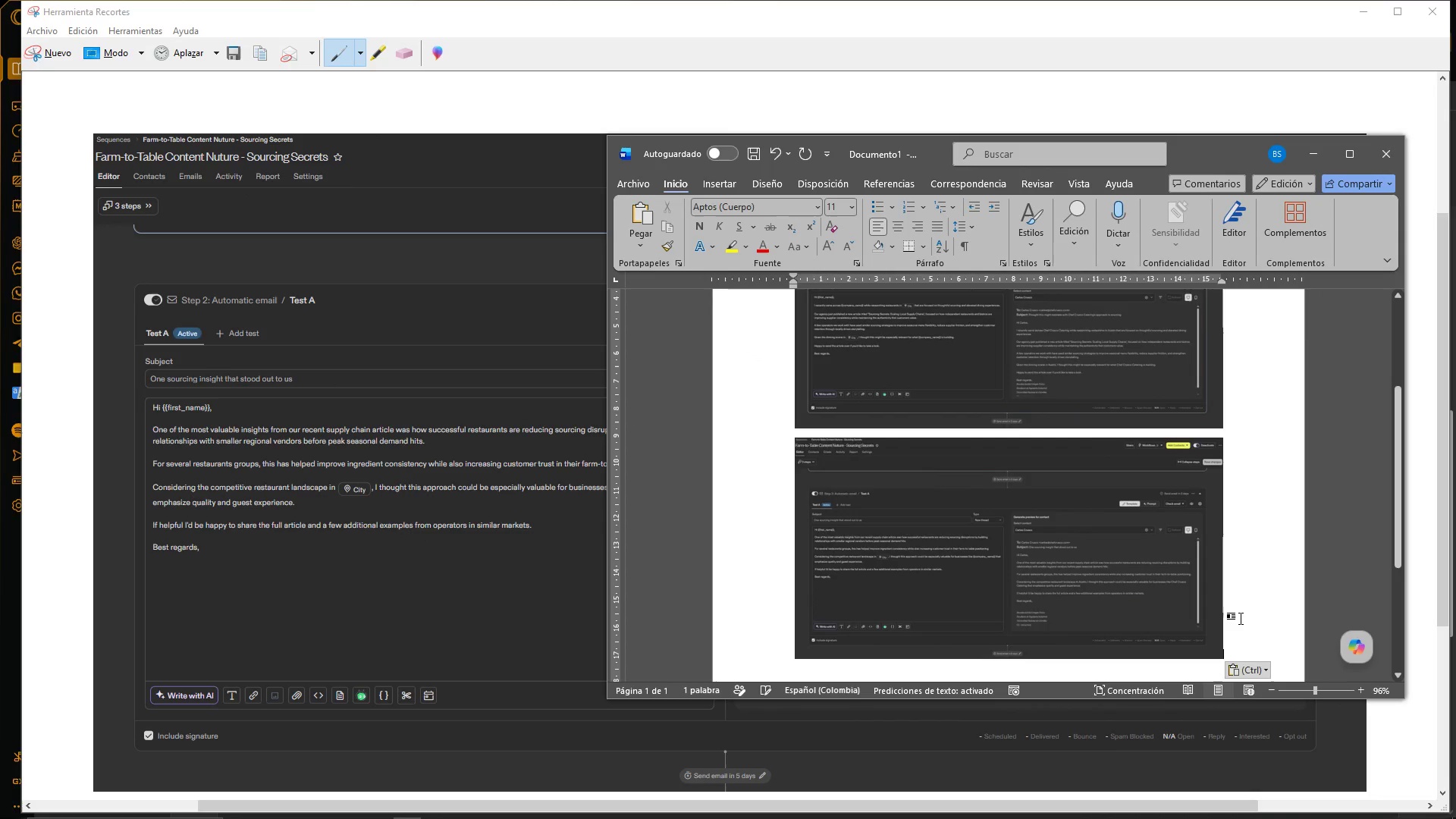 
scroll: coordinate [1289, 576], scroll_direction: down, amount: 7.0
 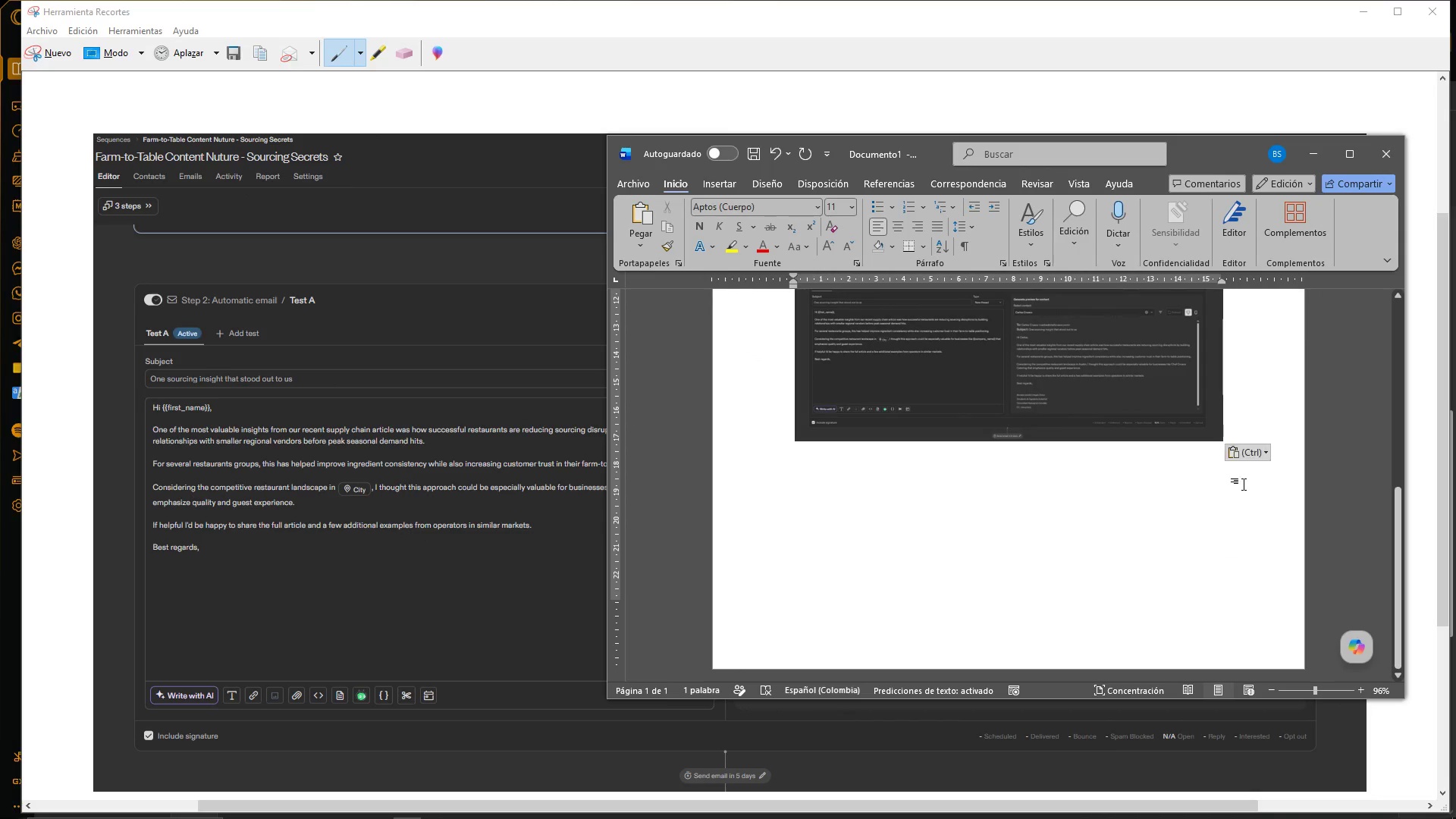 
key(Enter)
 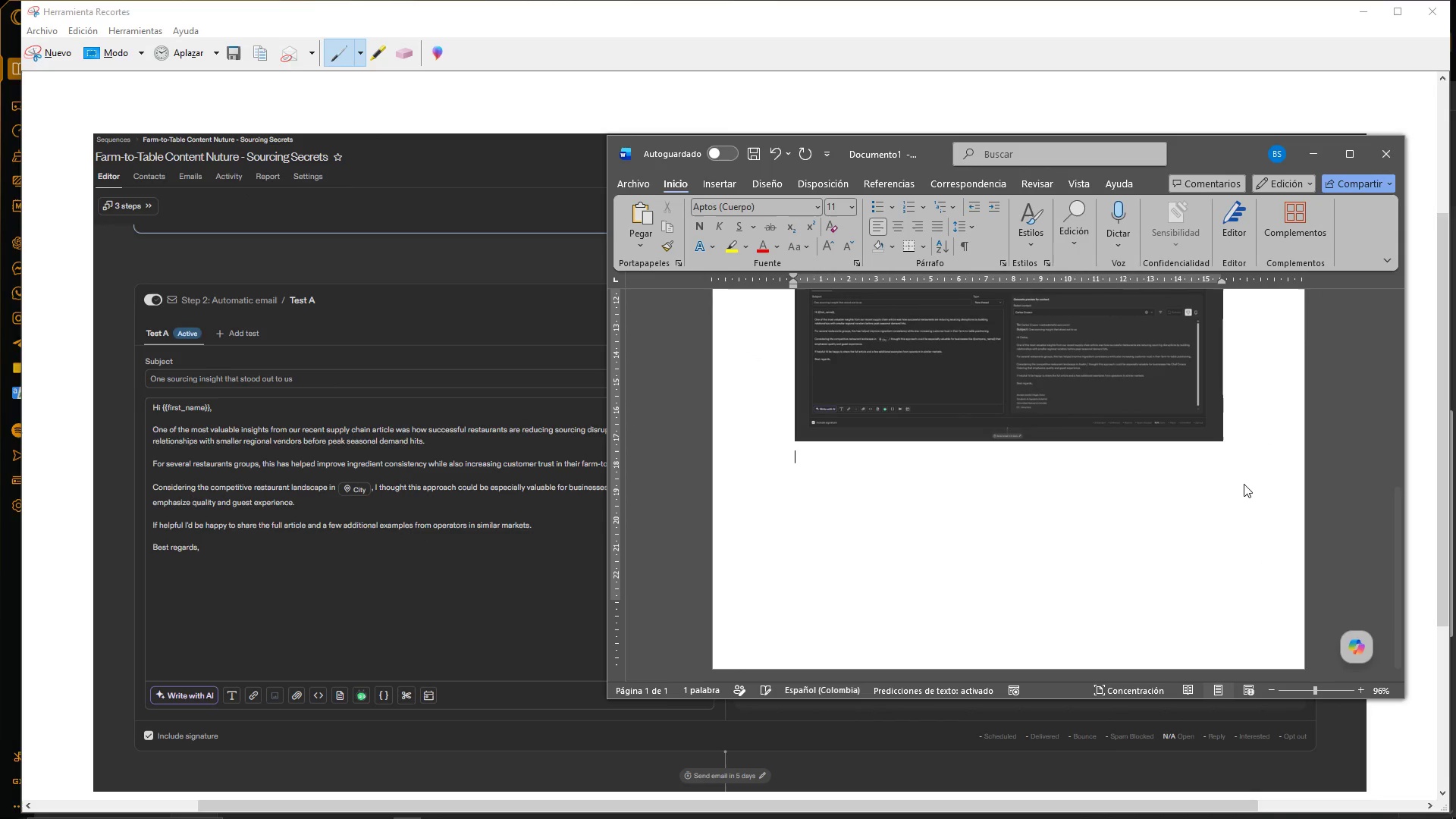 
key(Enter)
 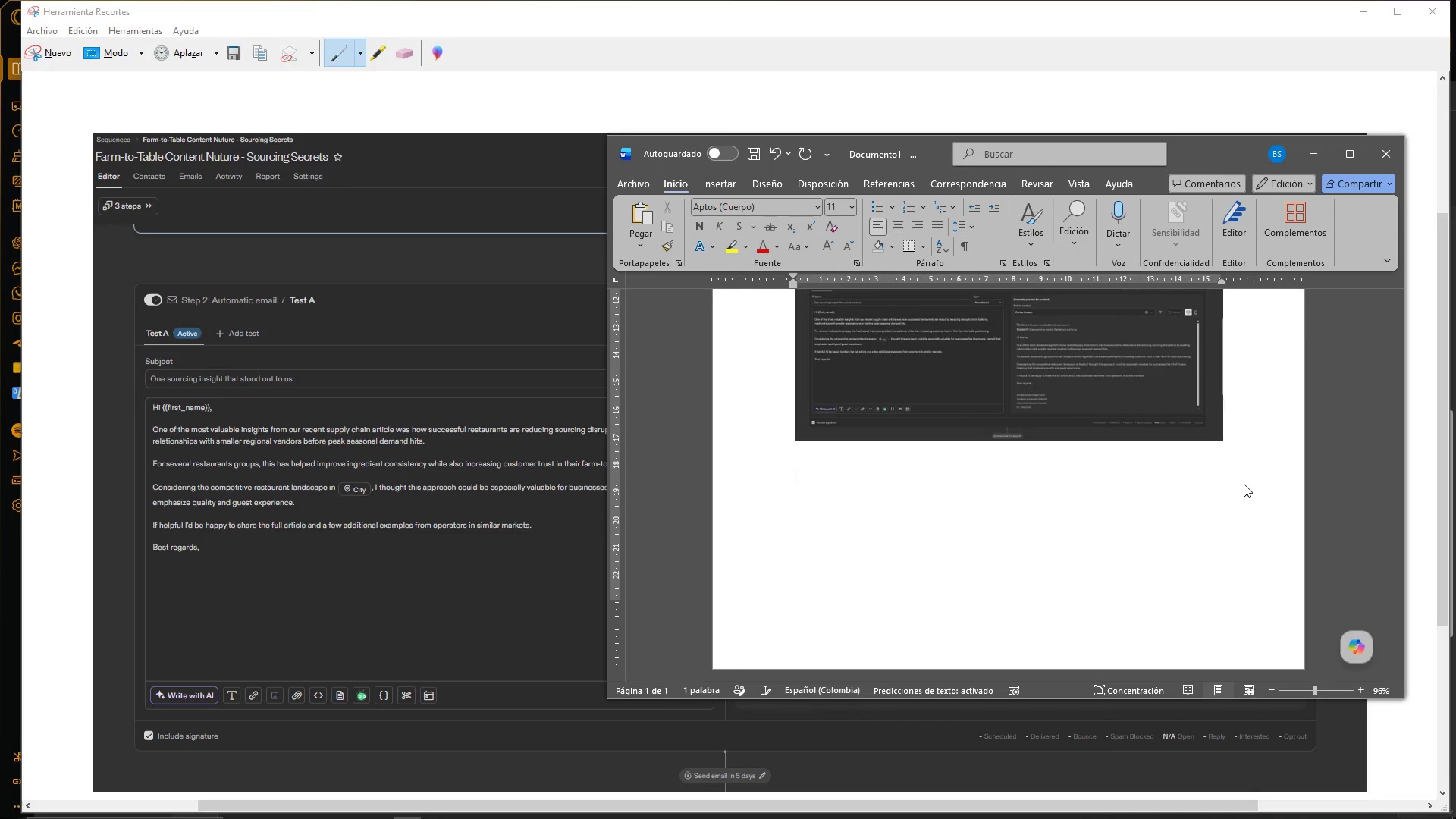 
key(Enter)
 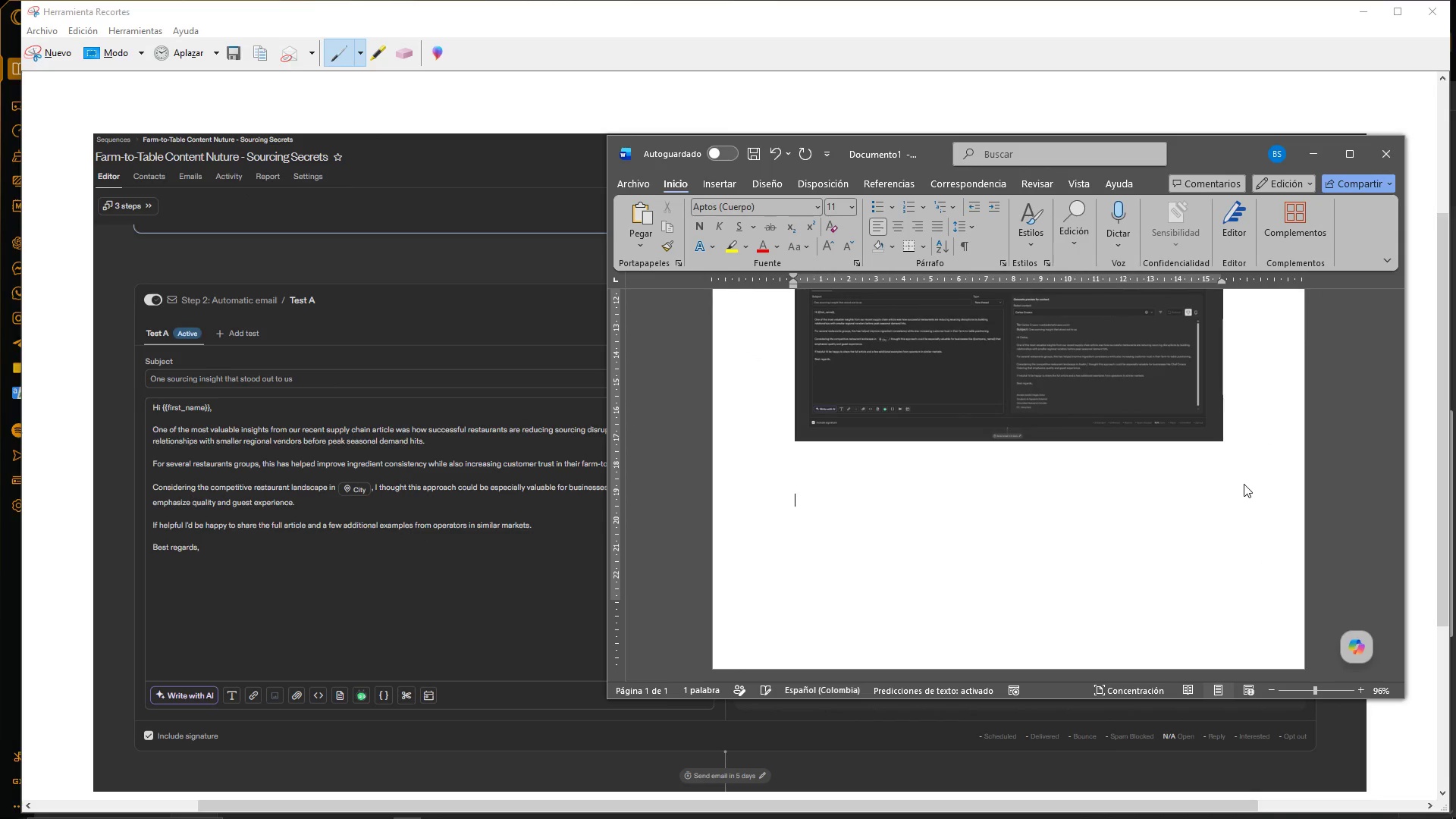 
key(Enter)
 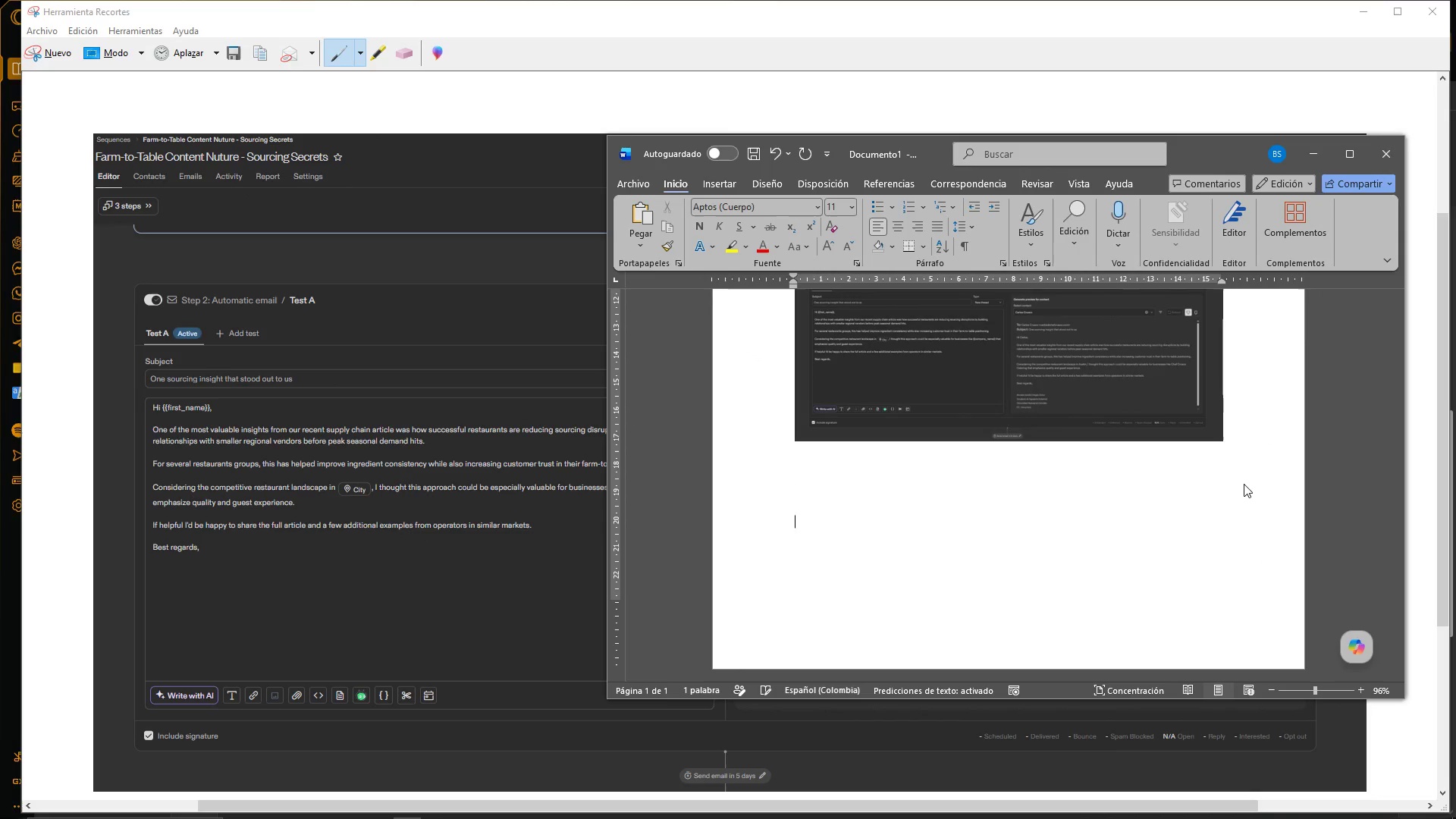 
key(Enter)
 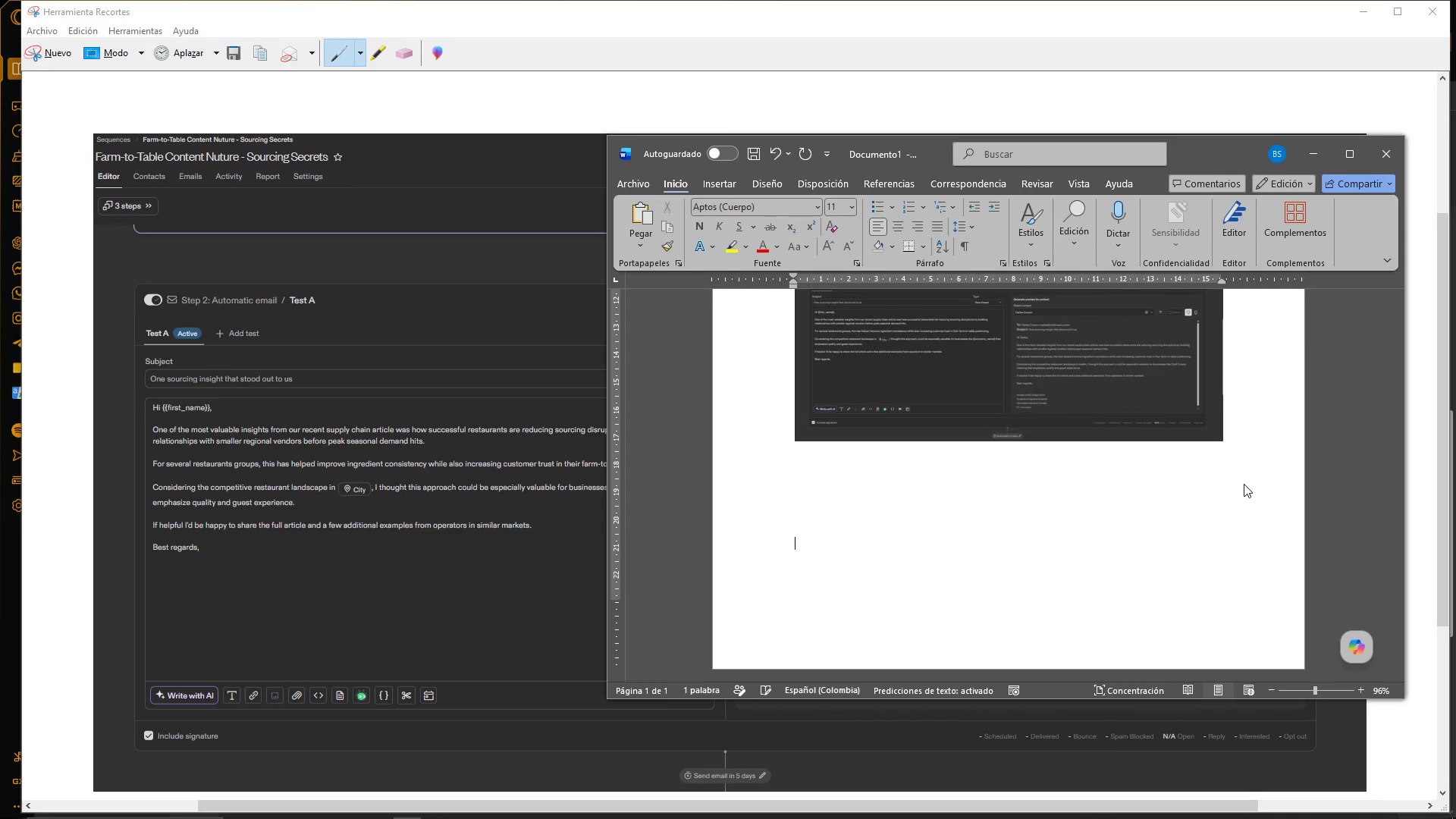 
key(Enter)
 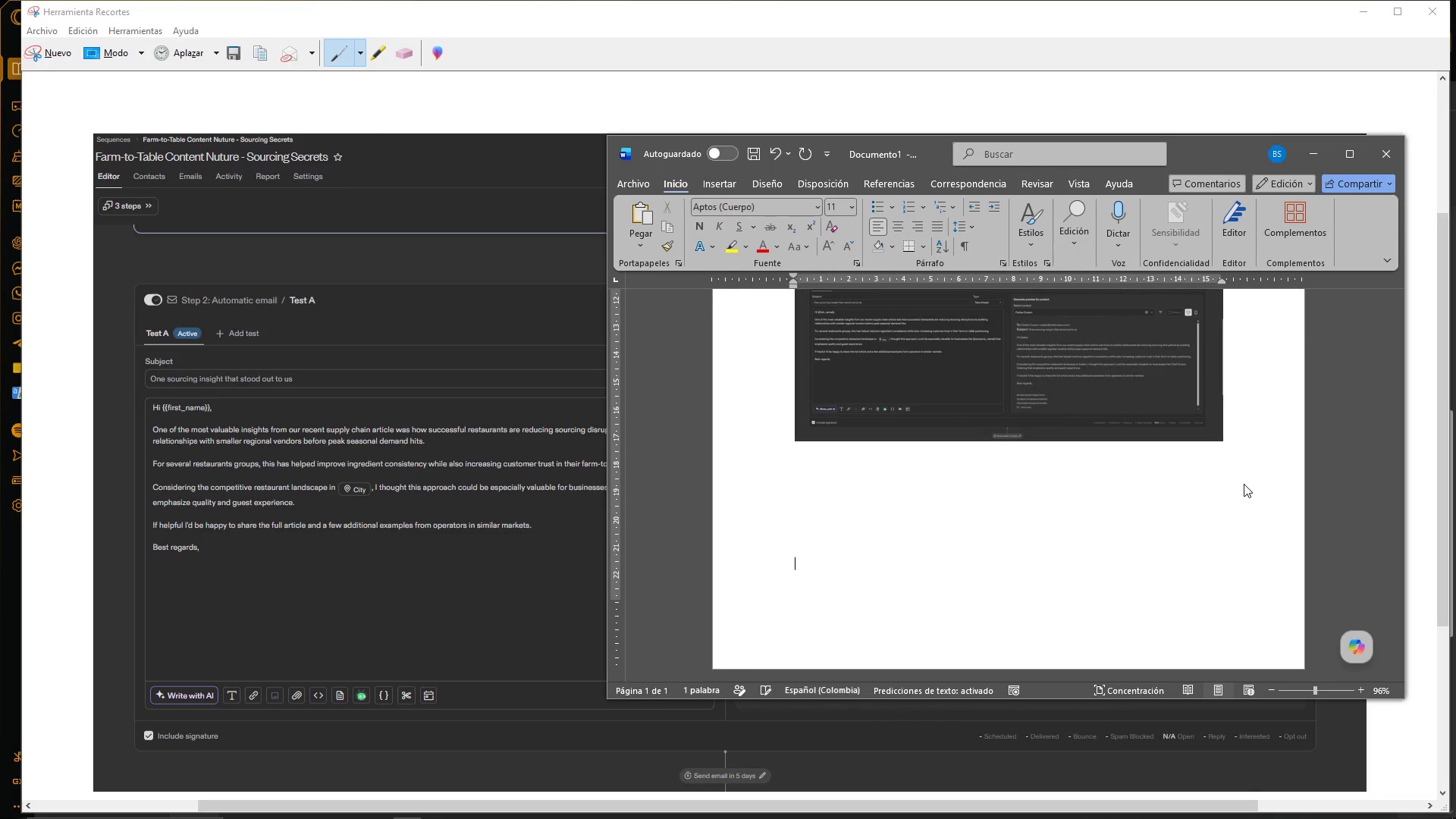 
key(Enter)
 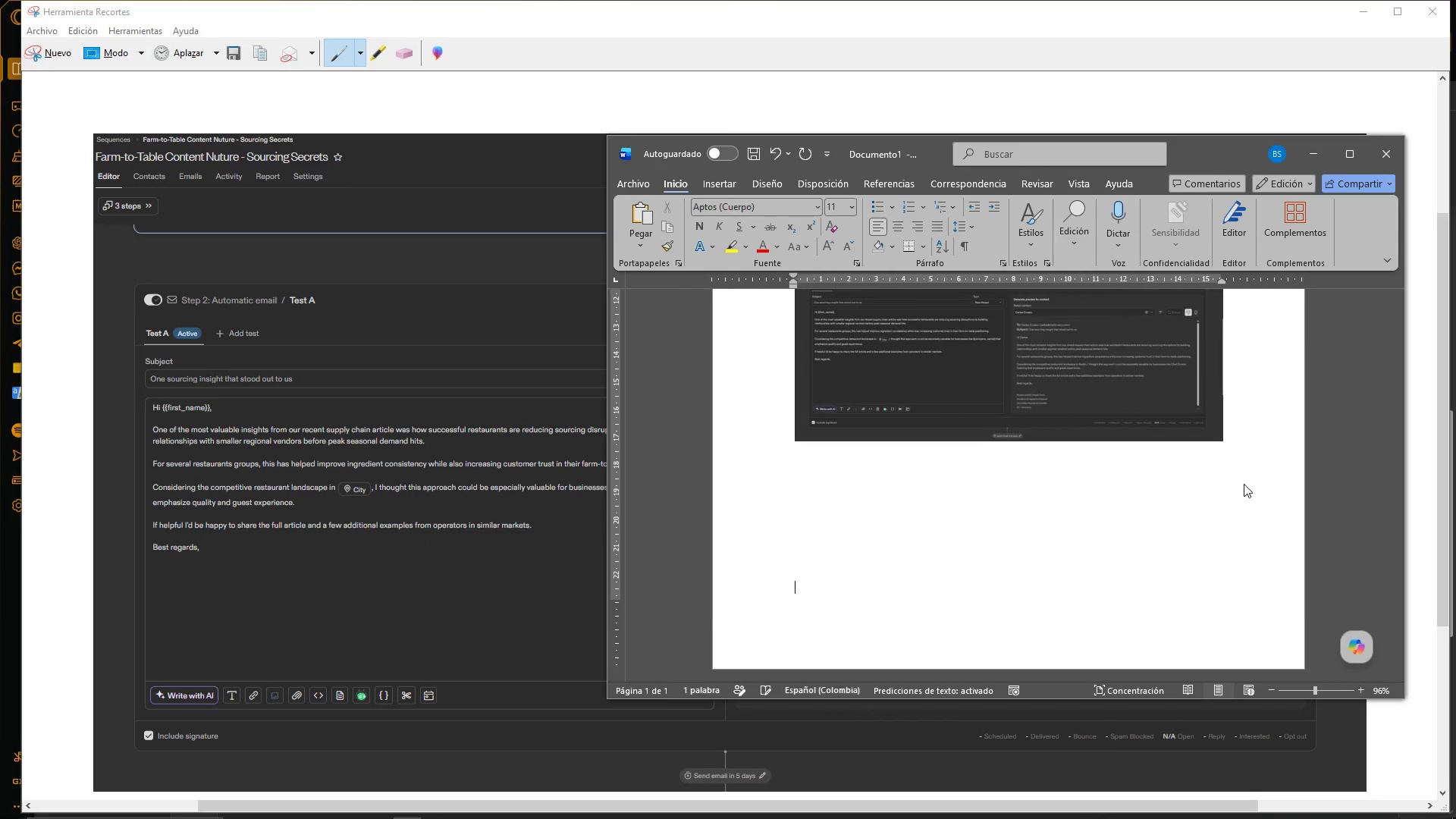 
key(Enter)
 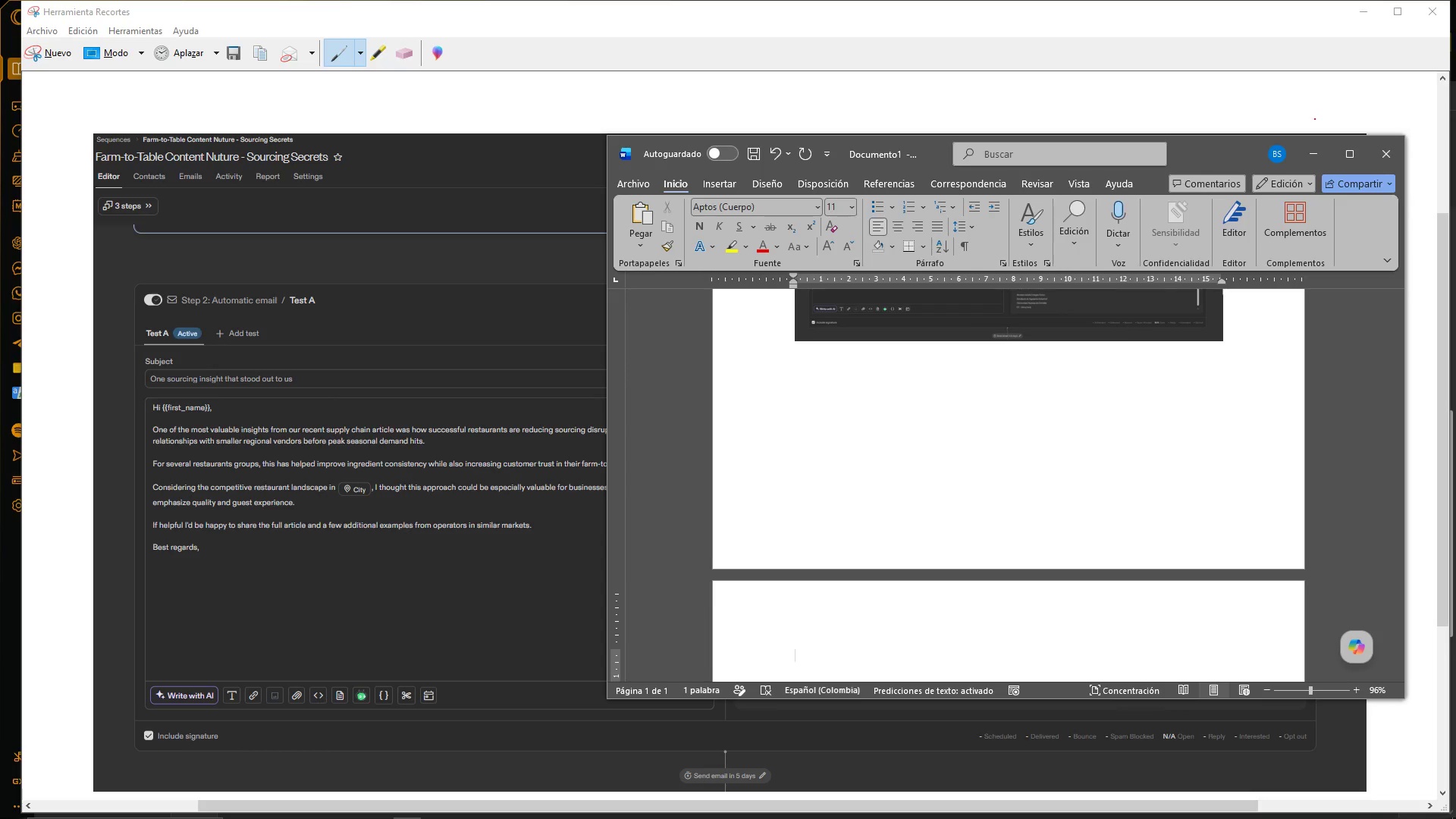 
left_click([1311, 152])
 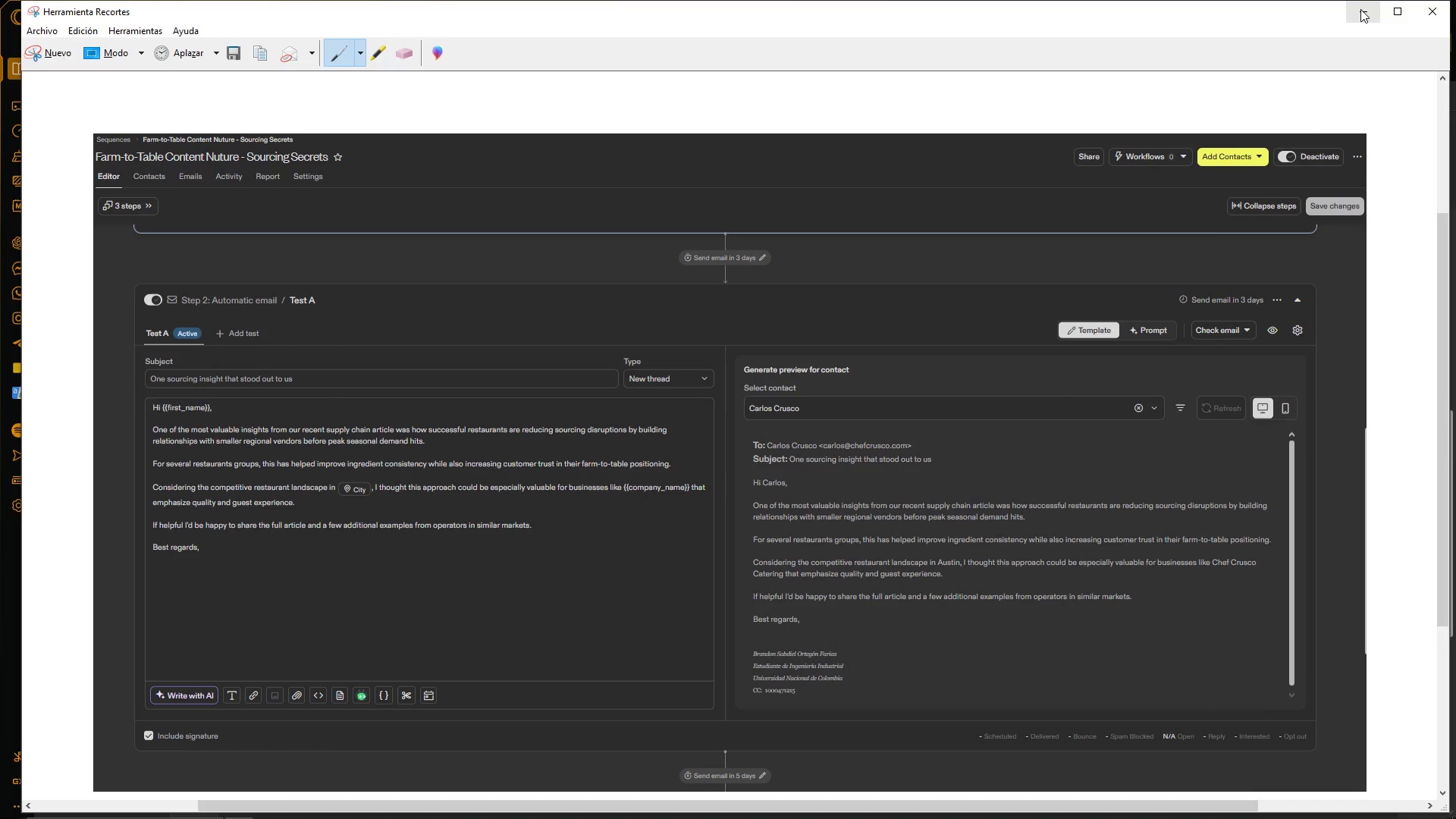 
left_click([1360, 9])
 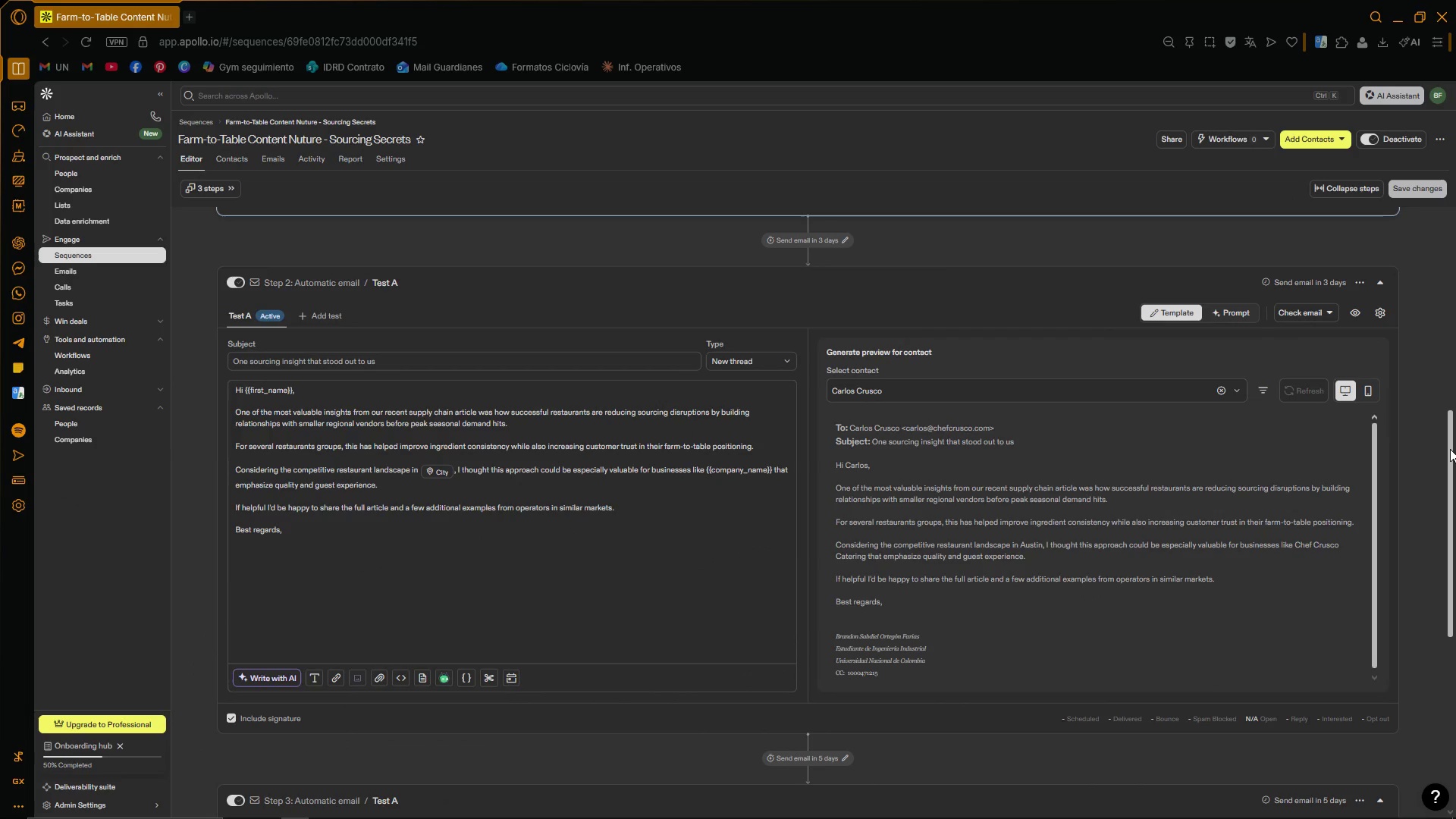 
left_click_drag(start_coordinate=[1450, 449], to_coordinate=[1453, 640])
 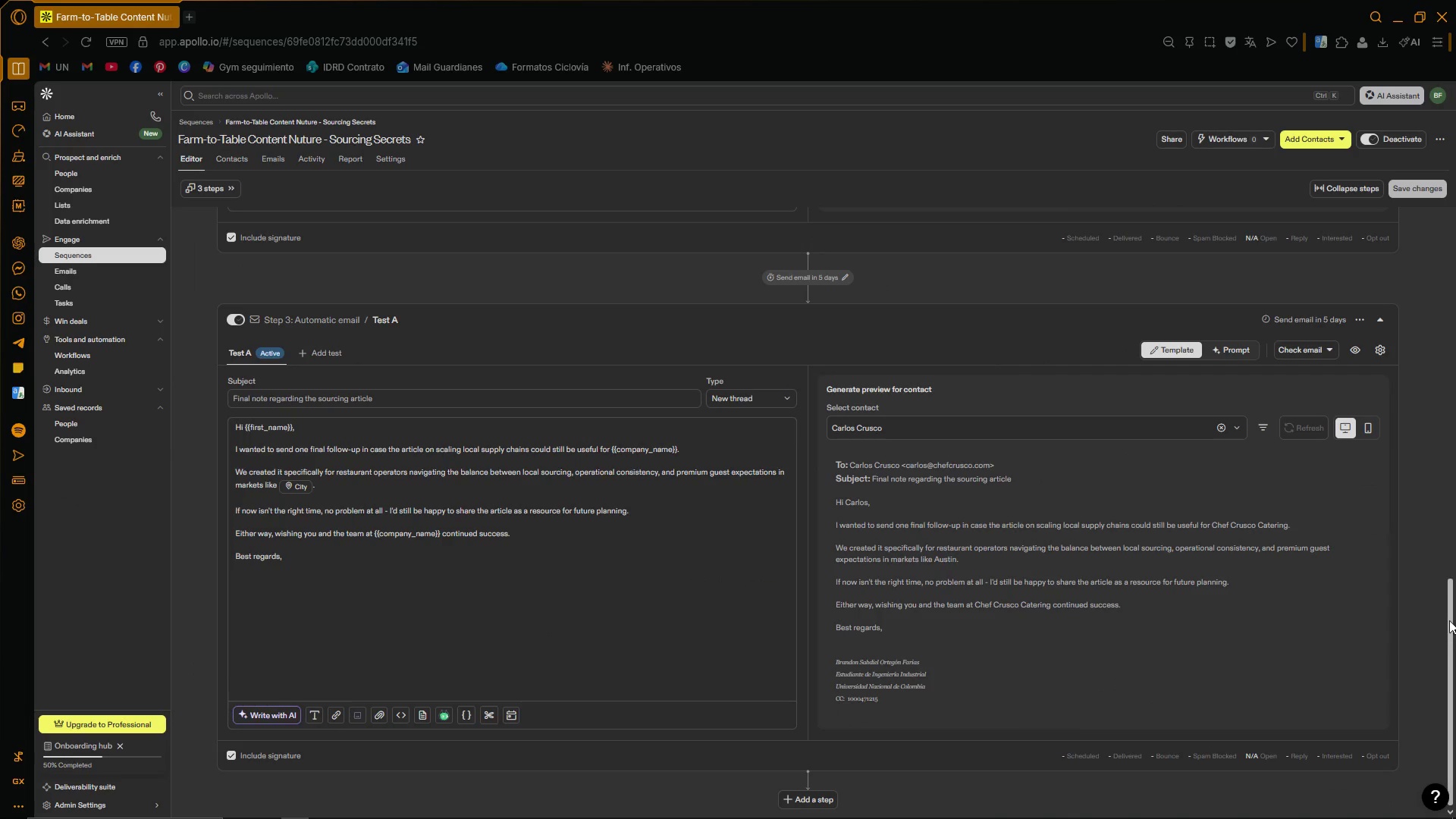 
left_click_drag(start_coordinate=[1449, 620], to_coordinate=[1452, 654])
 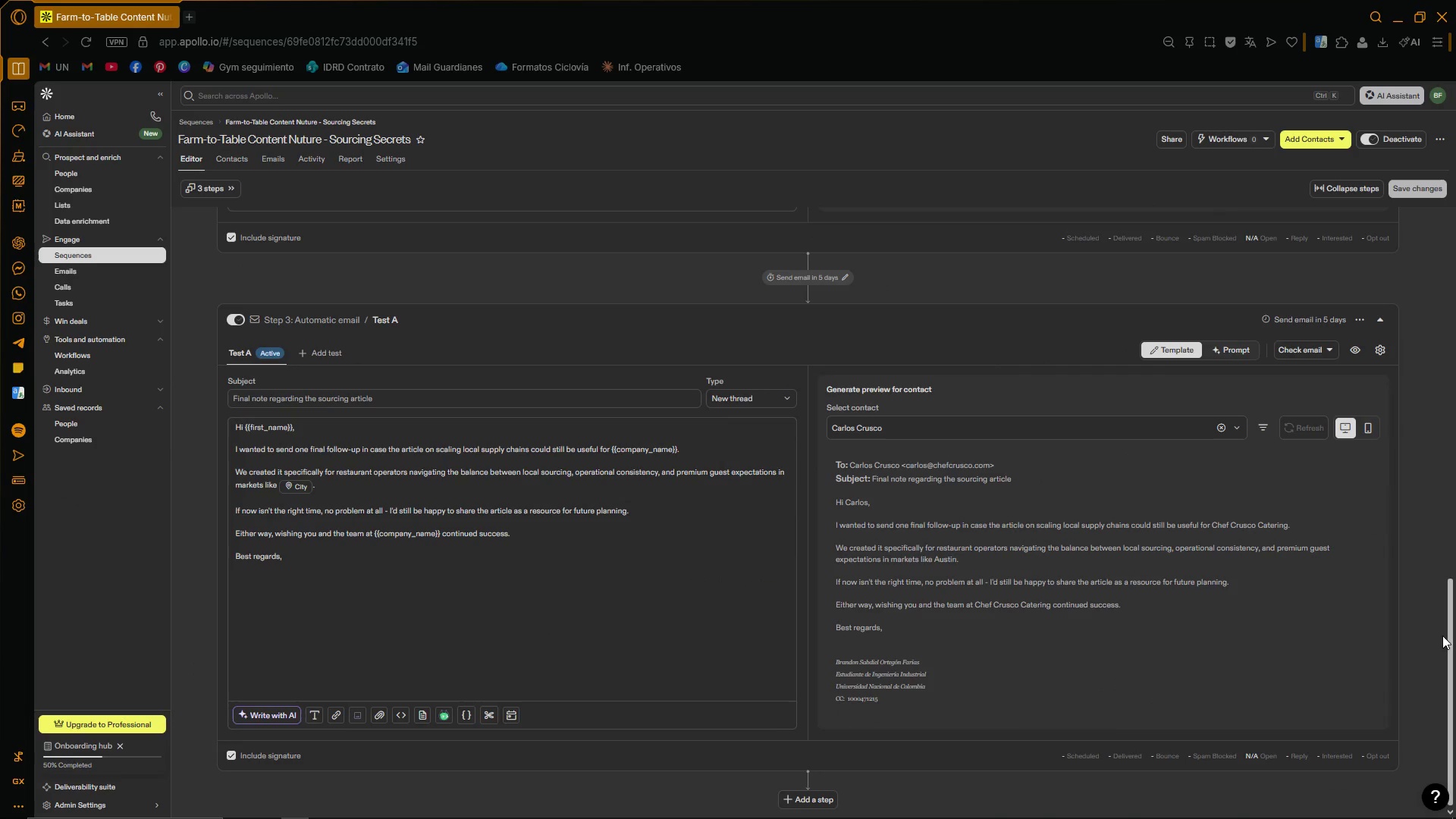 
double_click([1437, 623])
 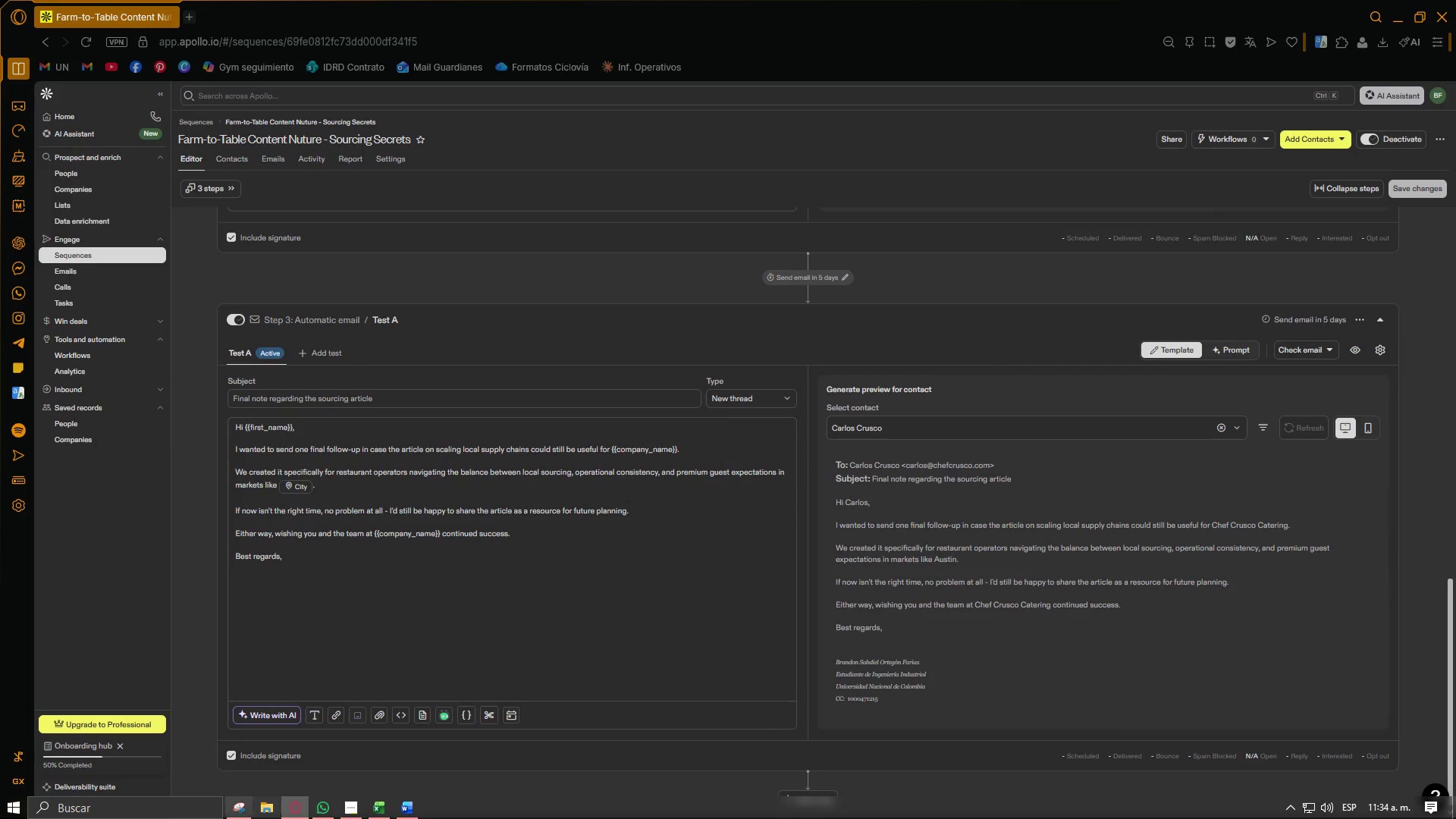 
left_click([223, 817])
 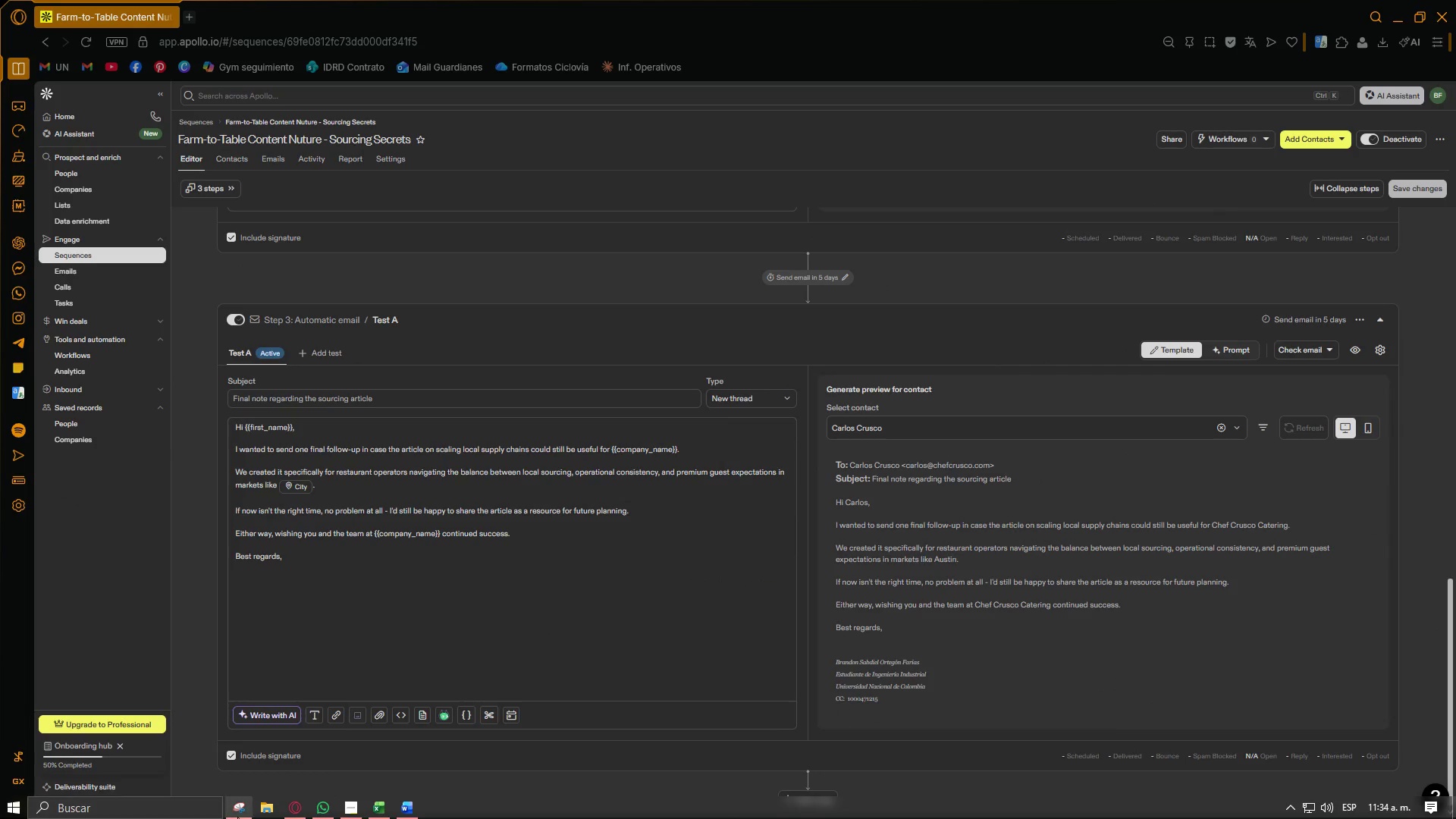 
left_click([240, 816])
 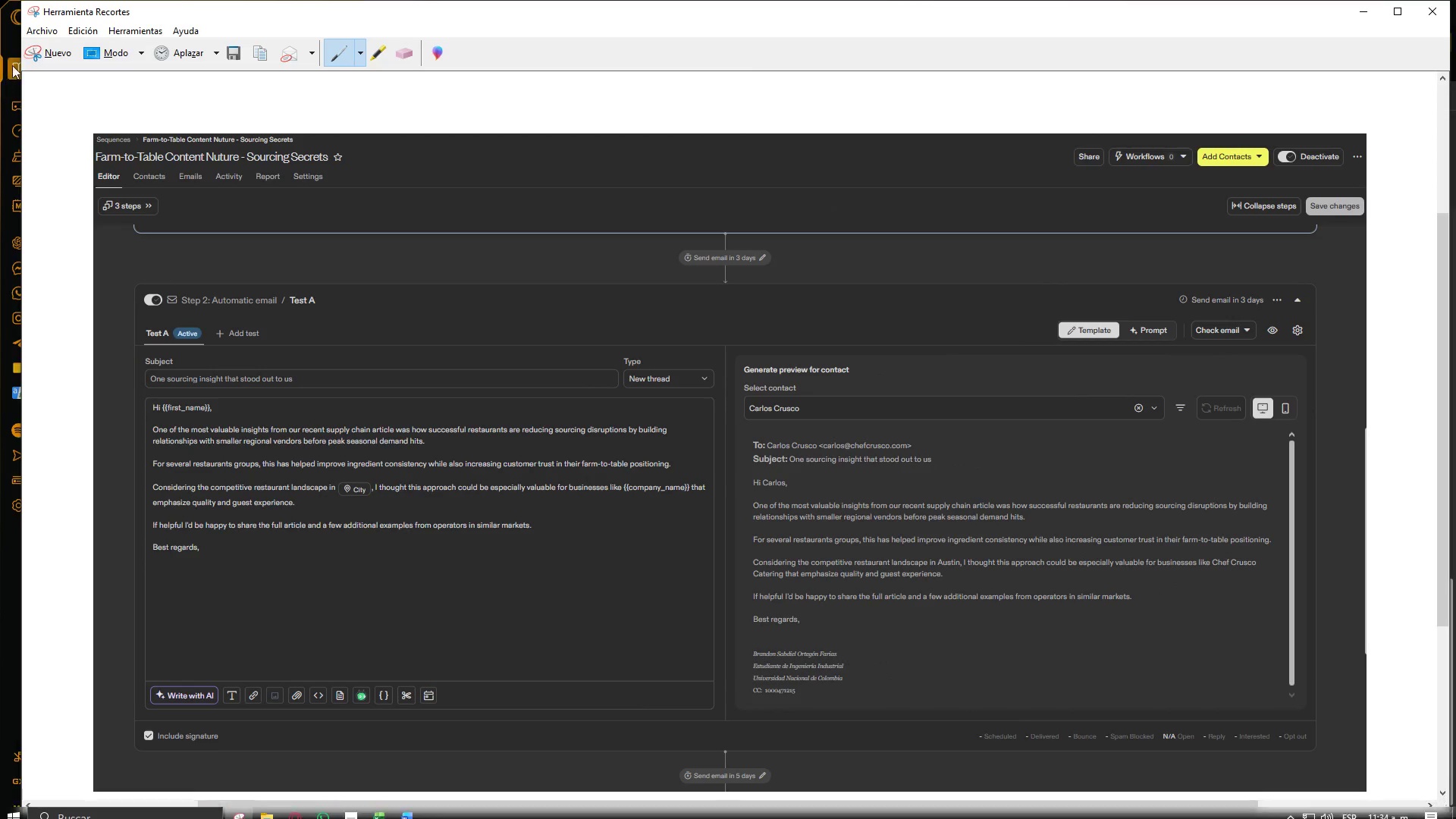 
left_click([41, 53])
 